 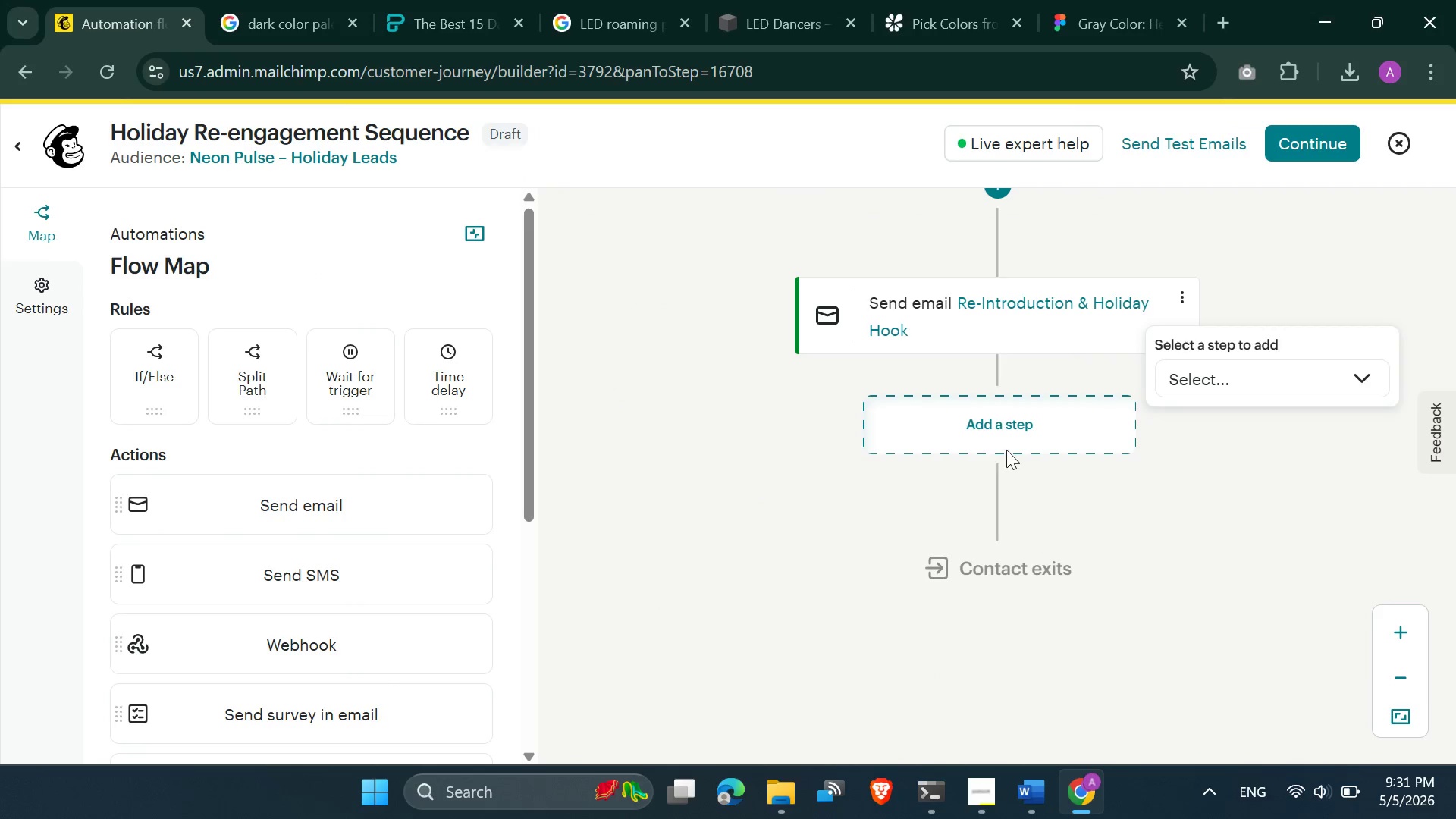 
left_click([1200, 384])
 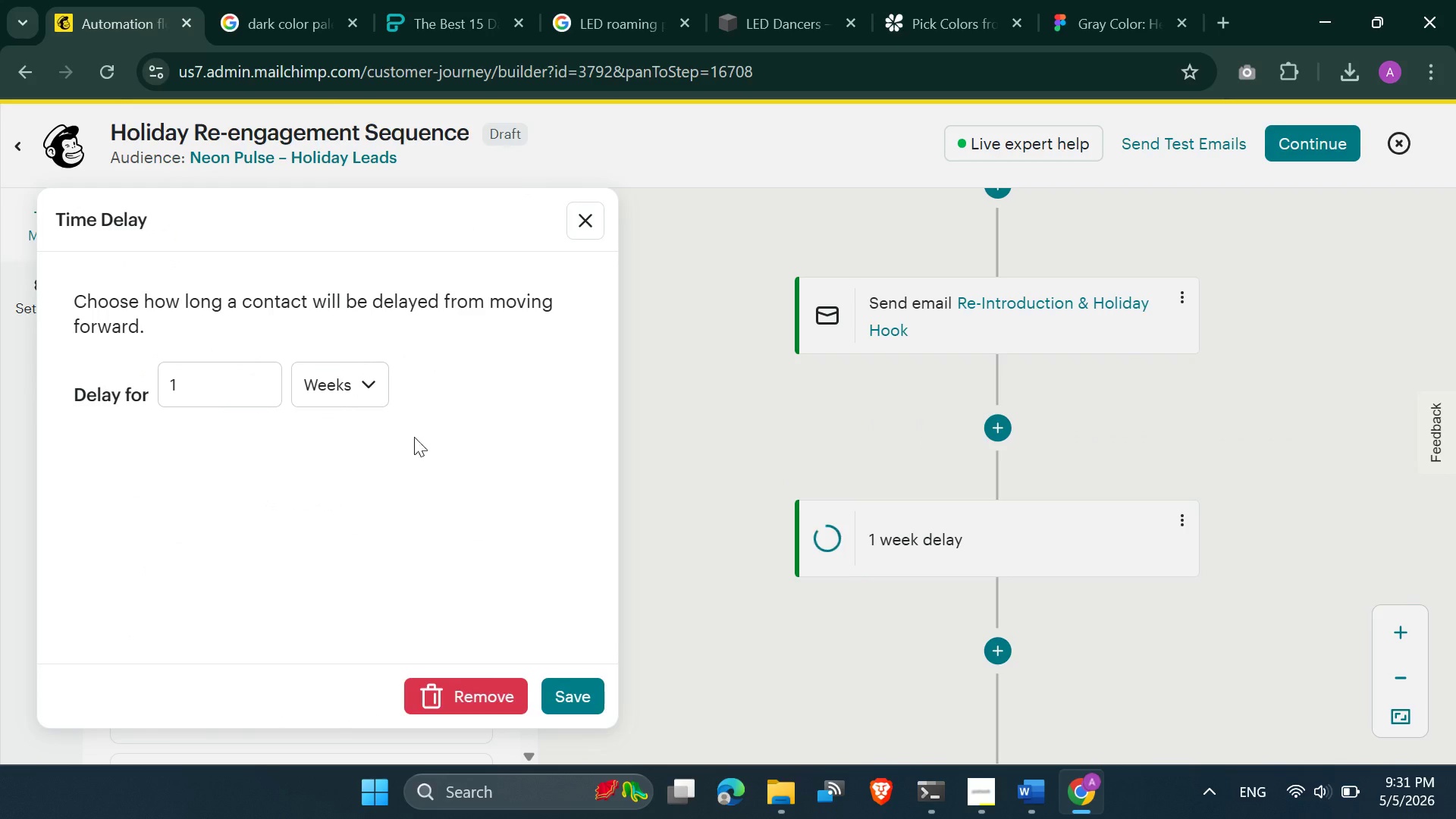 
wait(5.59)
 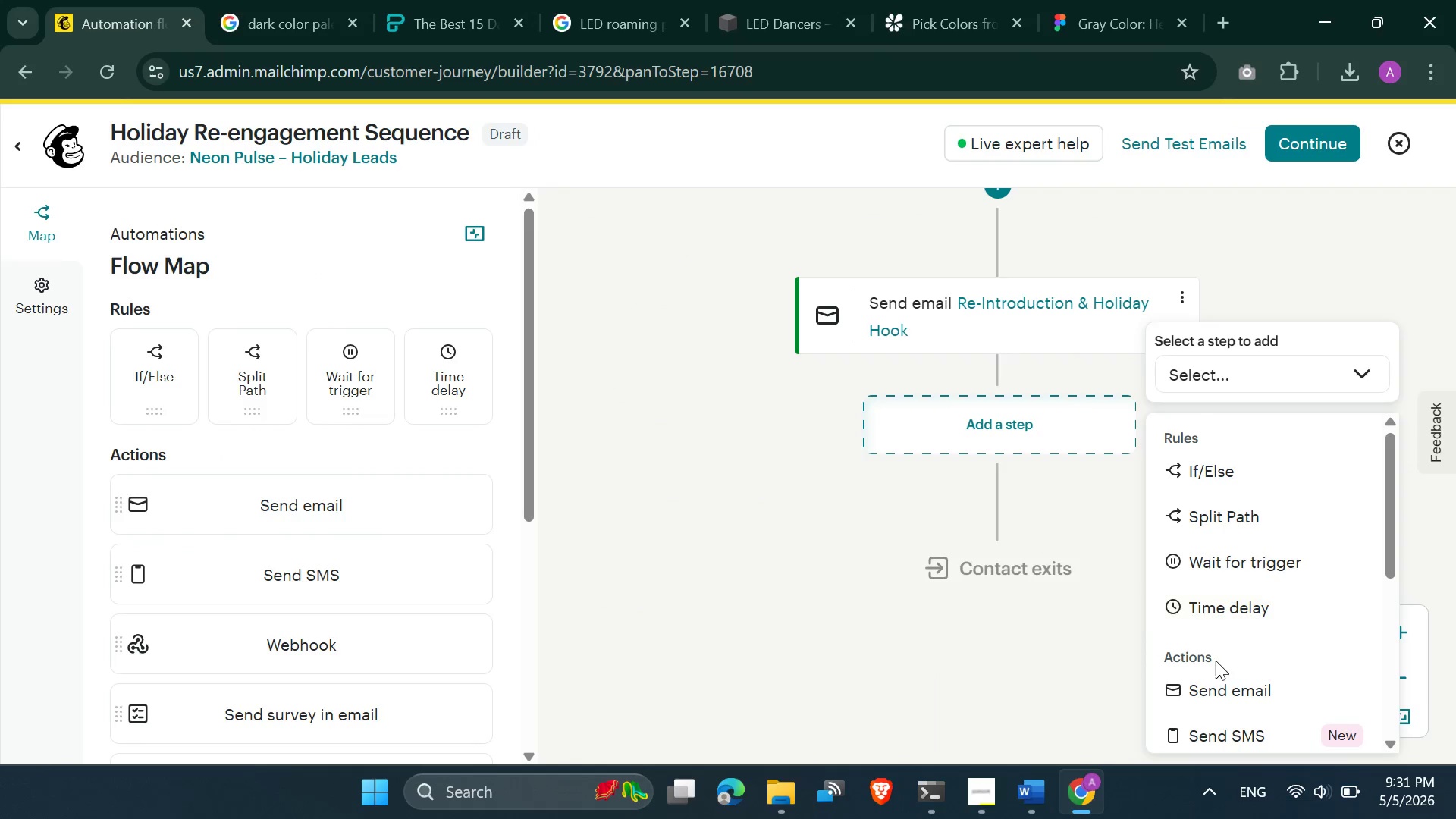 
double_click([202, 392])
 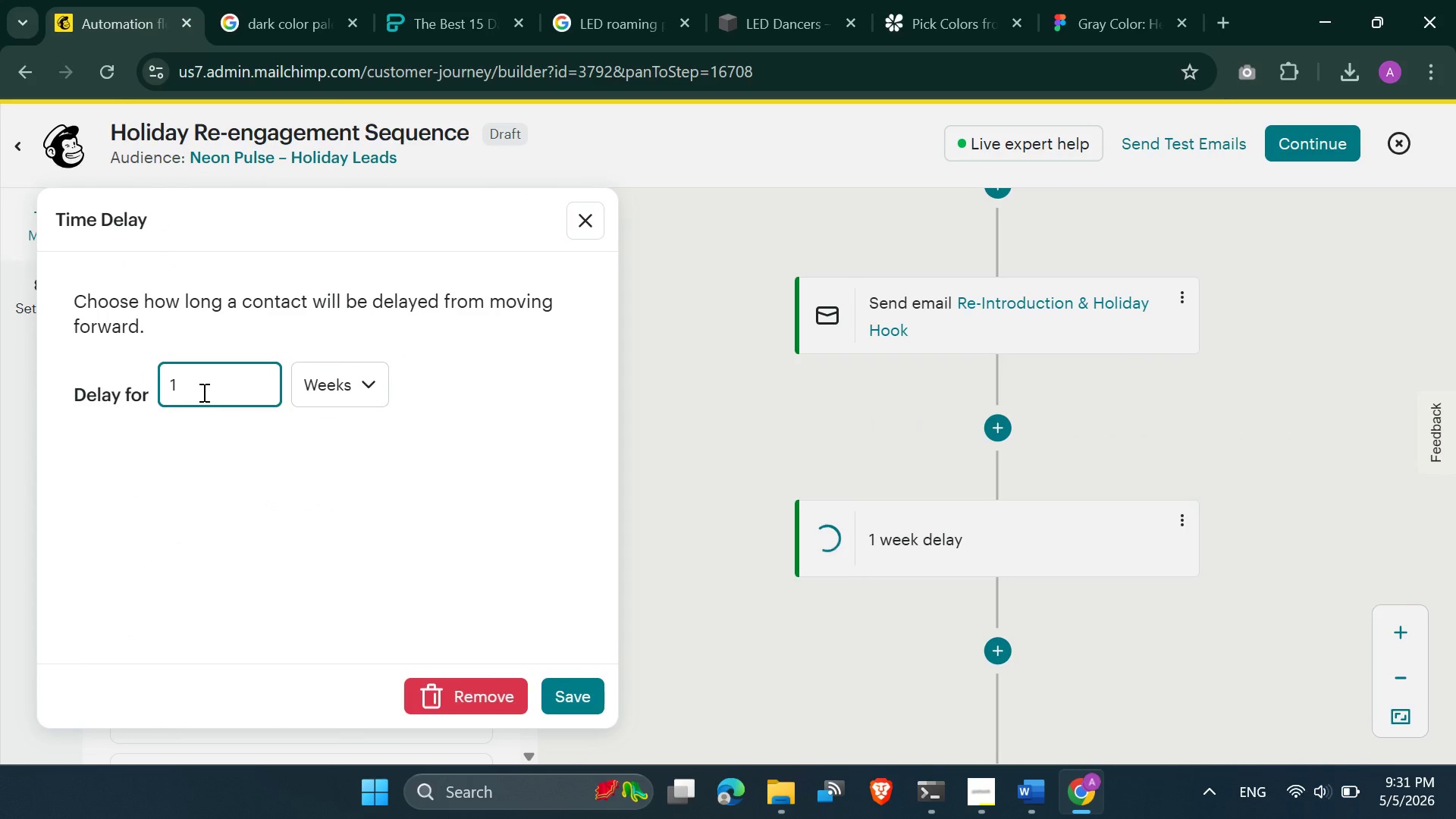 
scroll: coordinate [202, 392], scroll_direction: up, amount: 2.0
 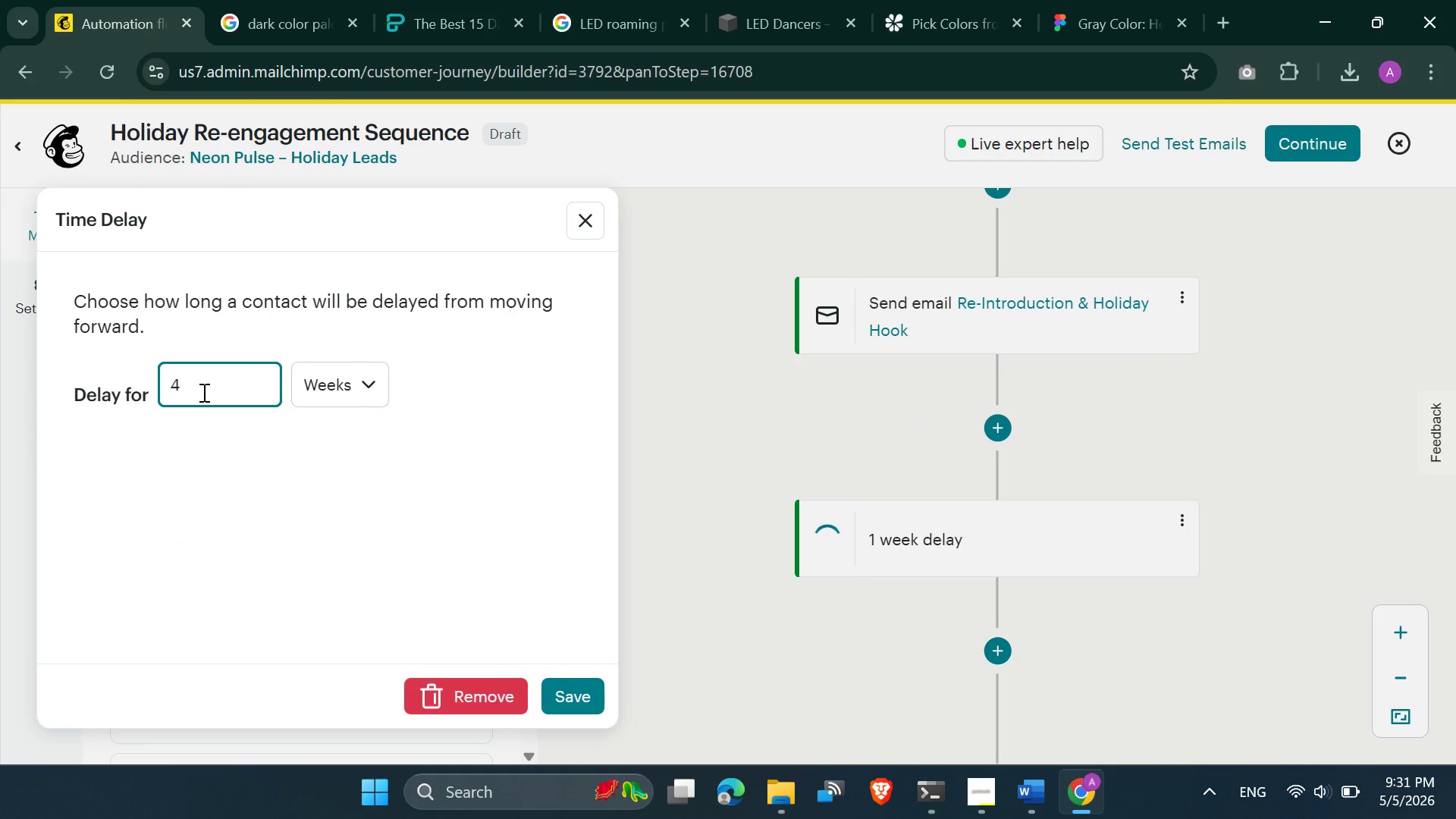 
scroll: coordinate [202, 392], scroll_direction: none, amount: 0.0
 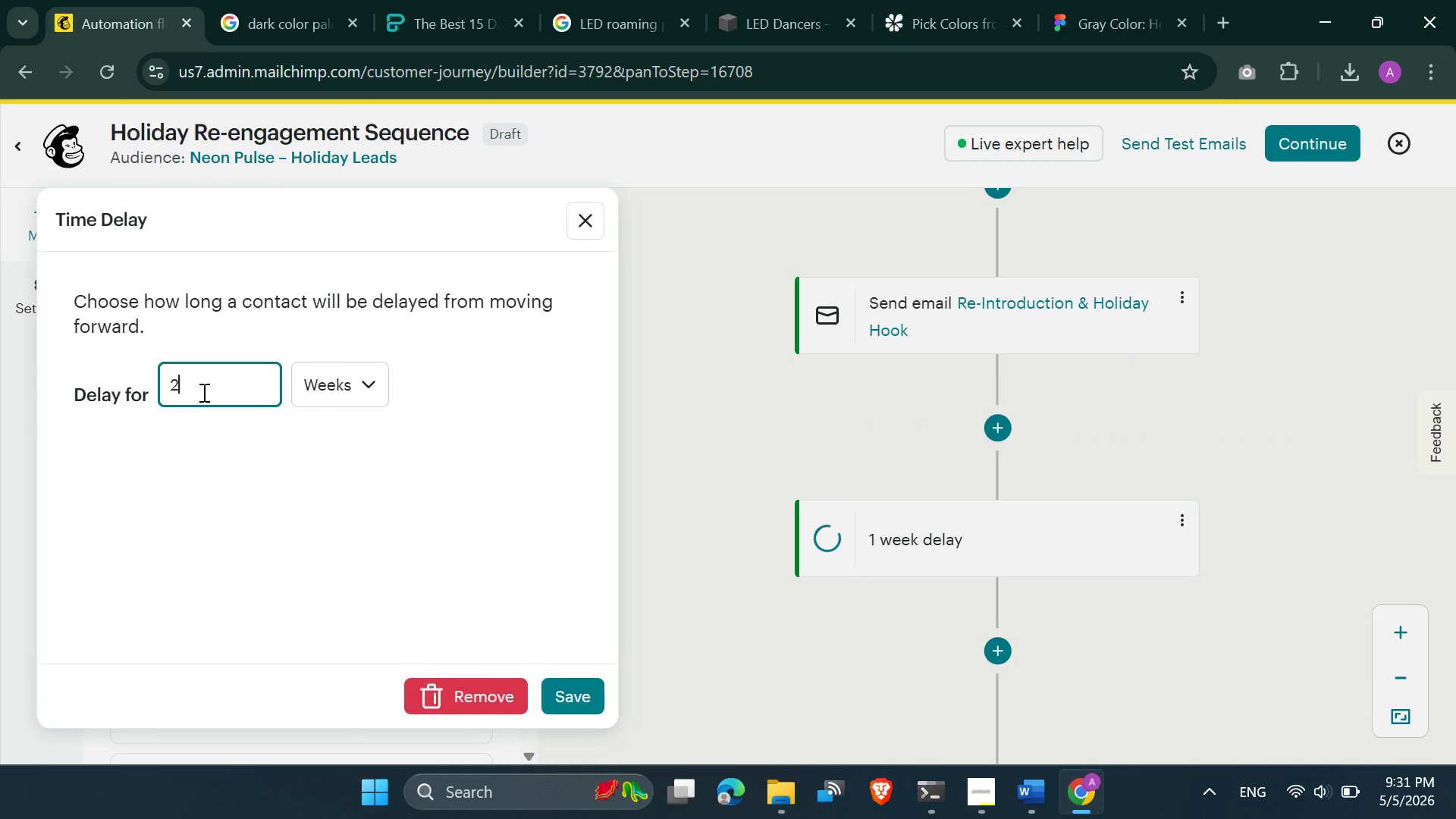 
scroll: coordinate [202, 392], scroll_direction: down, amount: 1.0
 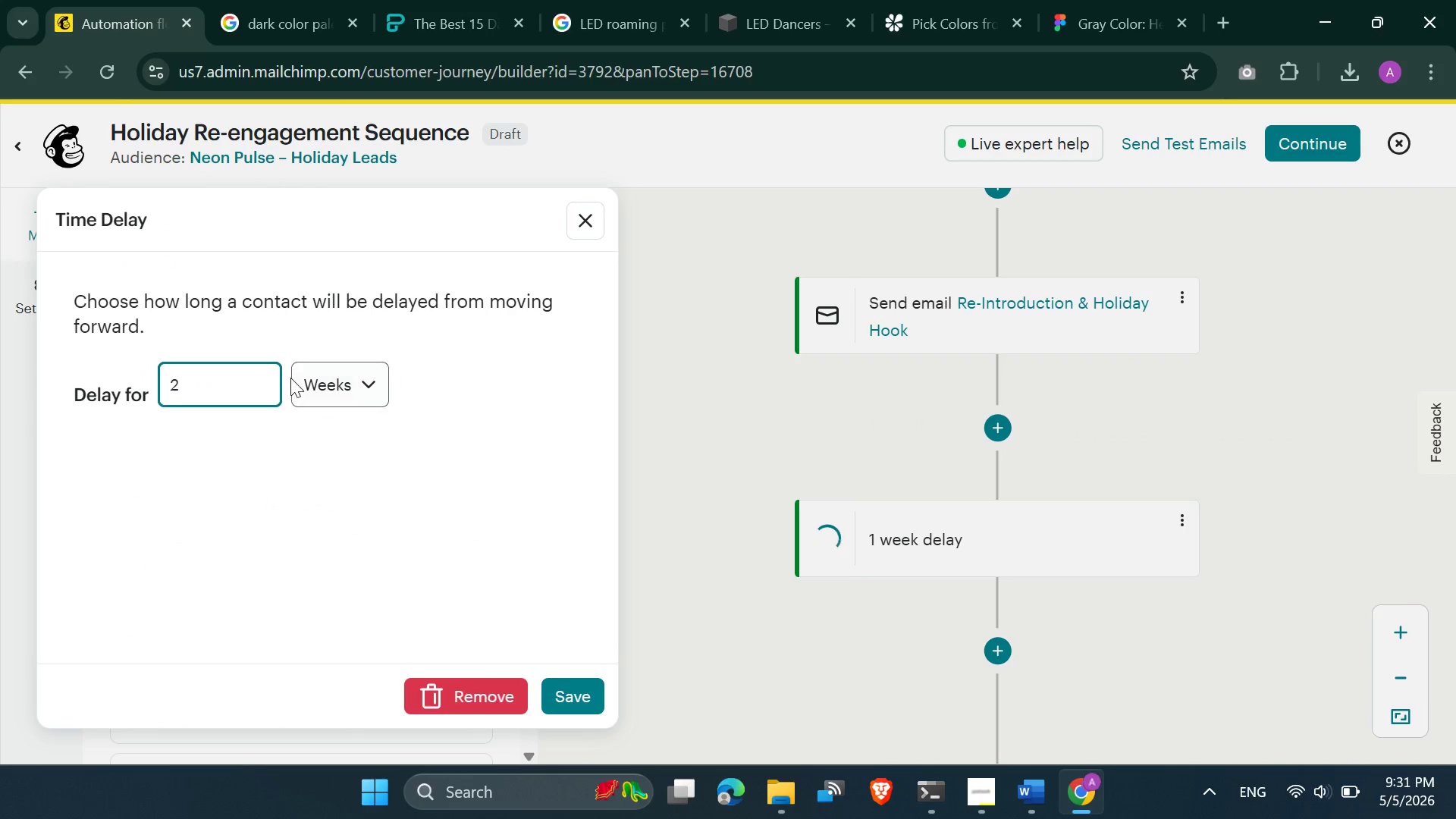 
left_click([290, 378])
 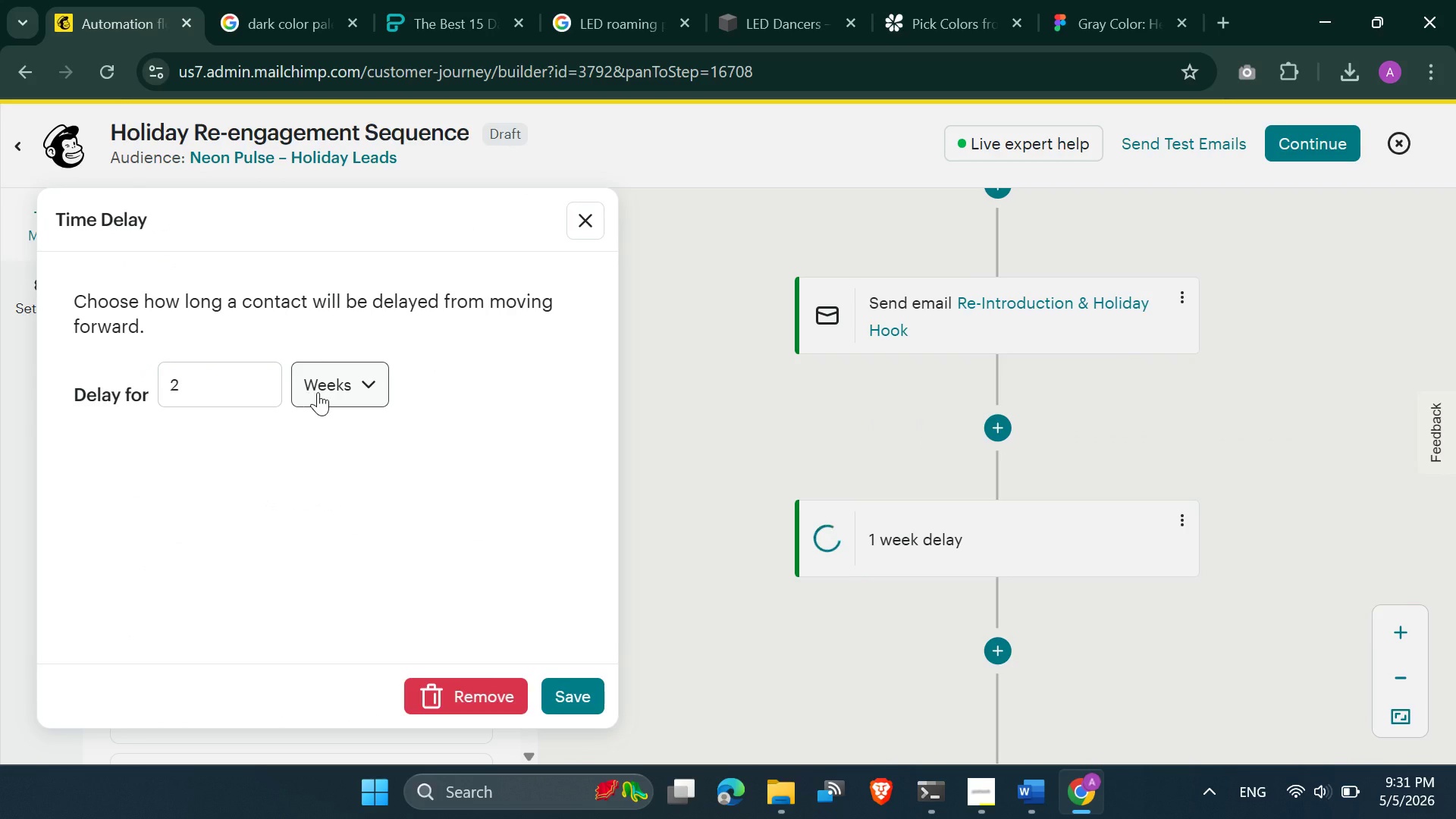 
left_click([318, 392])
 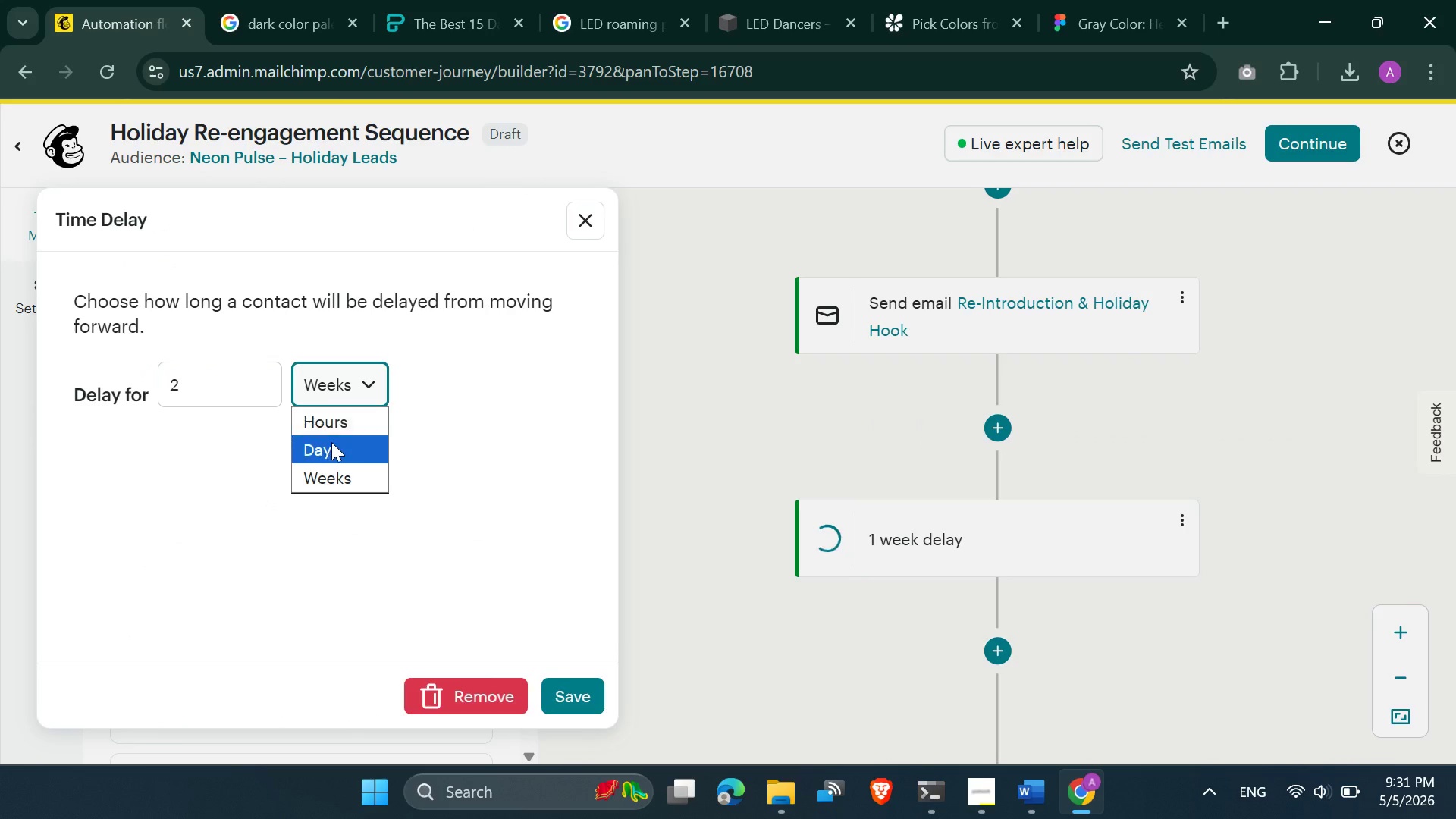 
left_click([331, 442])
 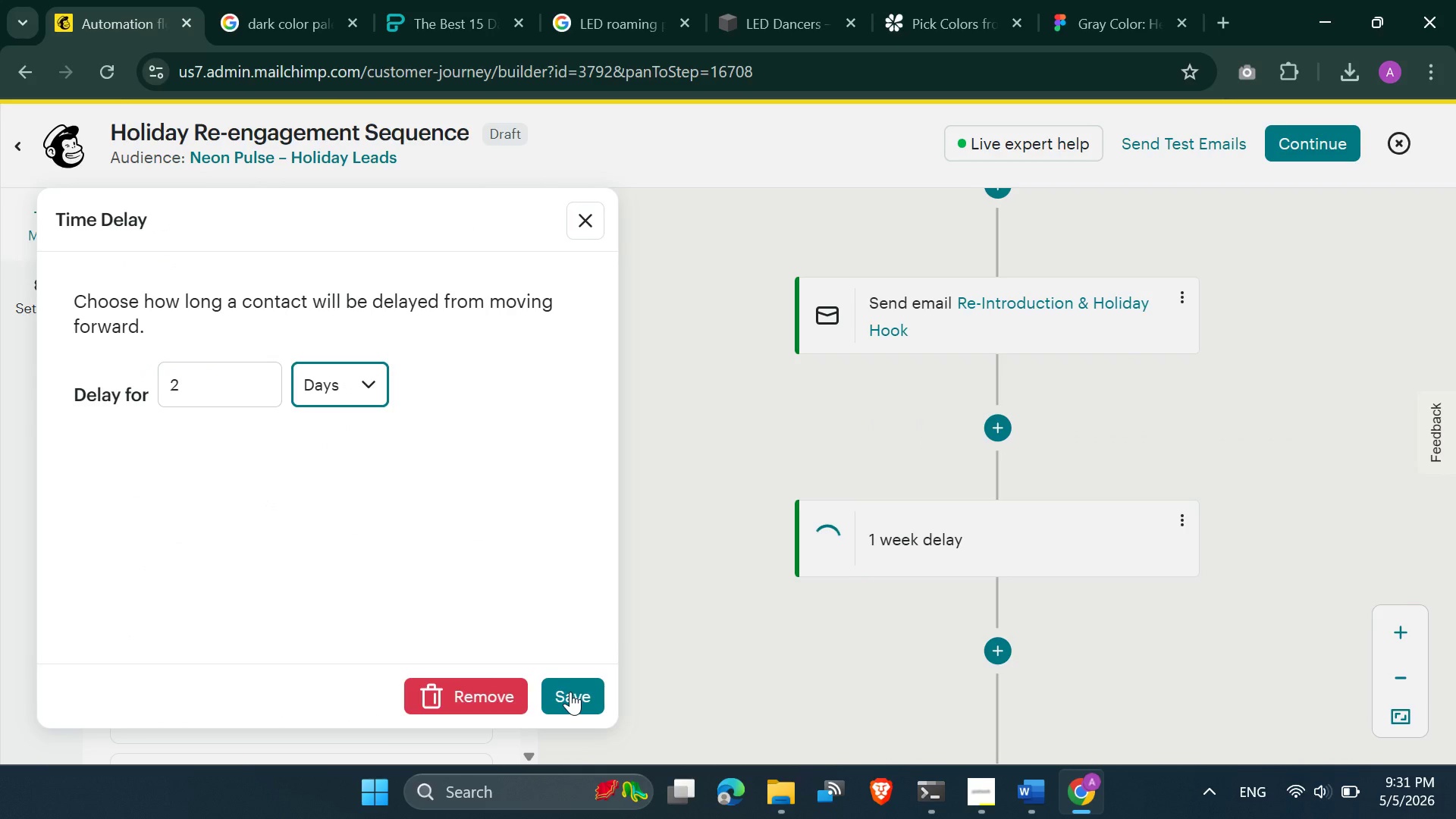 
left_click([571, 694])
 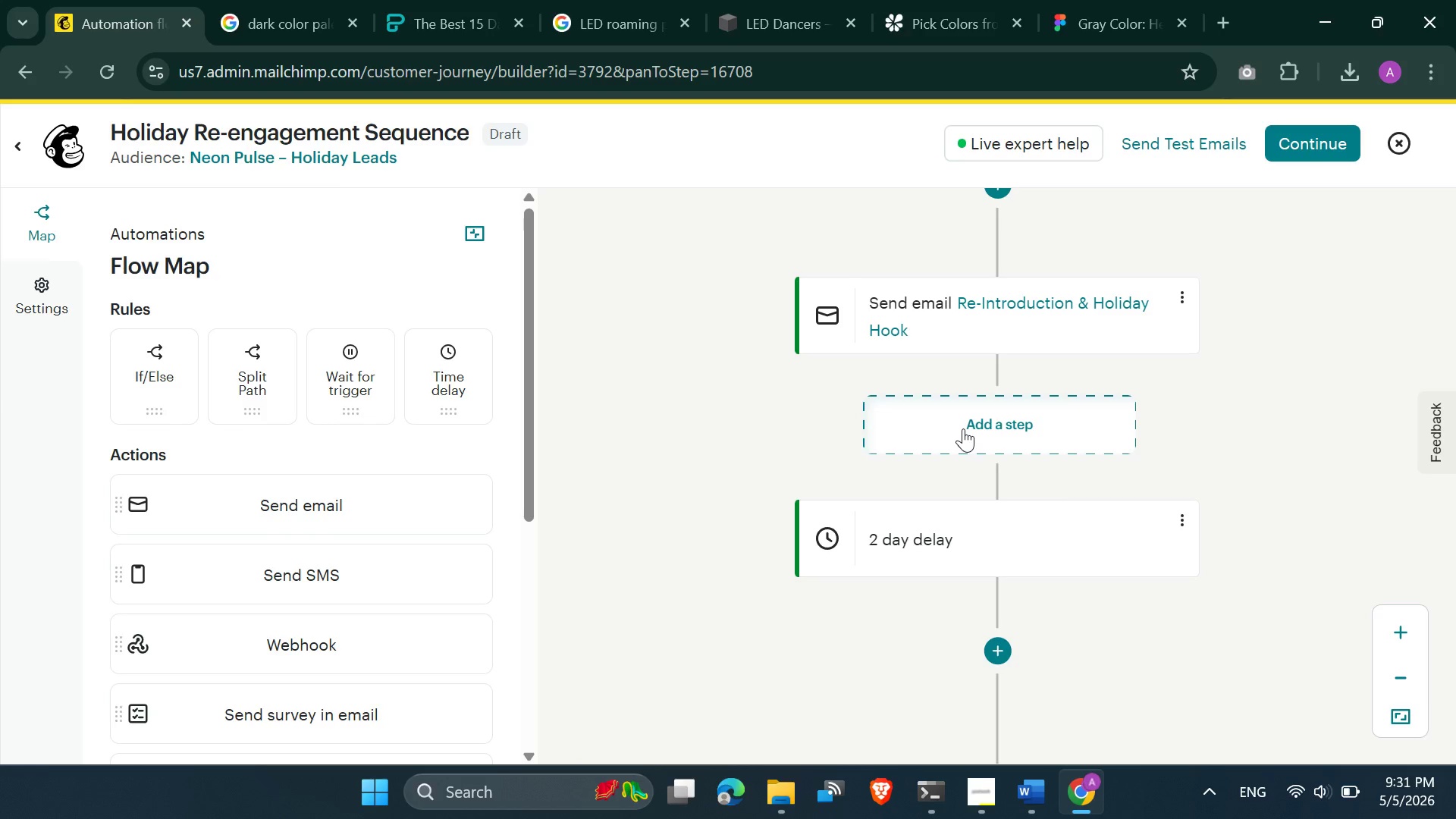 
scroll: coordinate [958, 457], scroll_direction: down, amount: 1.0
 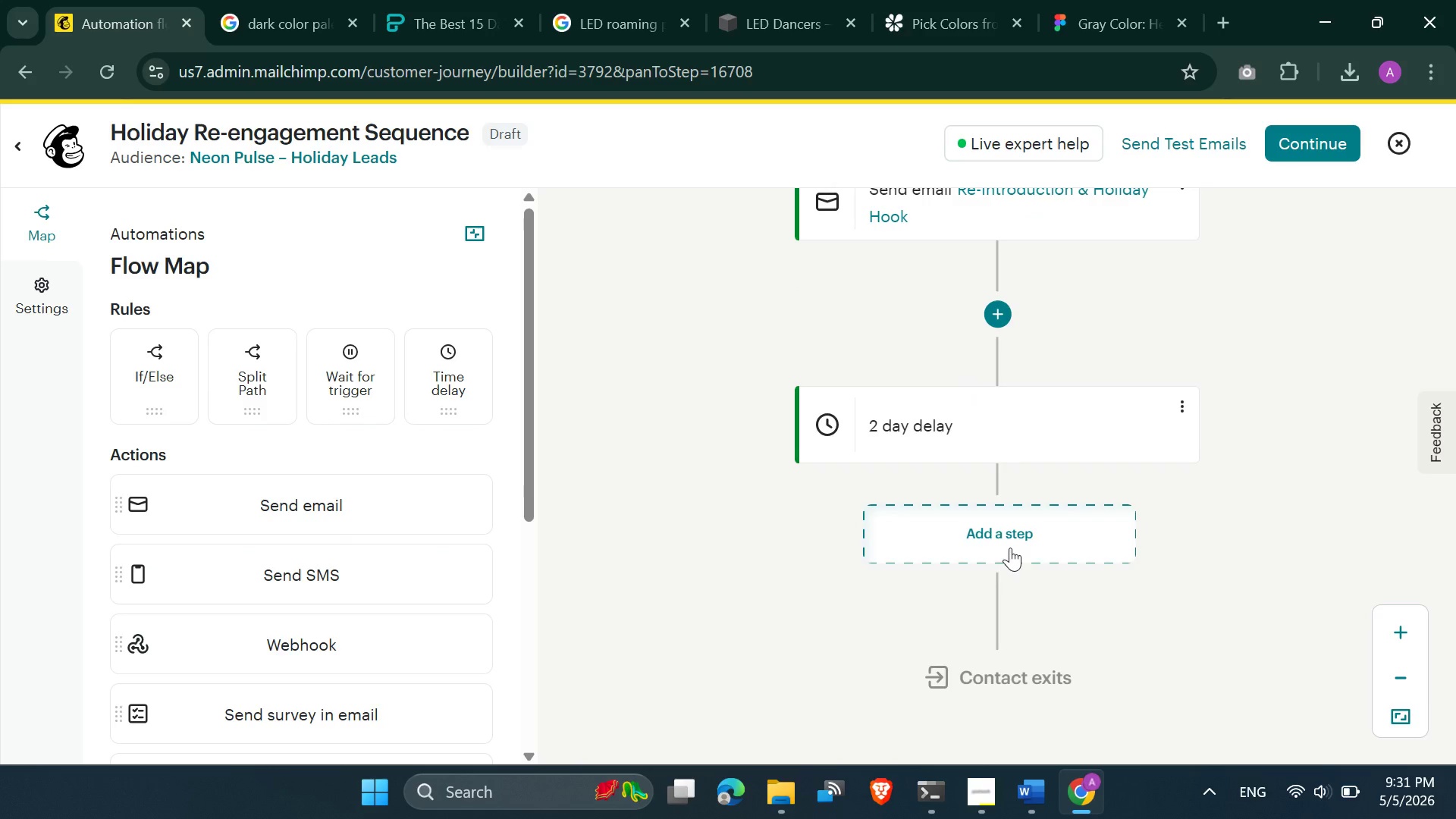 
left_click([1009, 546])
 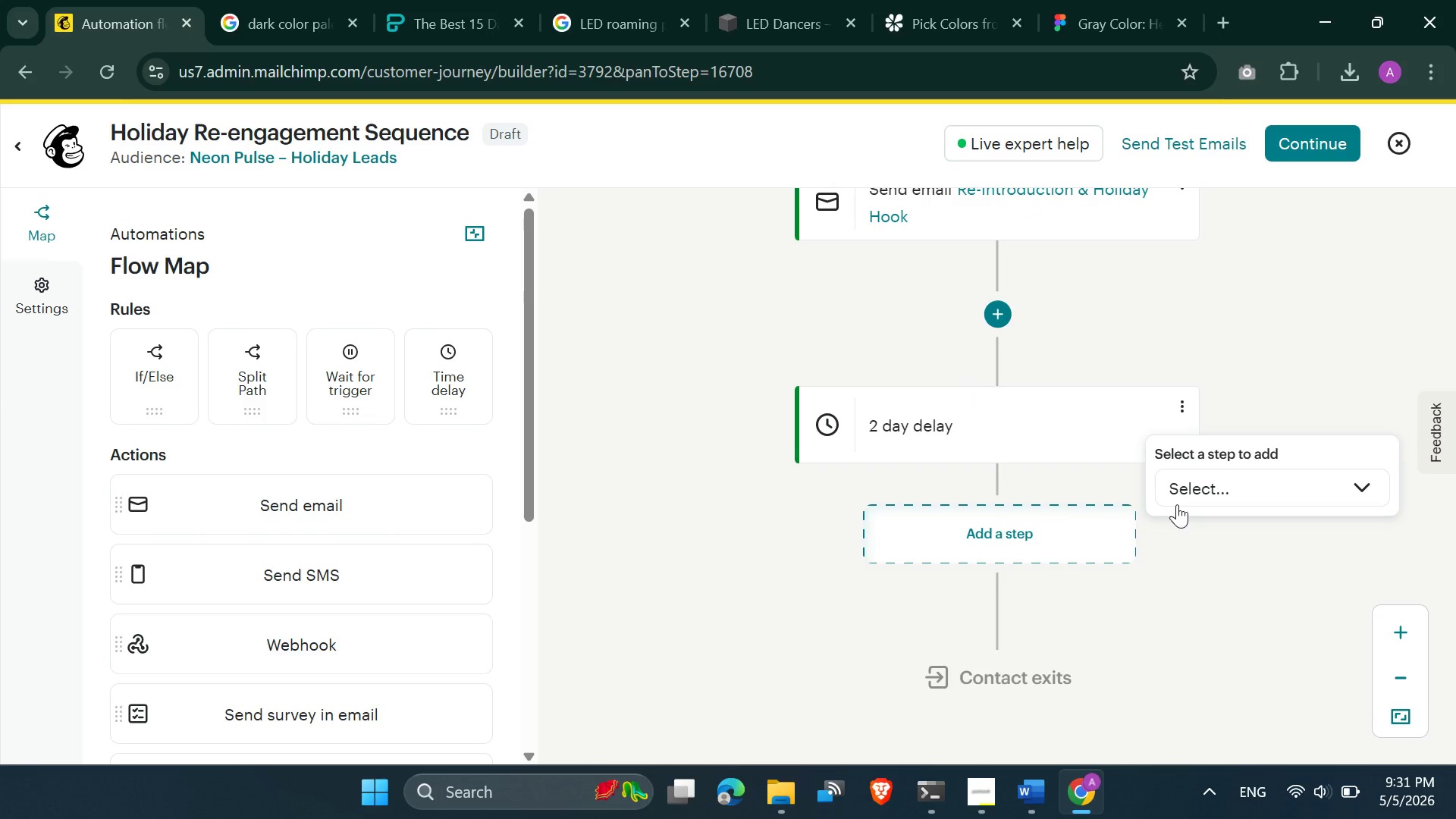 
left_click([1179, 489])
 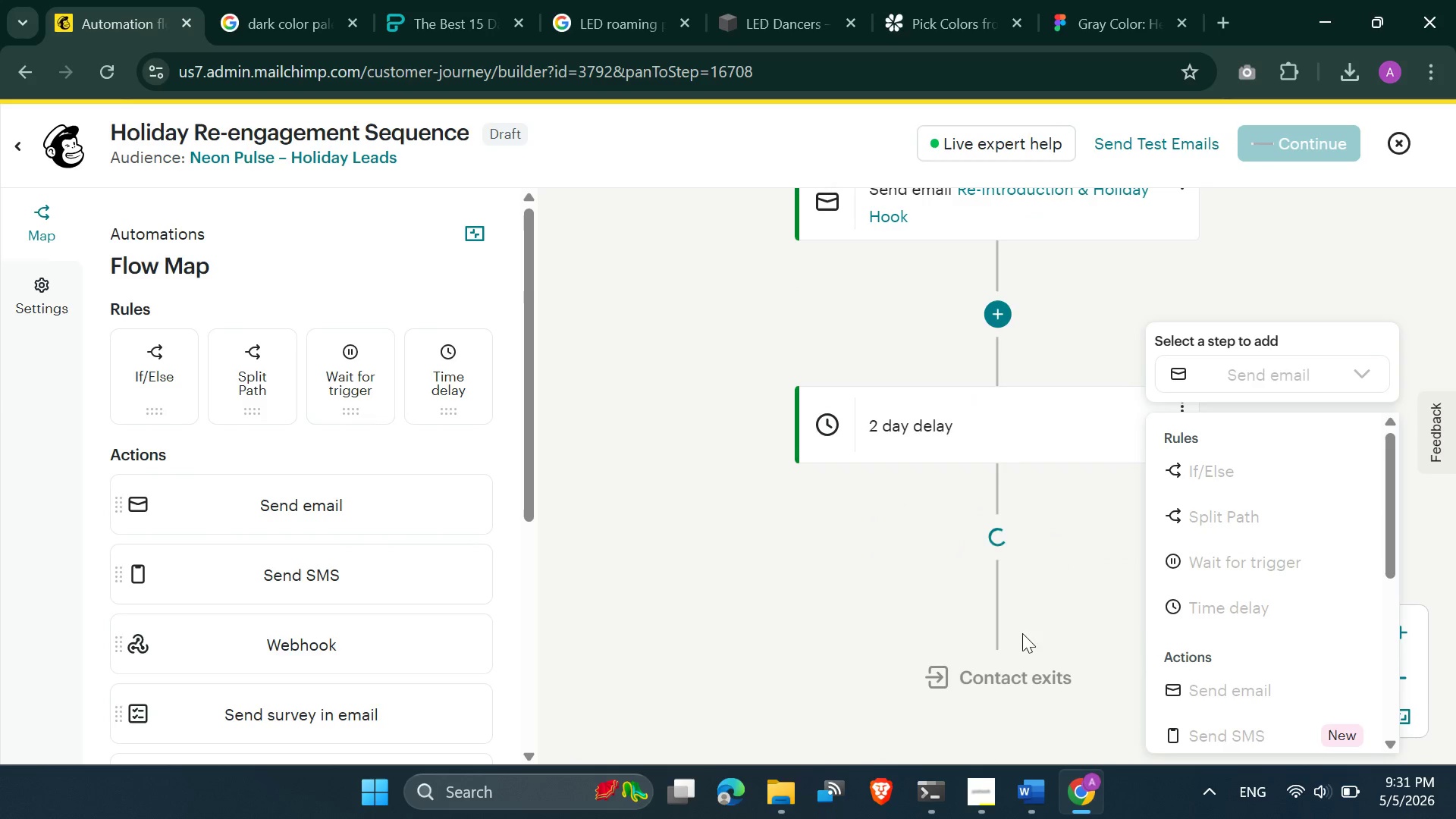 
mouse_move([912, 573])
 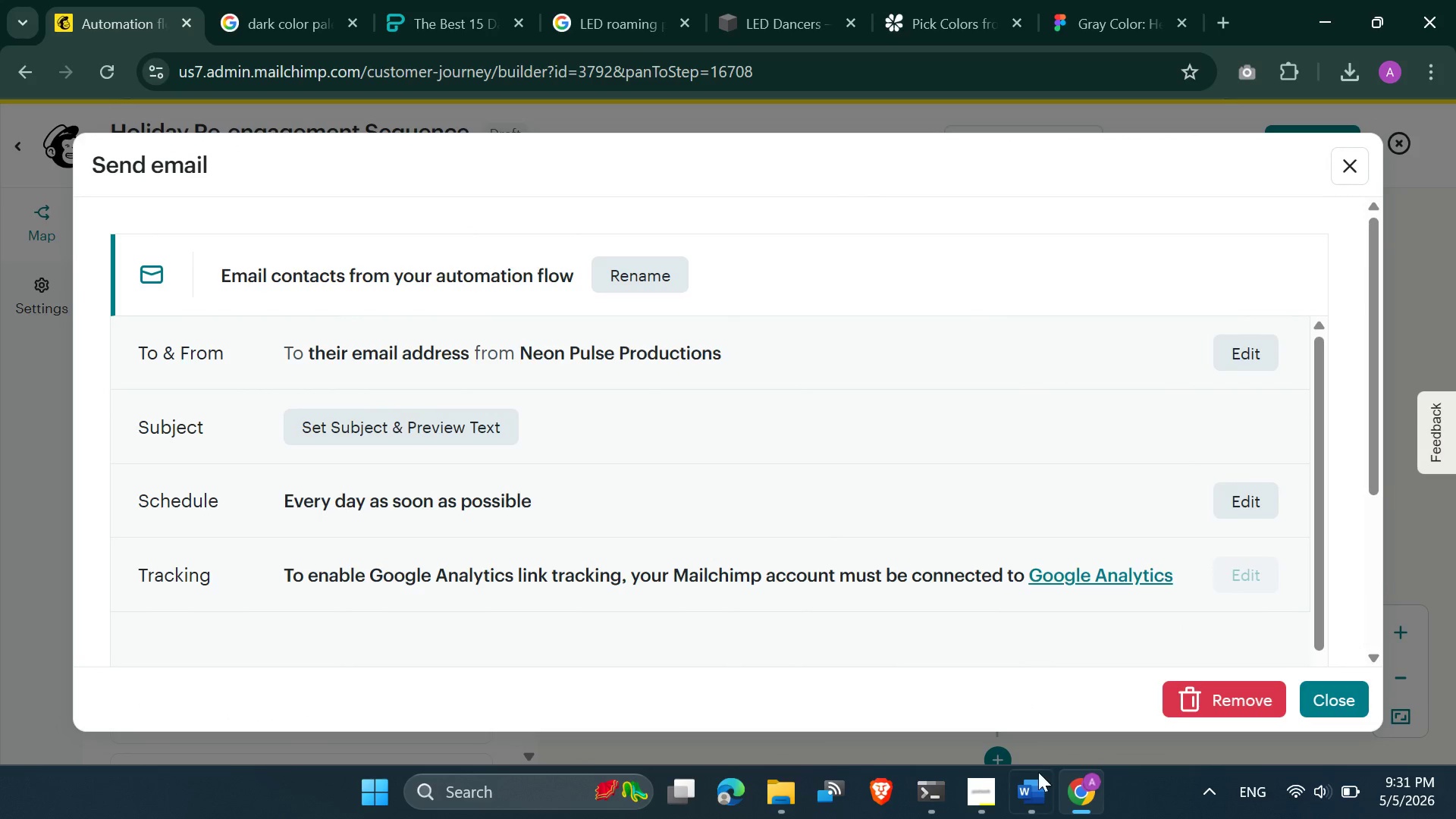 
left_click([1039, 798])
 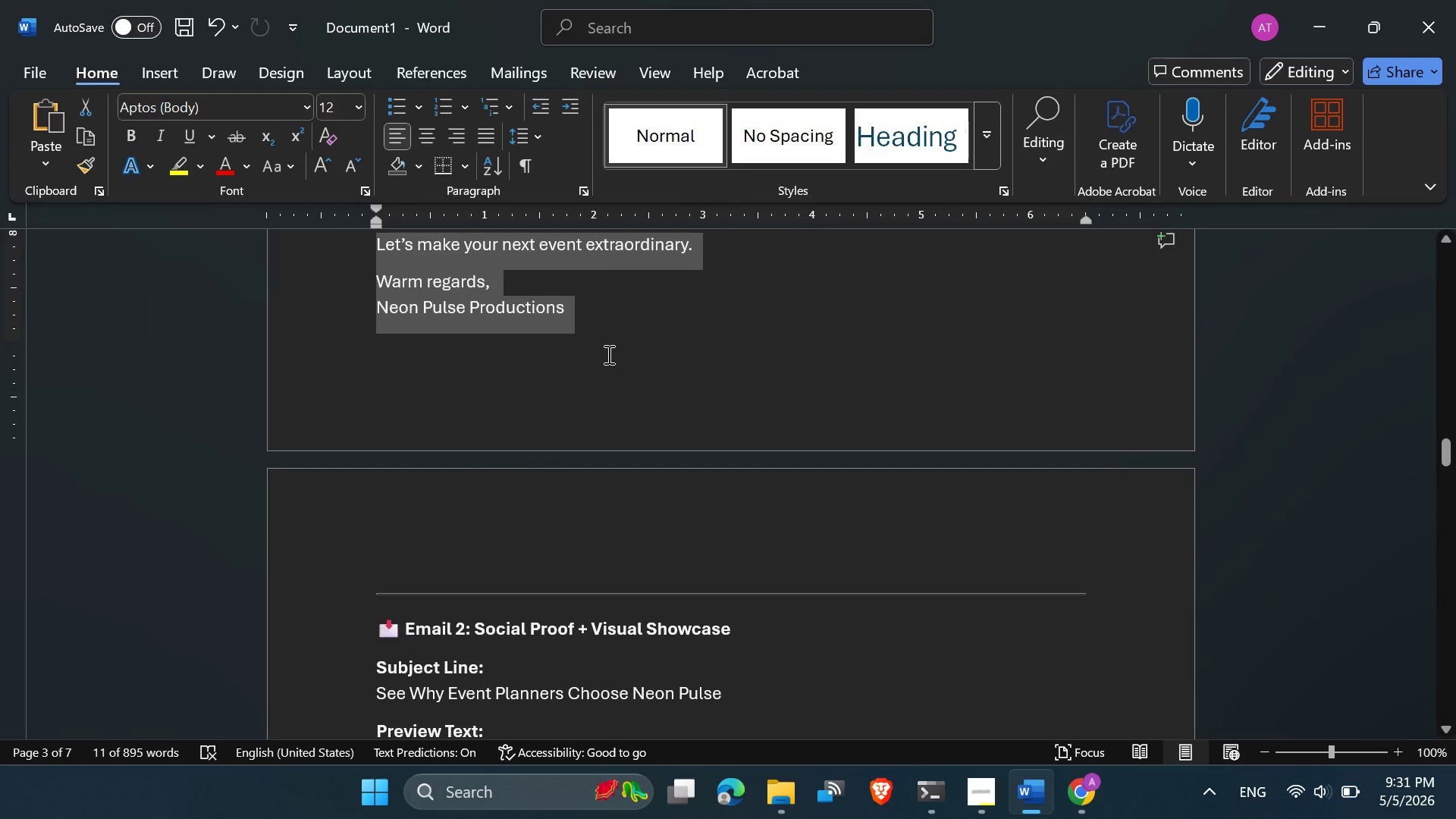 
scroll: coordinate [606, 384], scroll_direction: down, amount: 2.0
 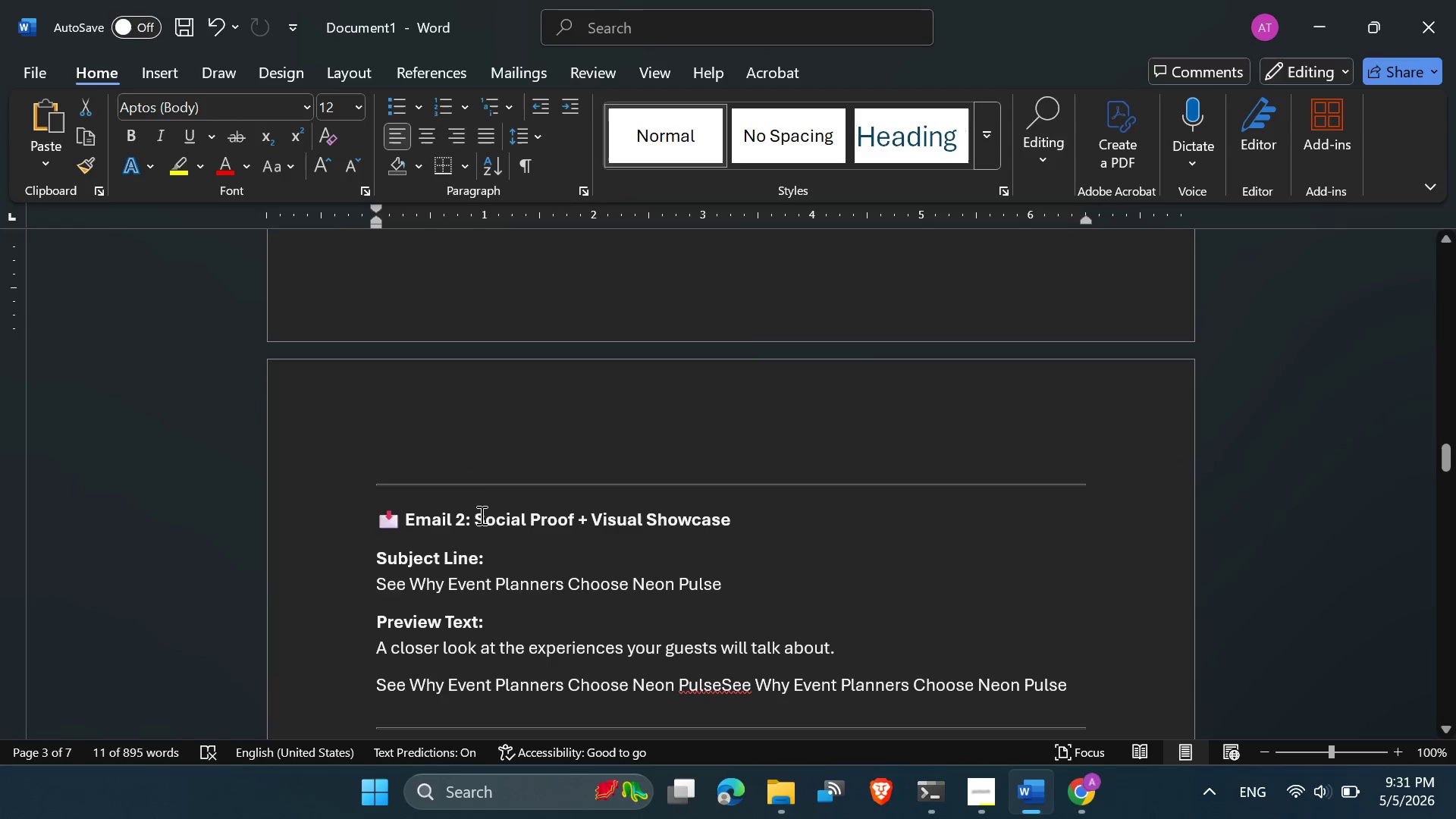 
left_click_drag(start_coordinate=[477, 516], to_coordinate=[716, 524])
 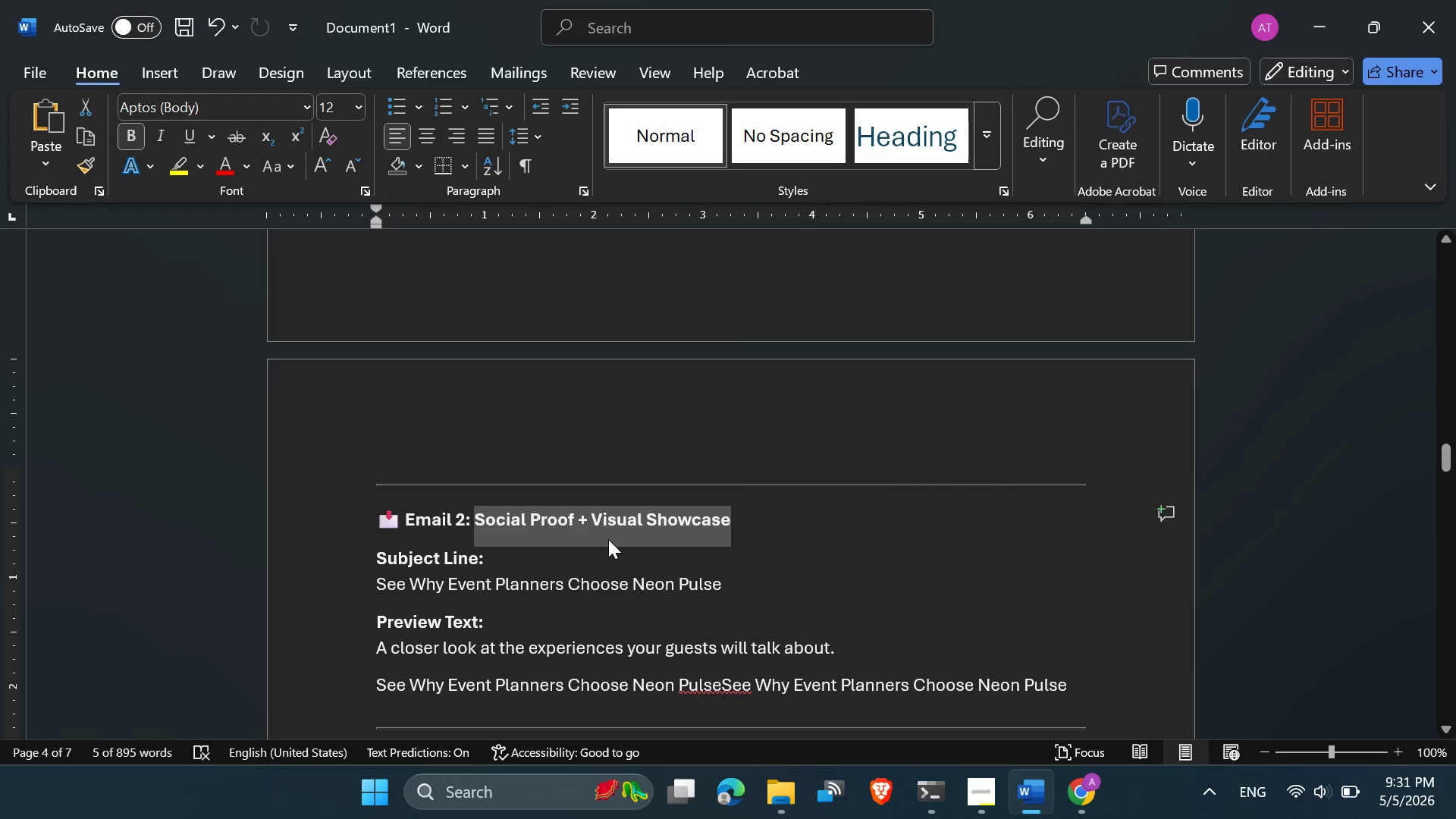 
right_click([608, 535])
 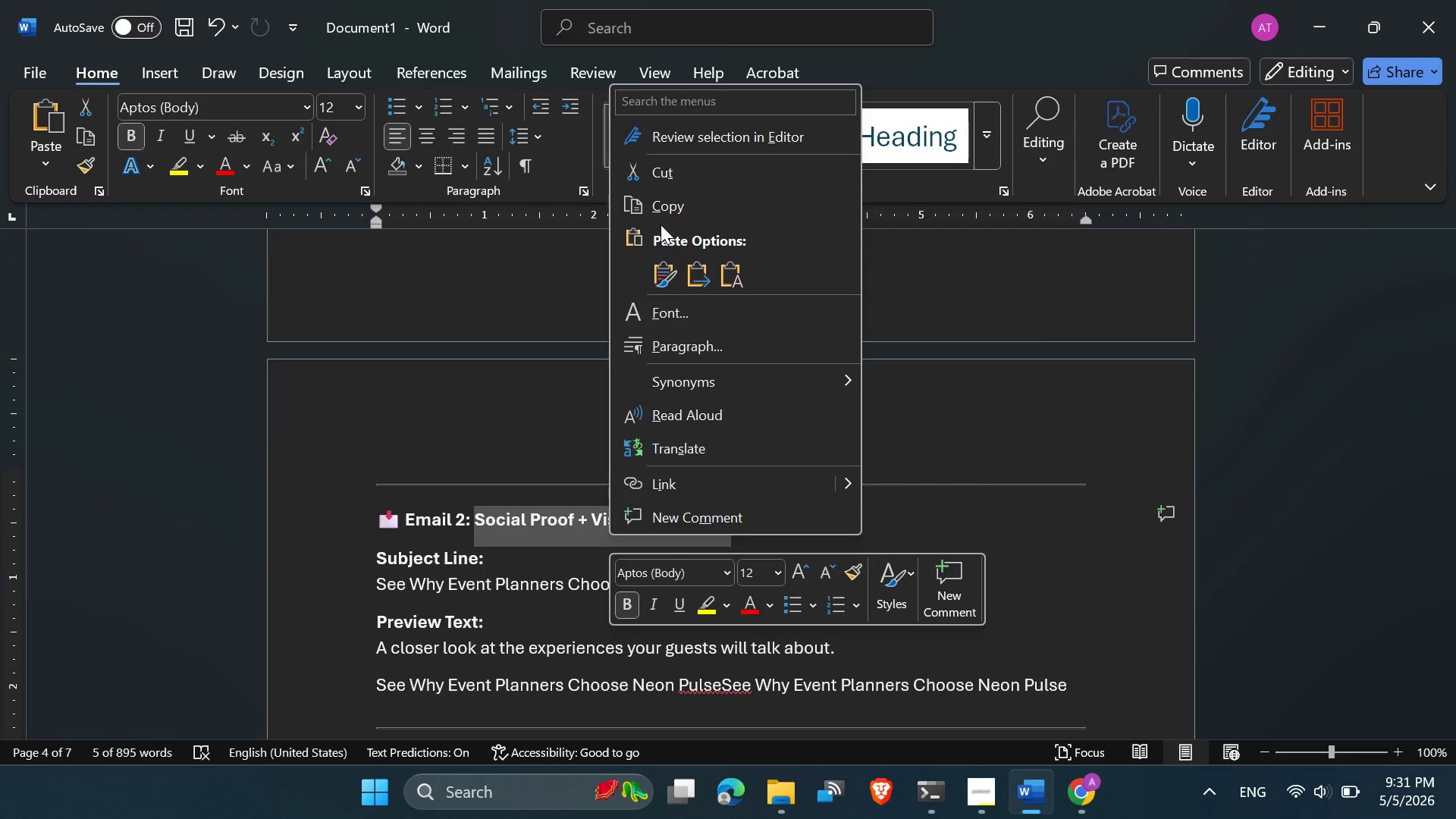 
left_click([661, 210])
 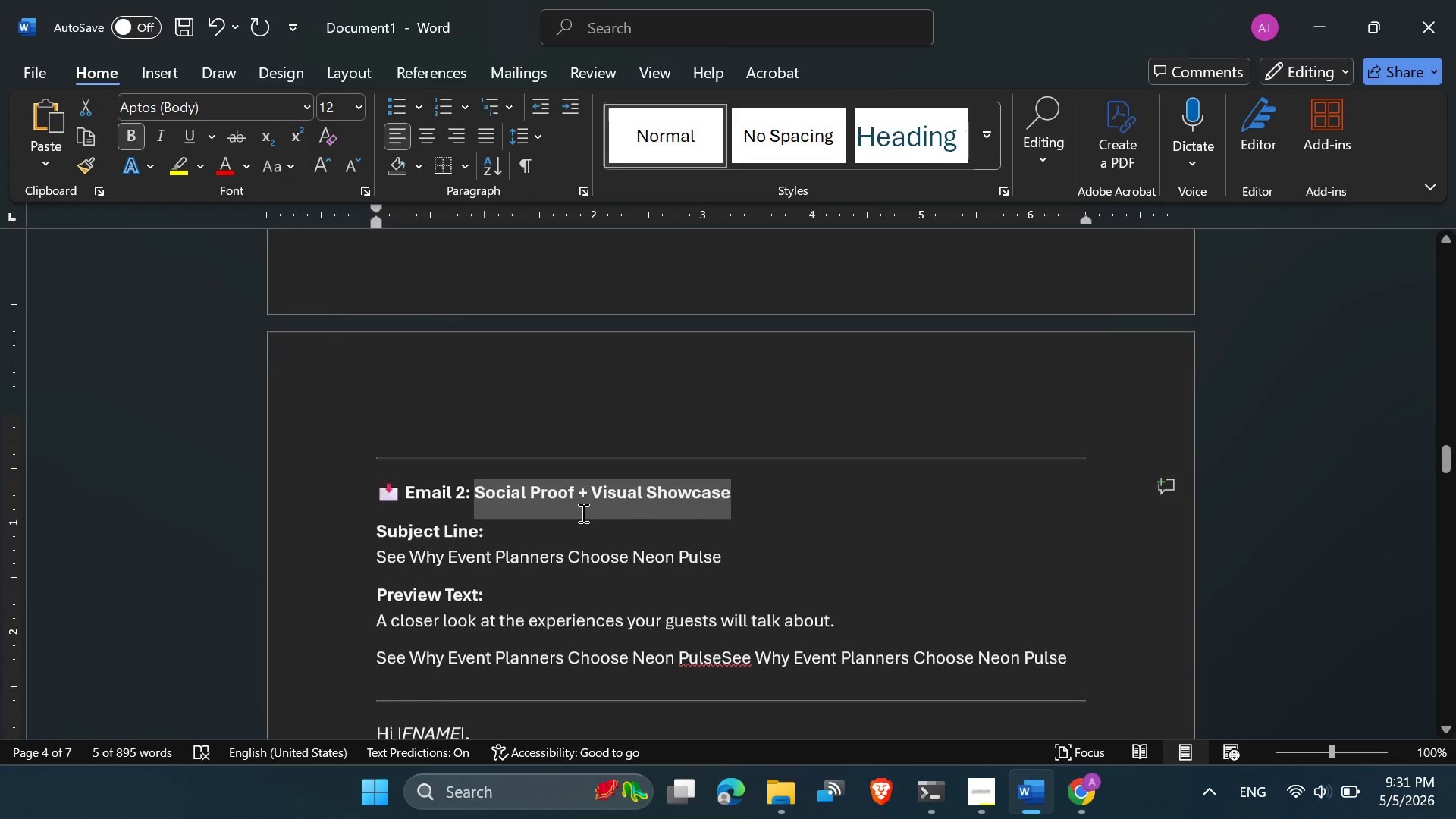 
scroll: coordinate [582, 514], scroll_direction: down, amount: 2.0
 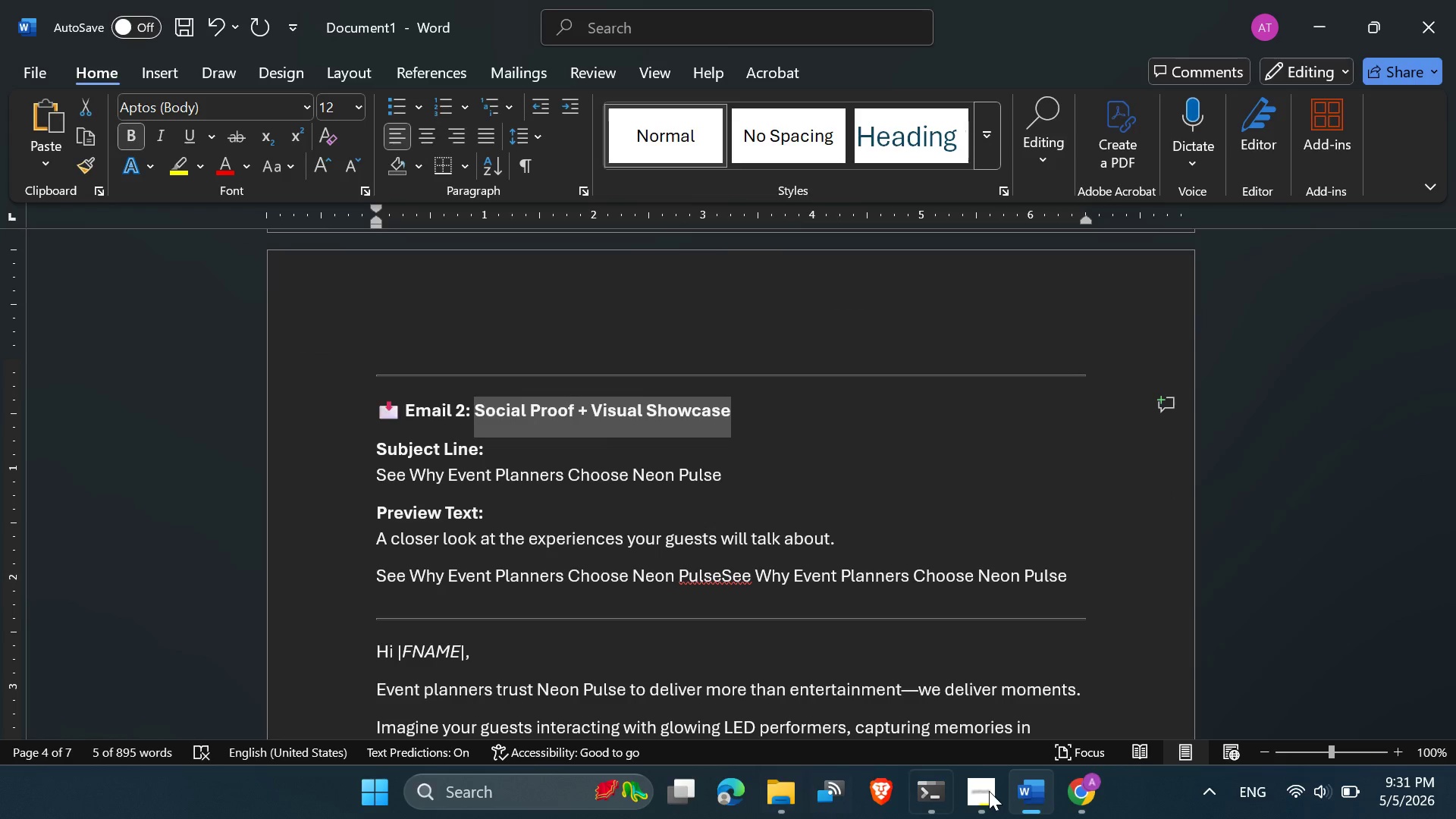 
left_click([1070, 783])
 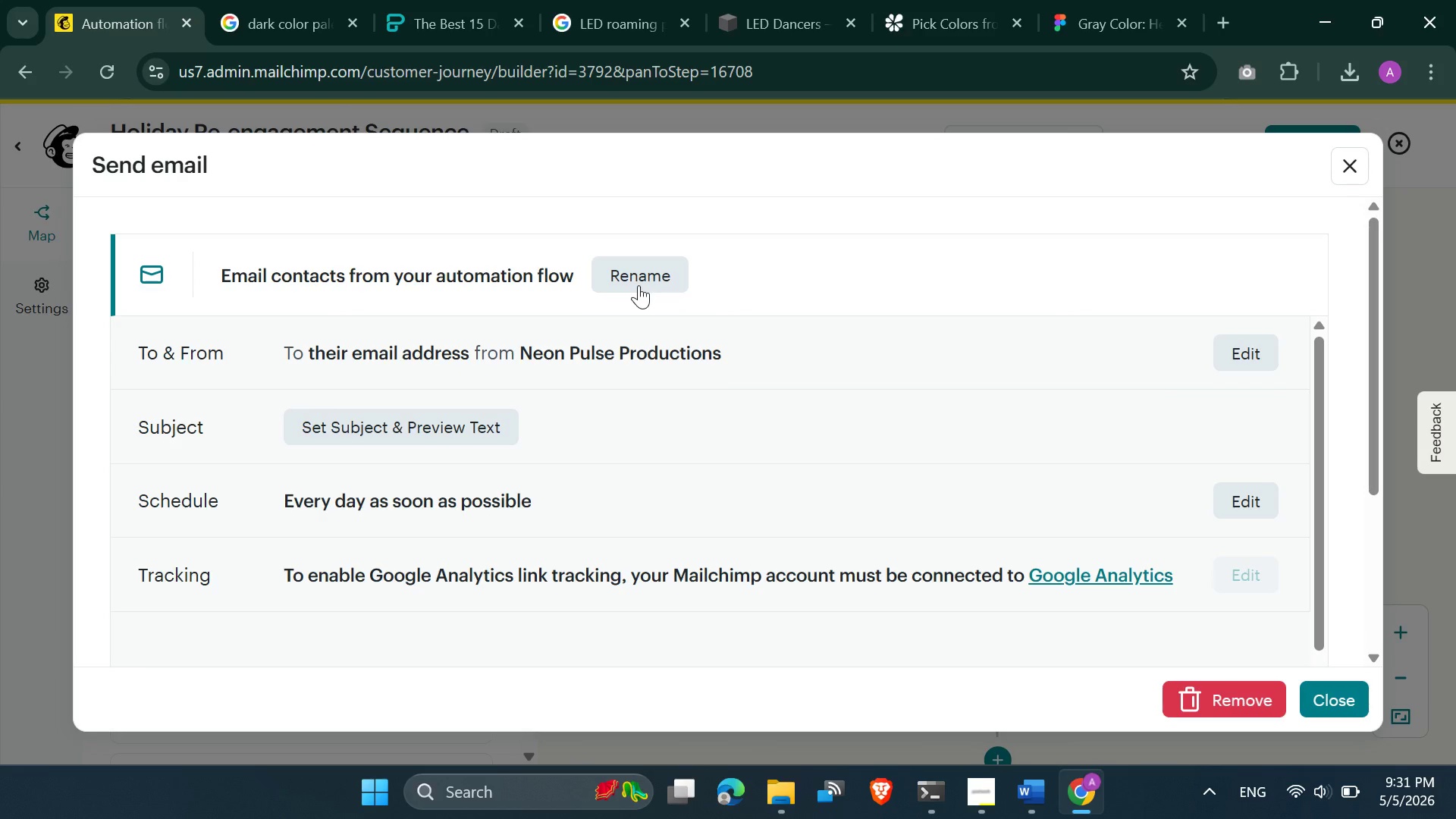 
left_click([647, 276])
 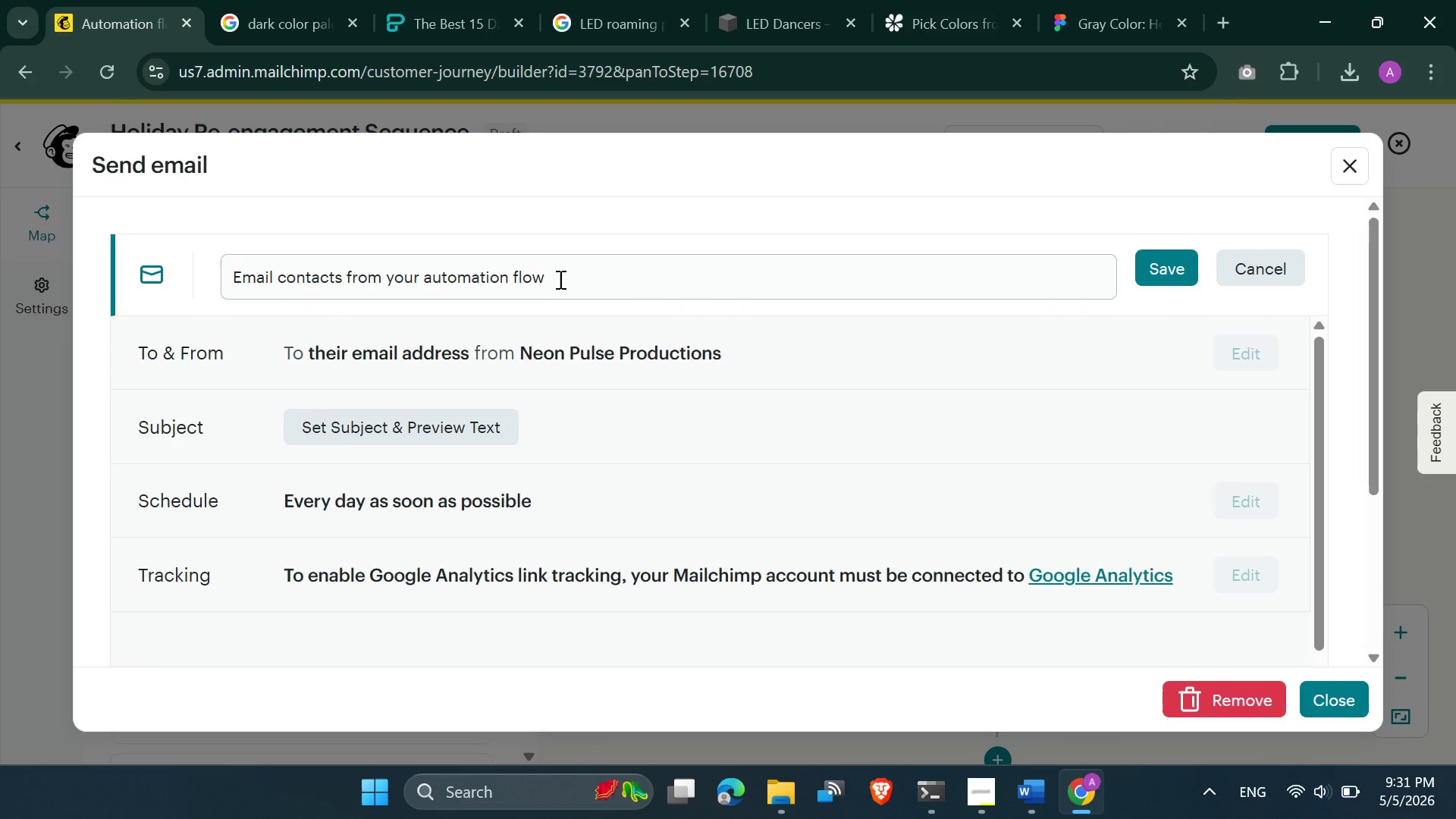 
left_click_drag(start_coordinate=[559, 277], to_coordinate=[231, 281])
 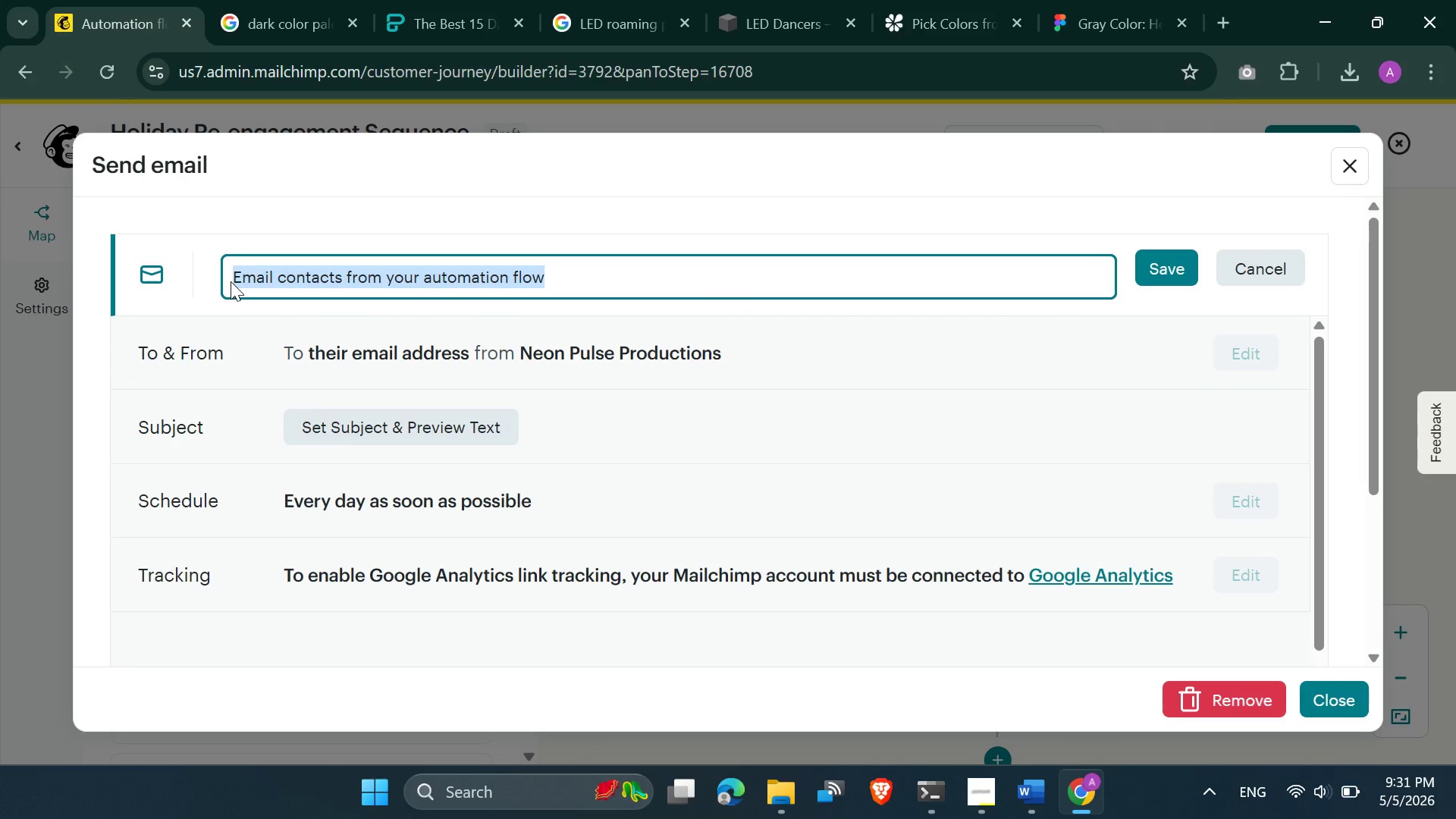 
key(Control+V)
 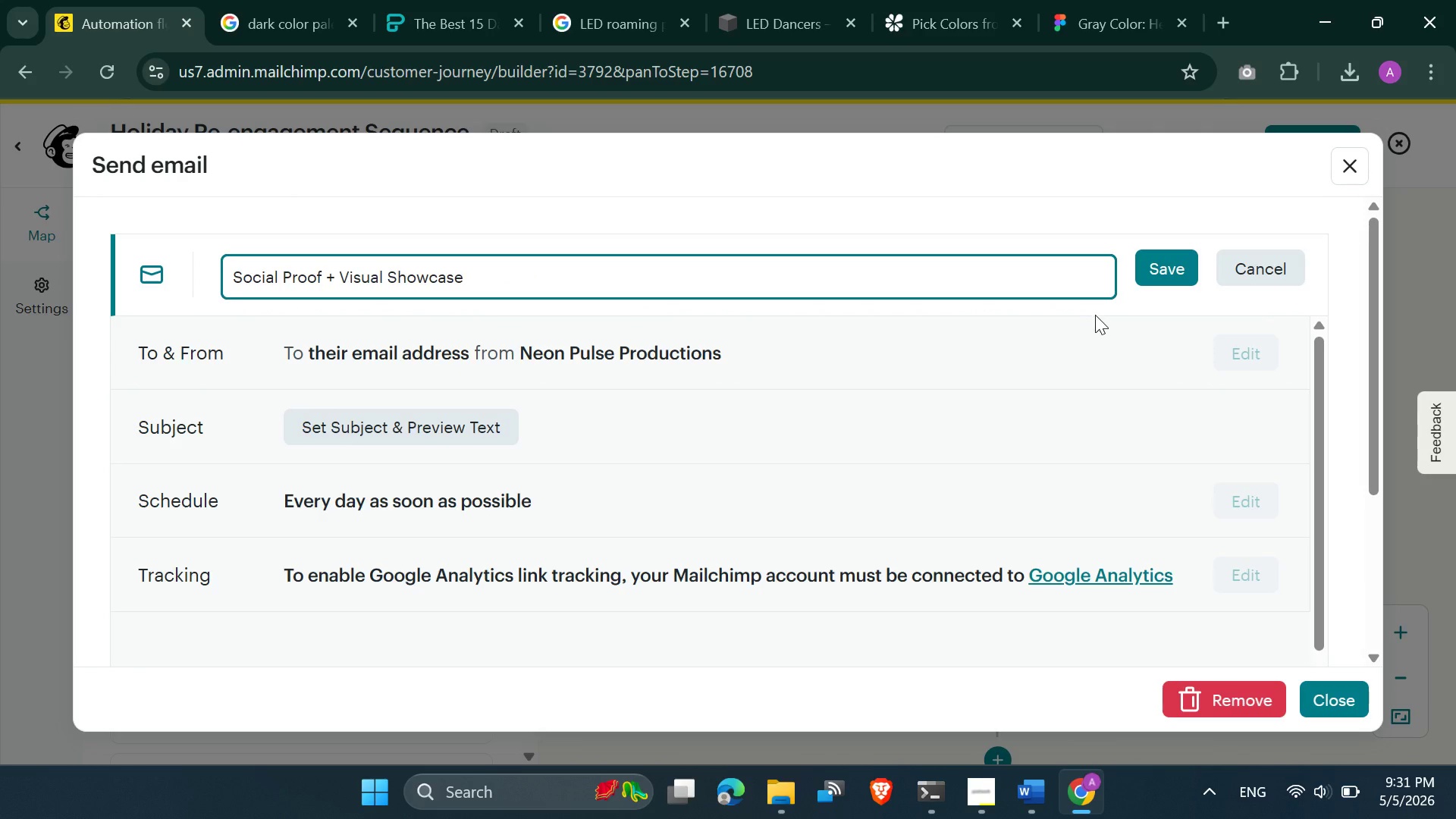 
left_click([1143, 280])
 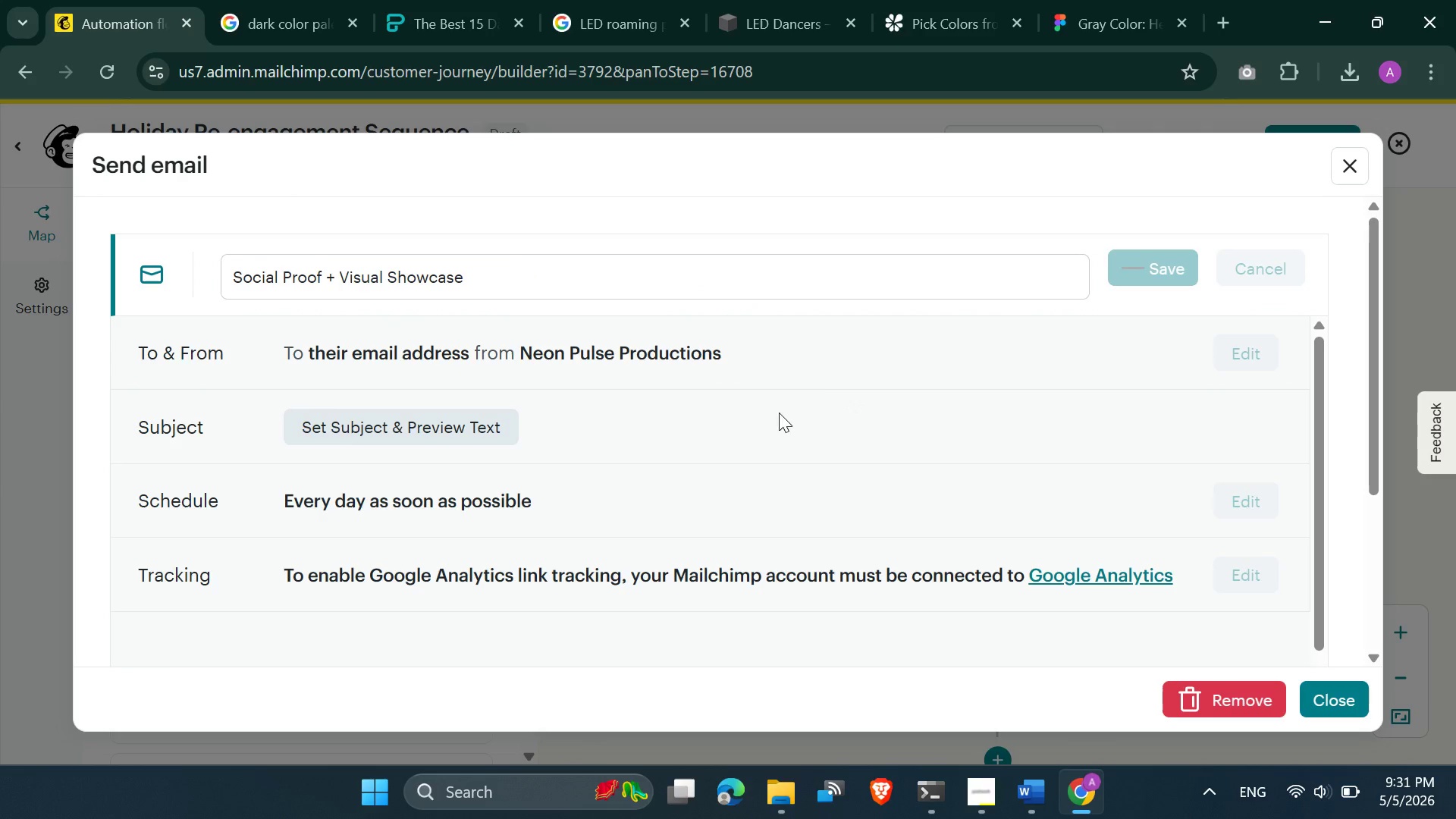 
mouse_move([601, 406])
 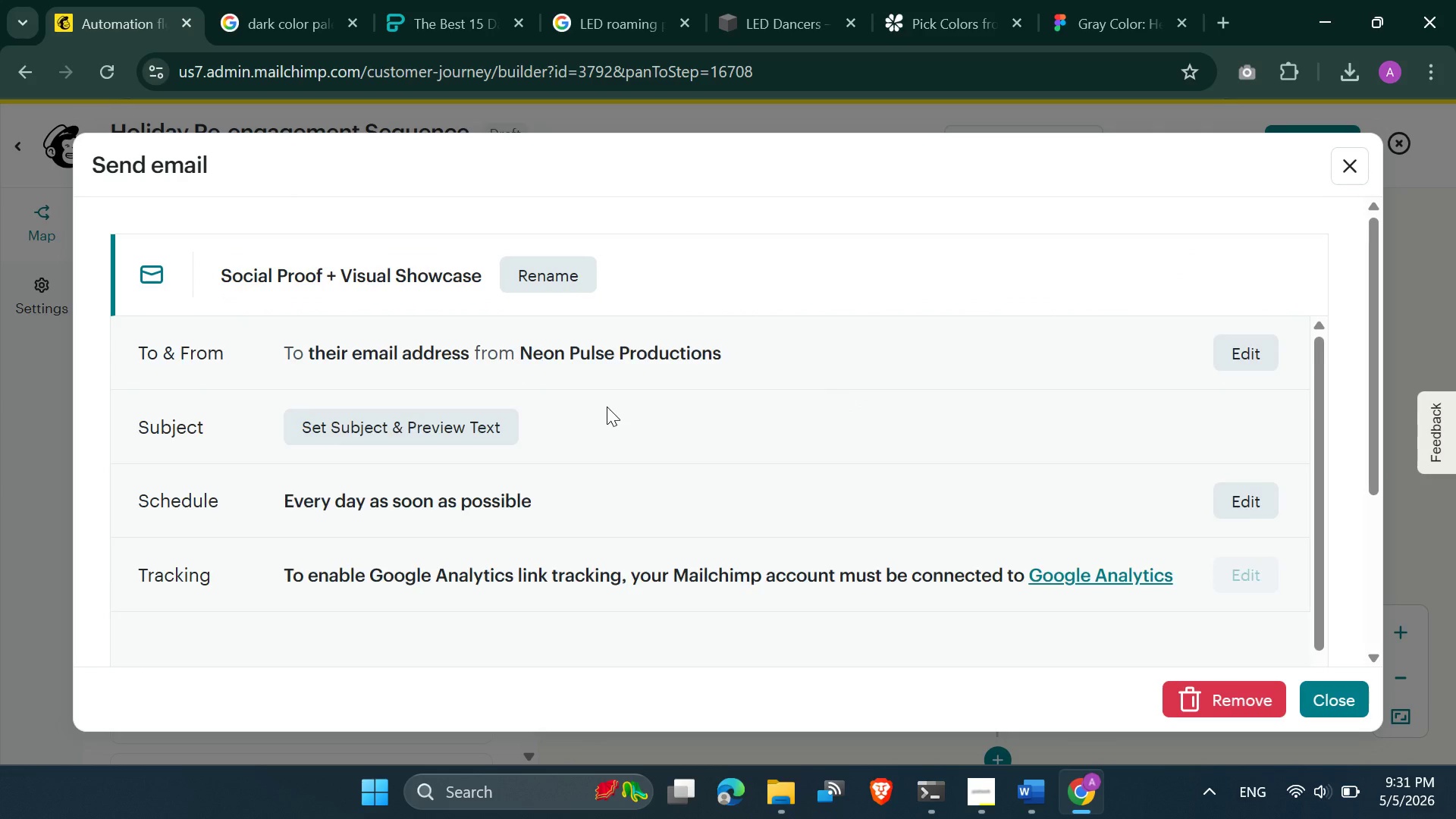 
scroll: coordinate [607, 406], scroll_direction: down, amount: 1.0
 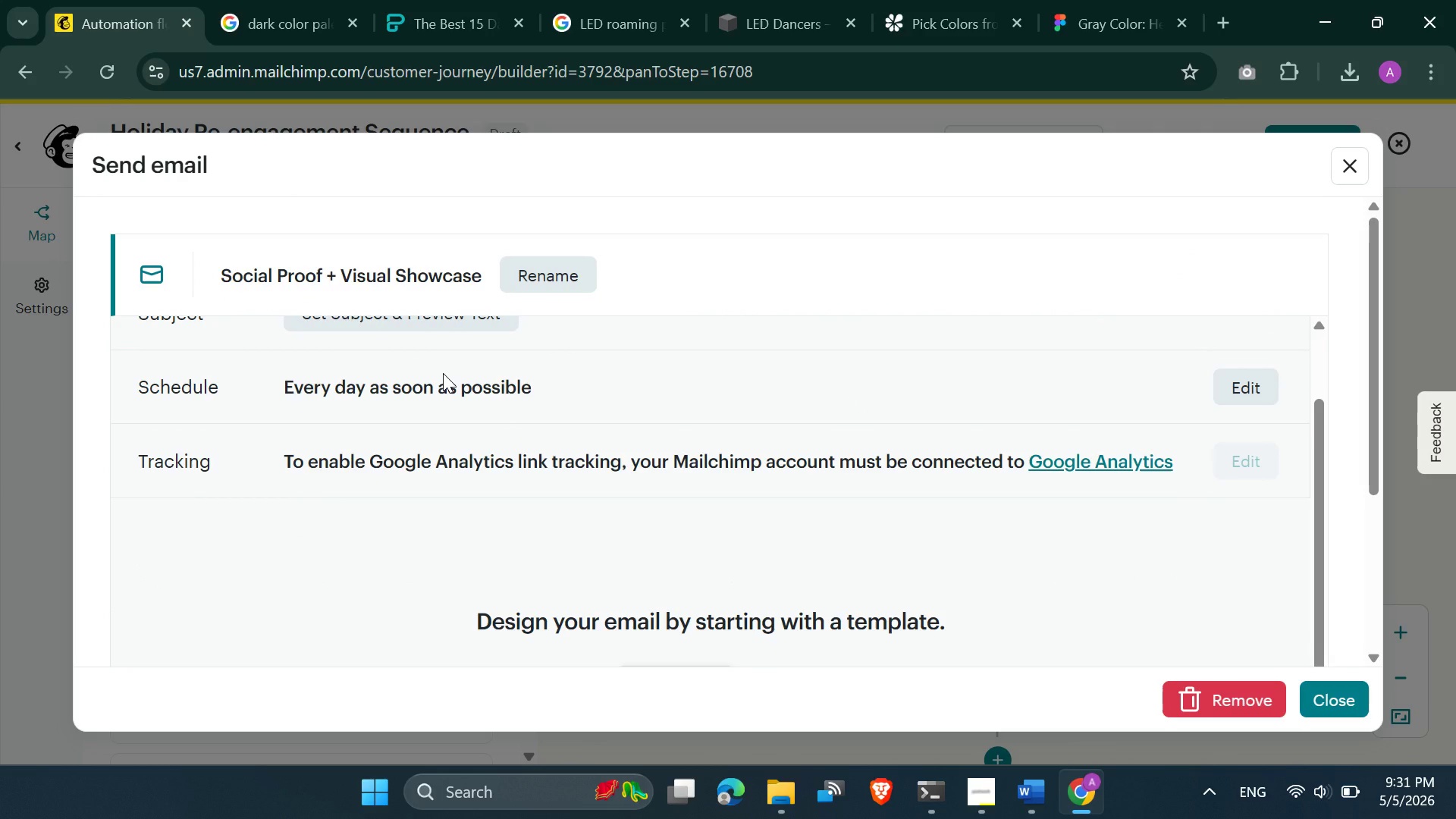 
scroll: coordinate [443, 373], scroll_direction: none, amount: 0.0
 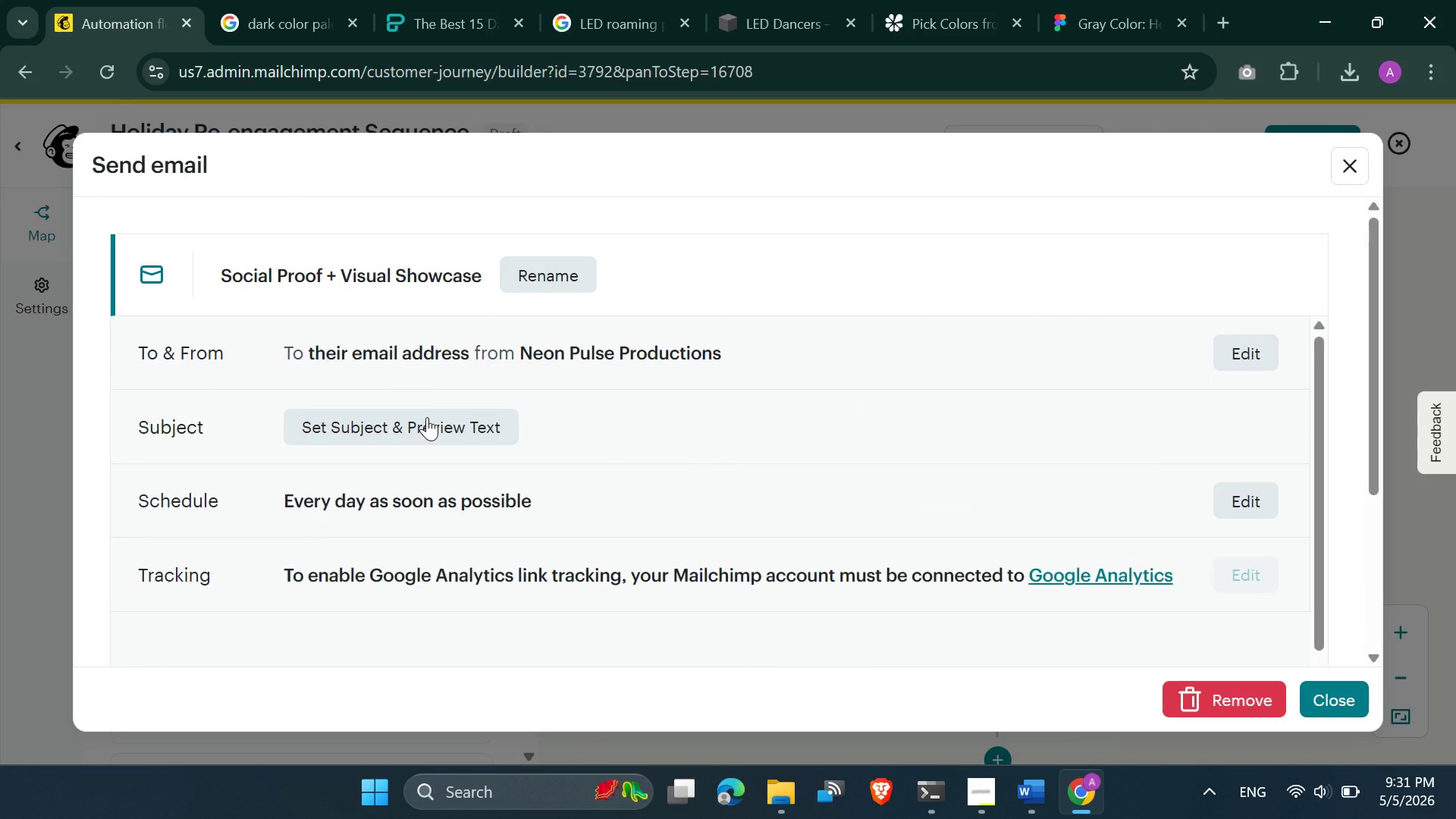 
left_click([427, 417])
 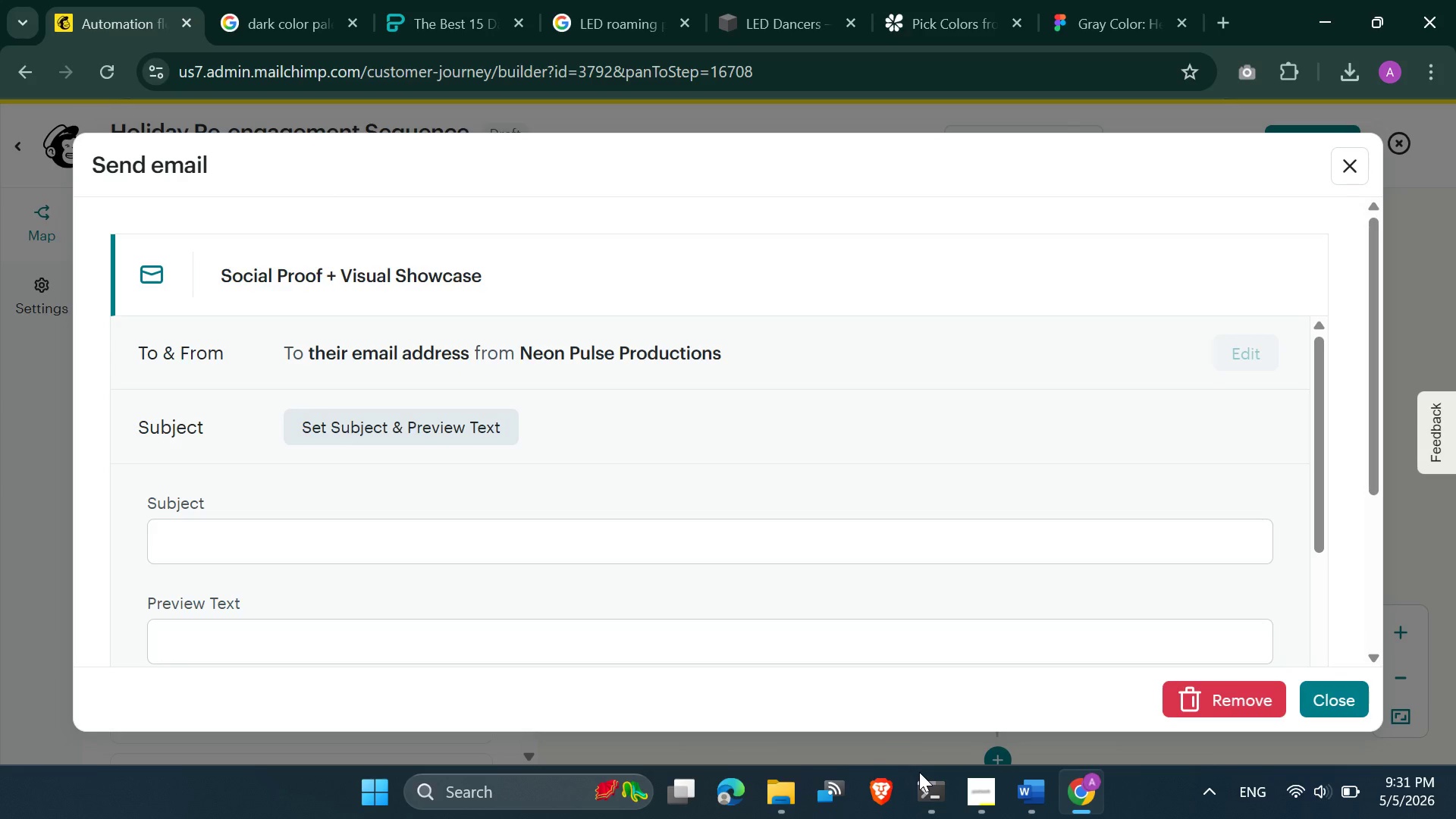 
mouse_move([1031, 764])
 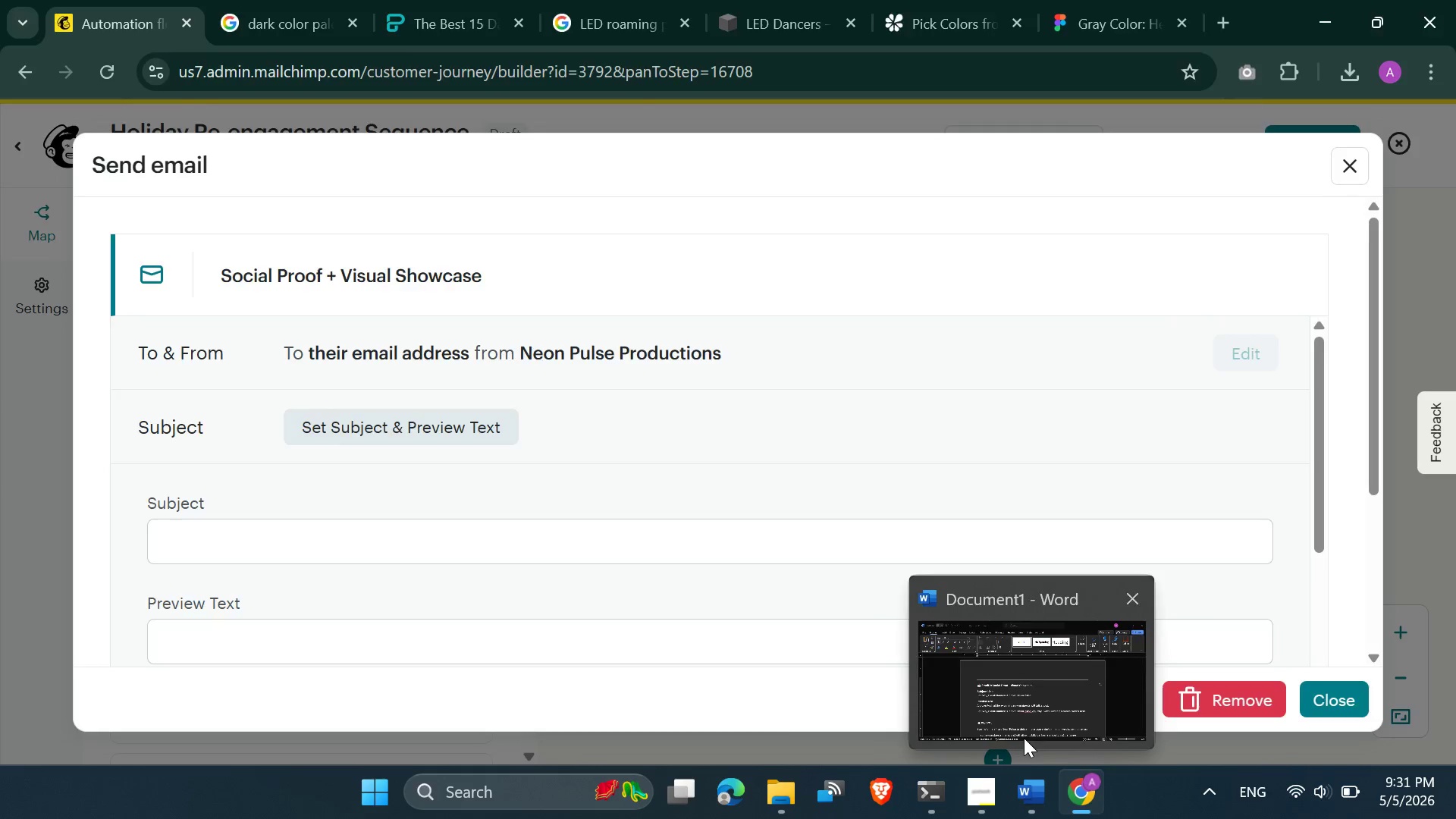 
left_click([1024, 738])
 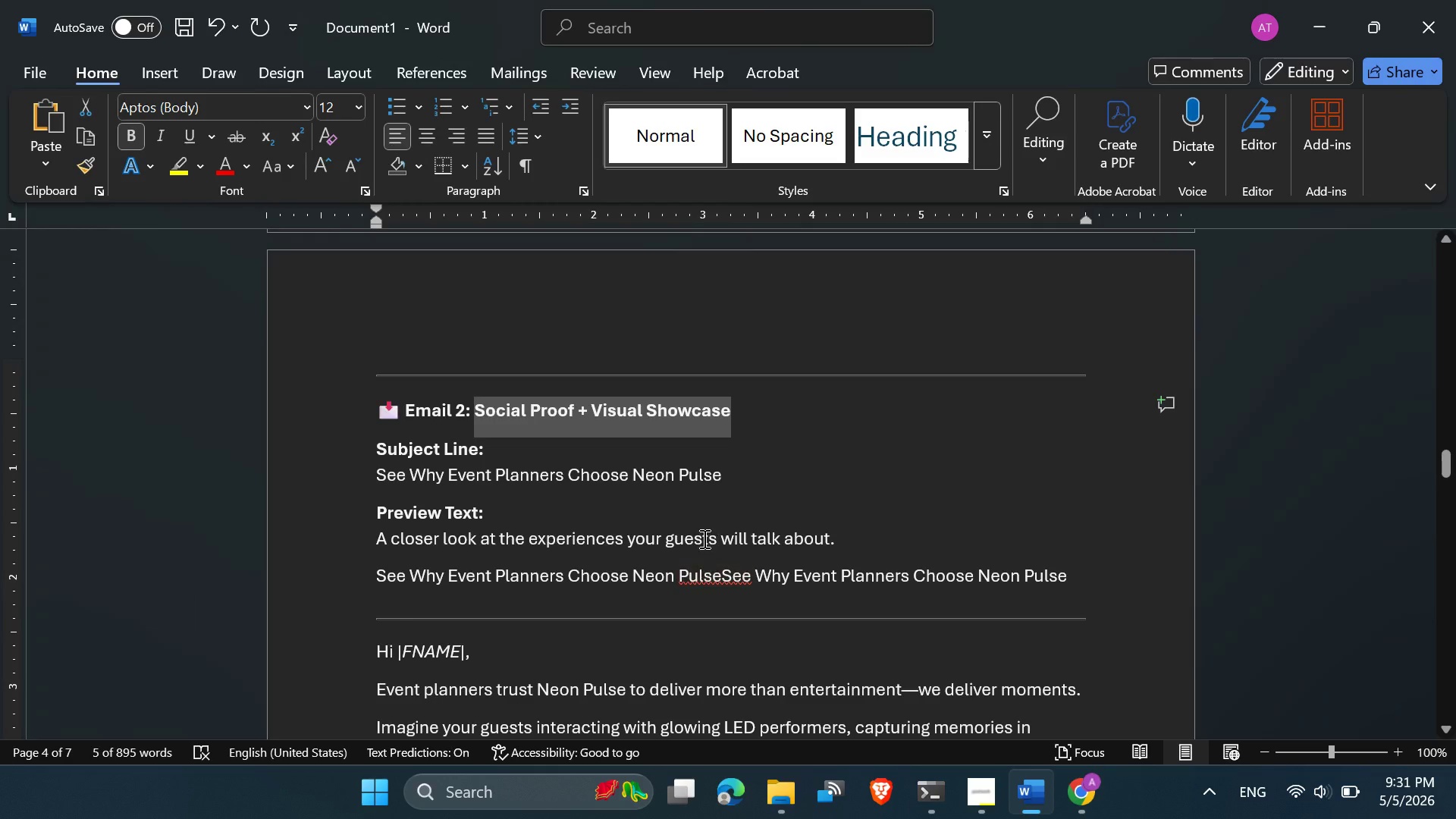 
scroll: coordinate [703, 538], scroll_direction: none, amount: 0.0
 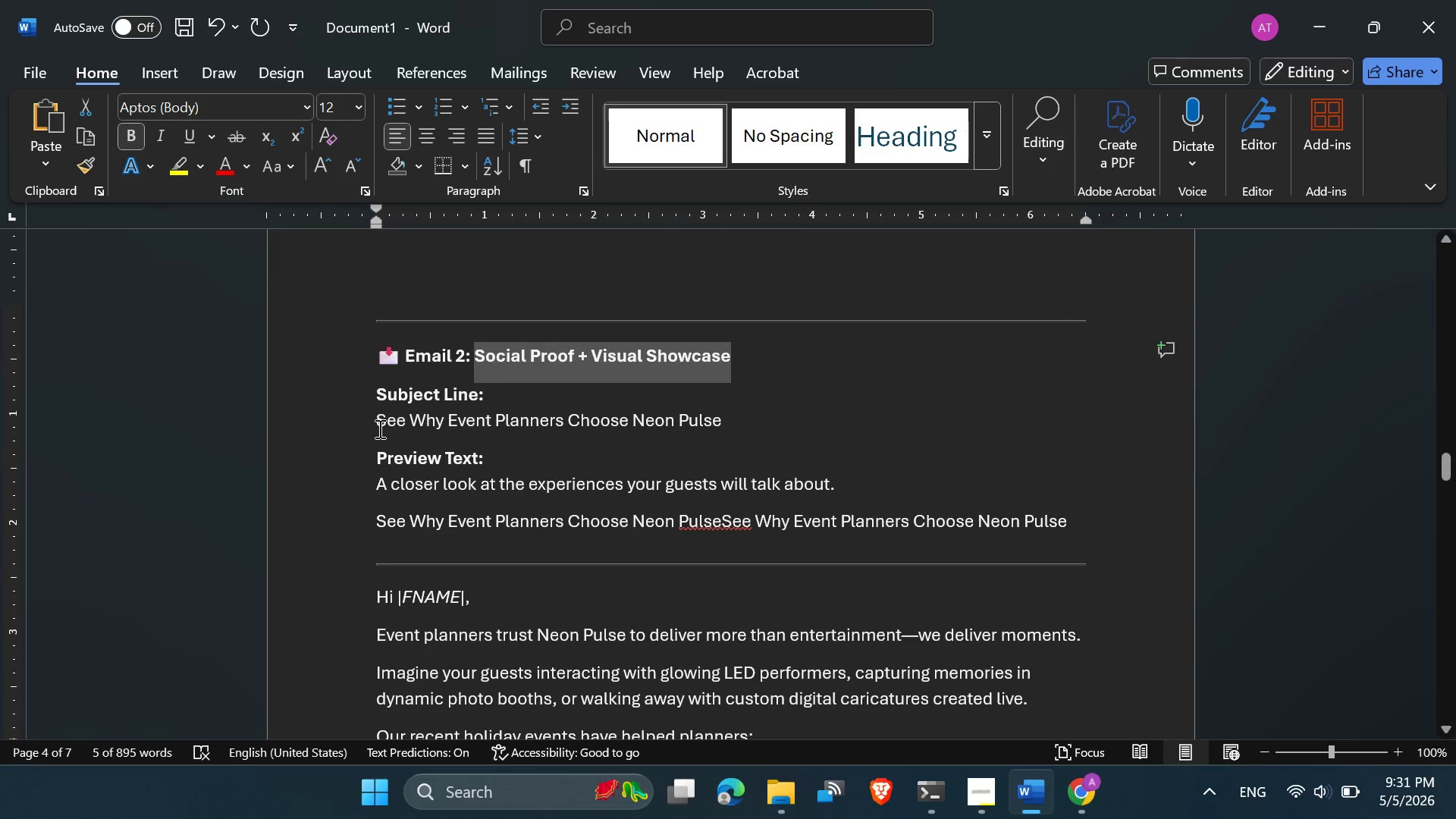 
left_click_drag(start_coordinate=[372, 427], to_coordinate=[709, 409])
 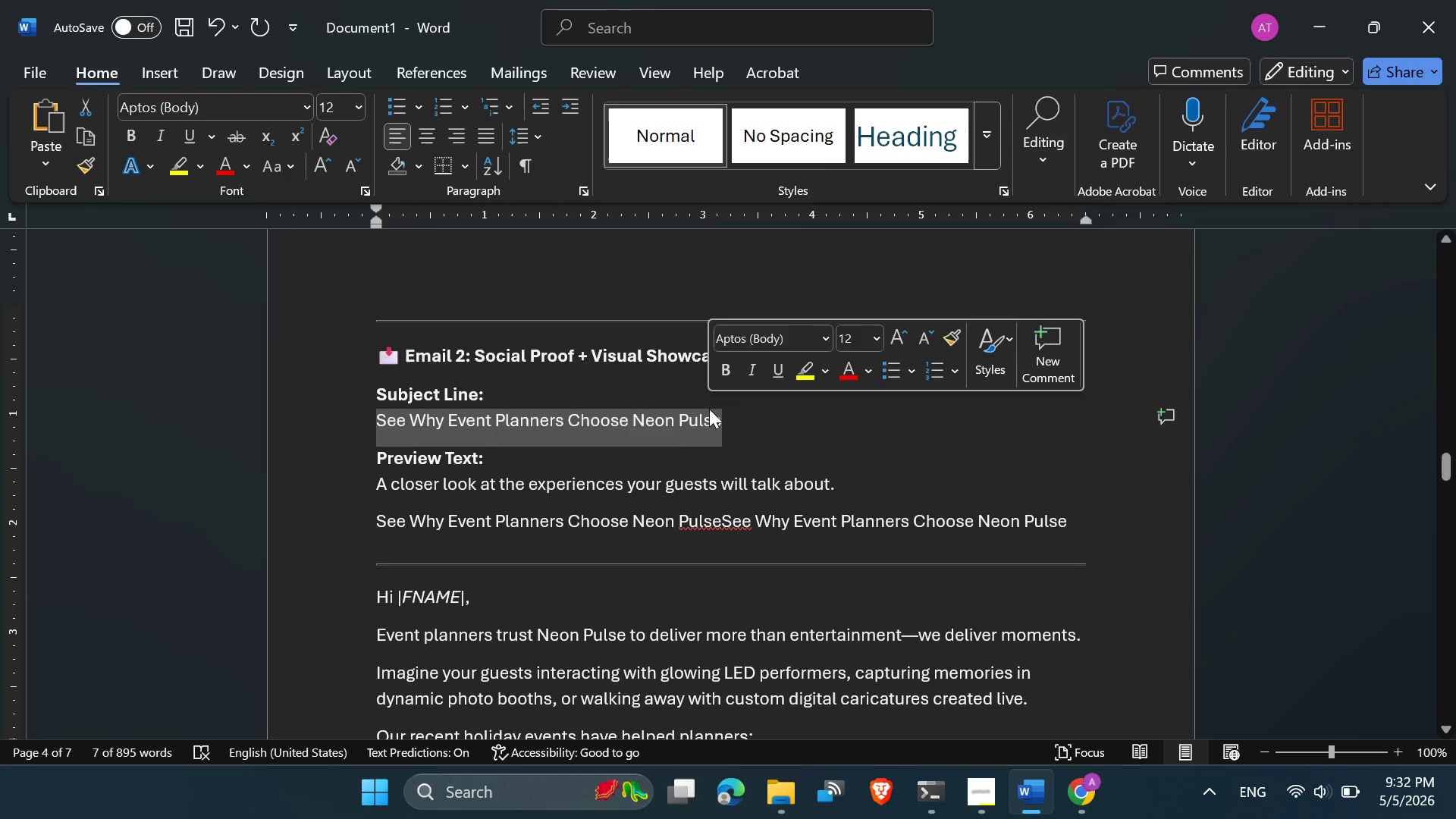 
key(Control+C)
 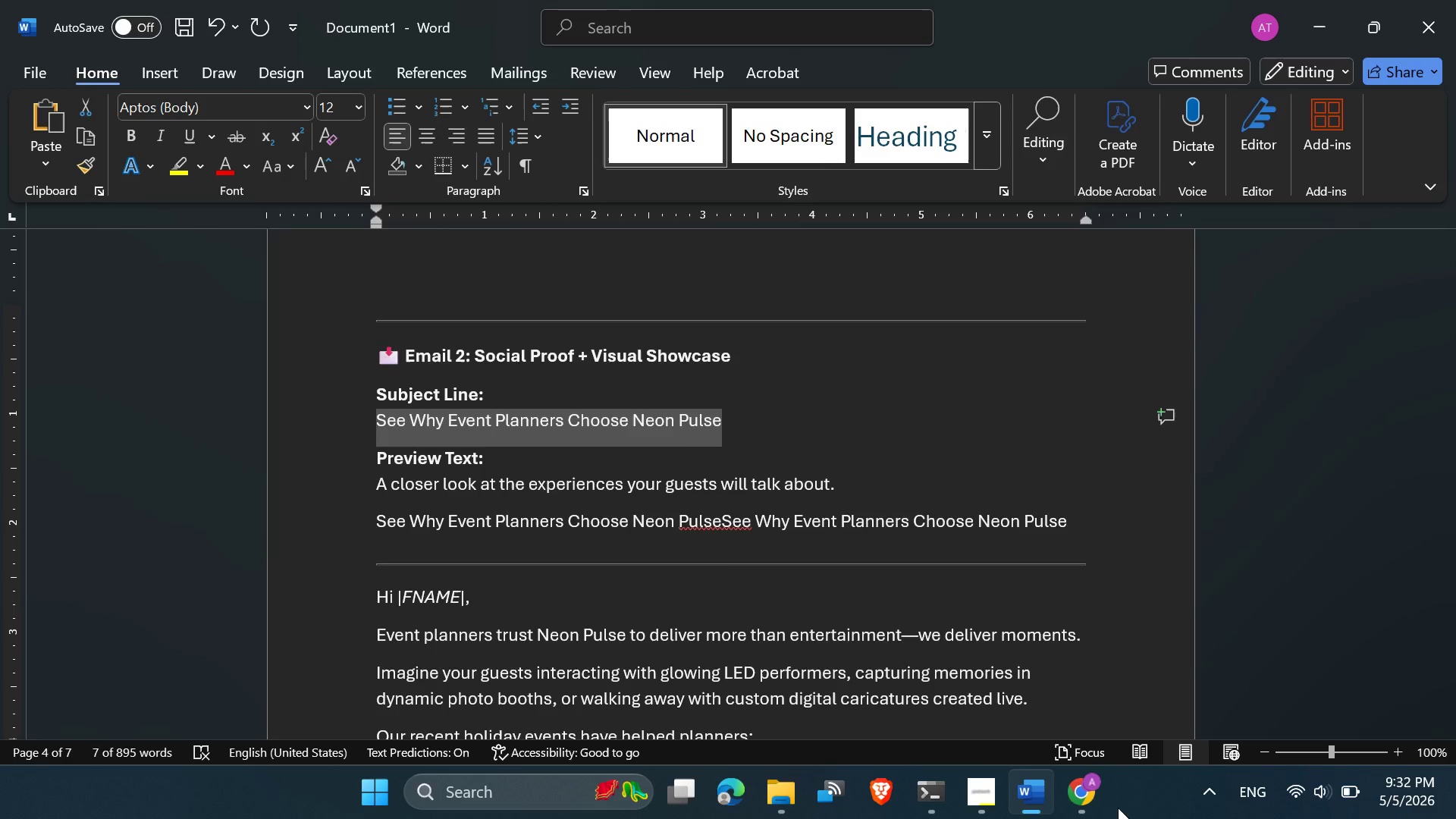 
left_click([1103, 809])
 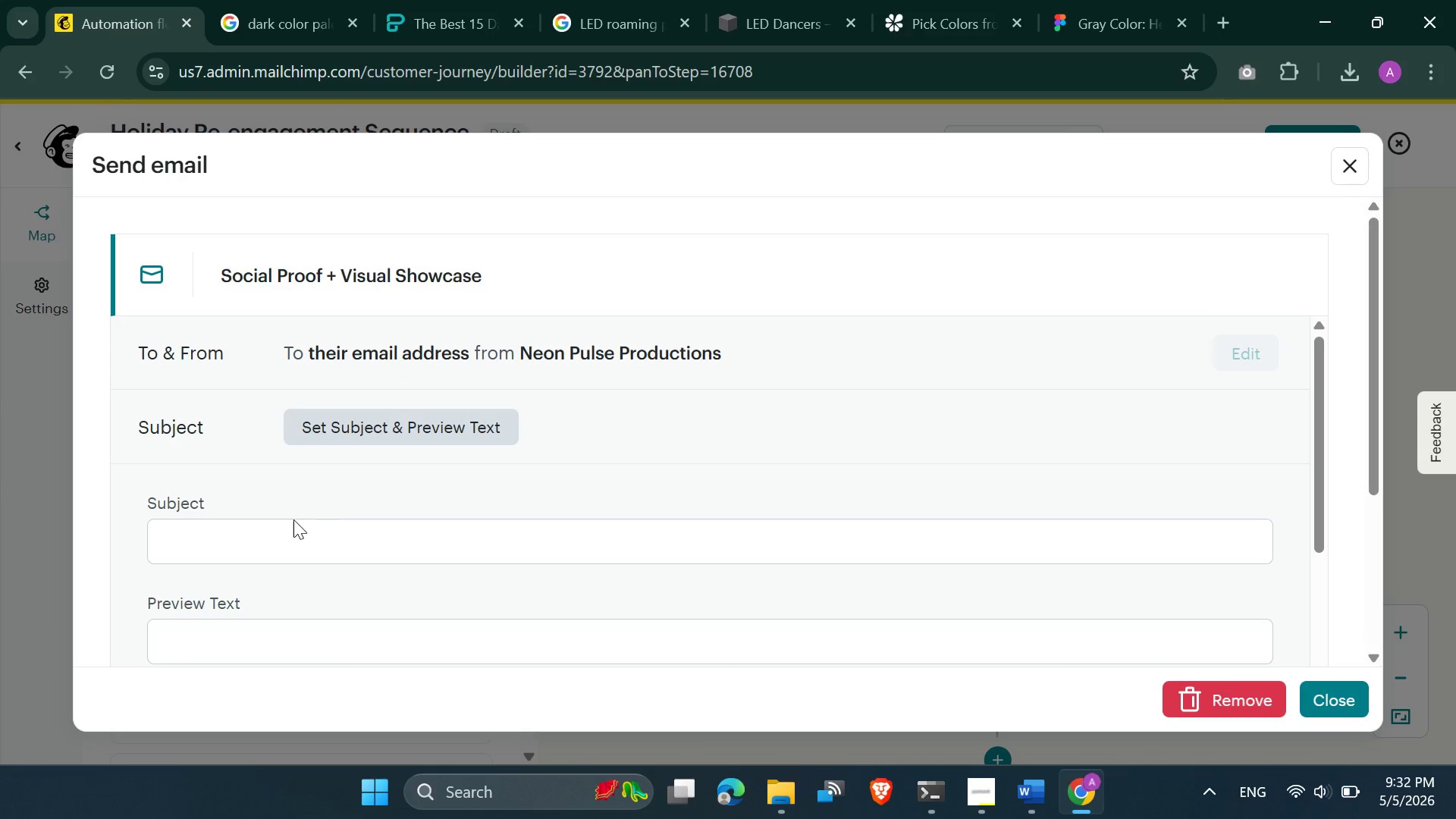 
left_click([265, 536])
 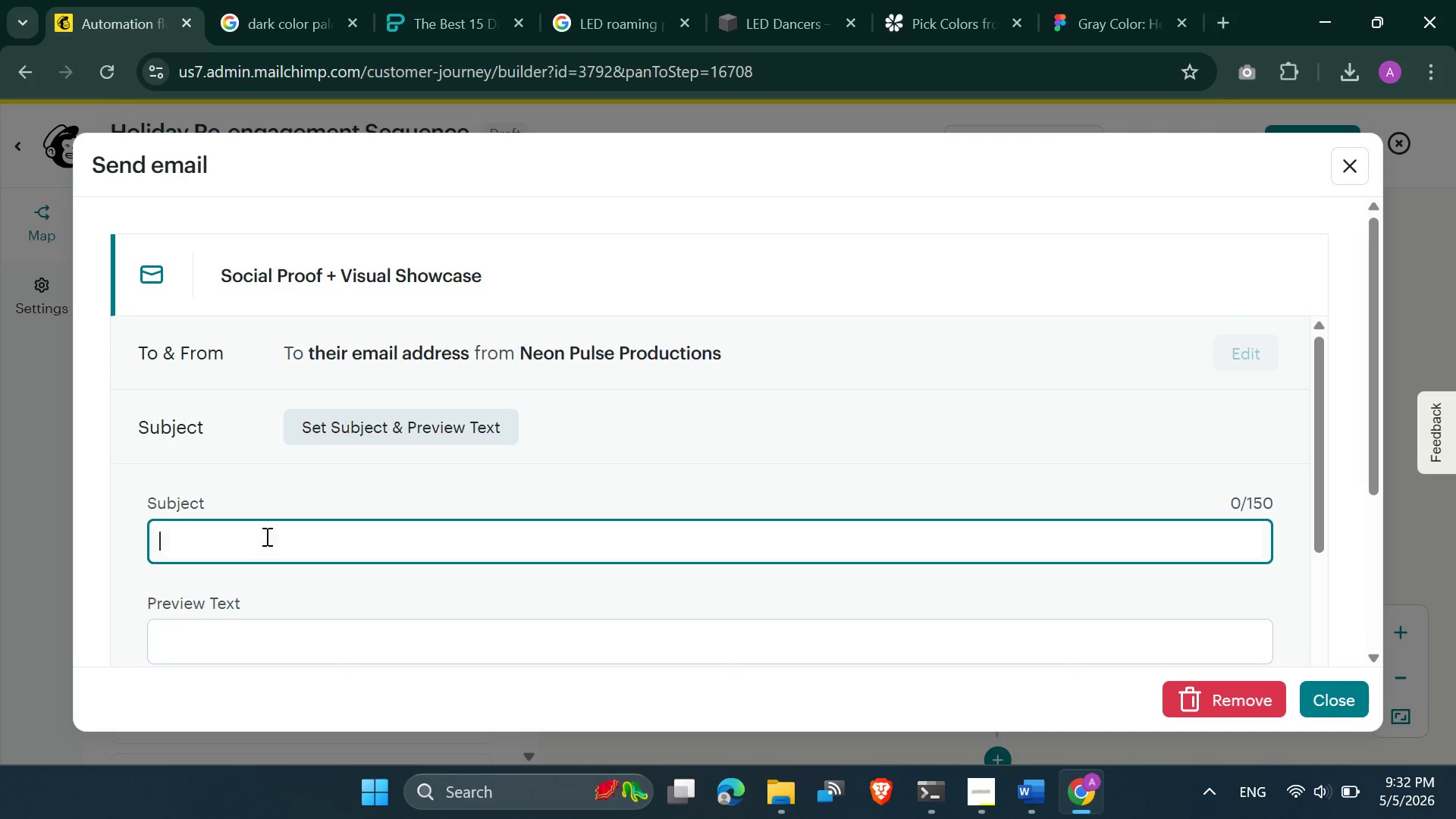 
key(Control+V)
 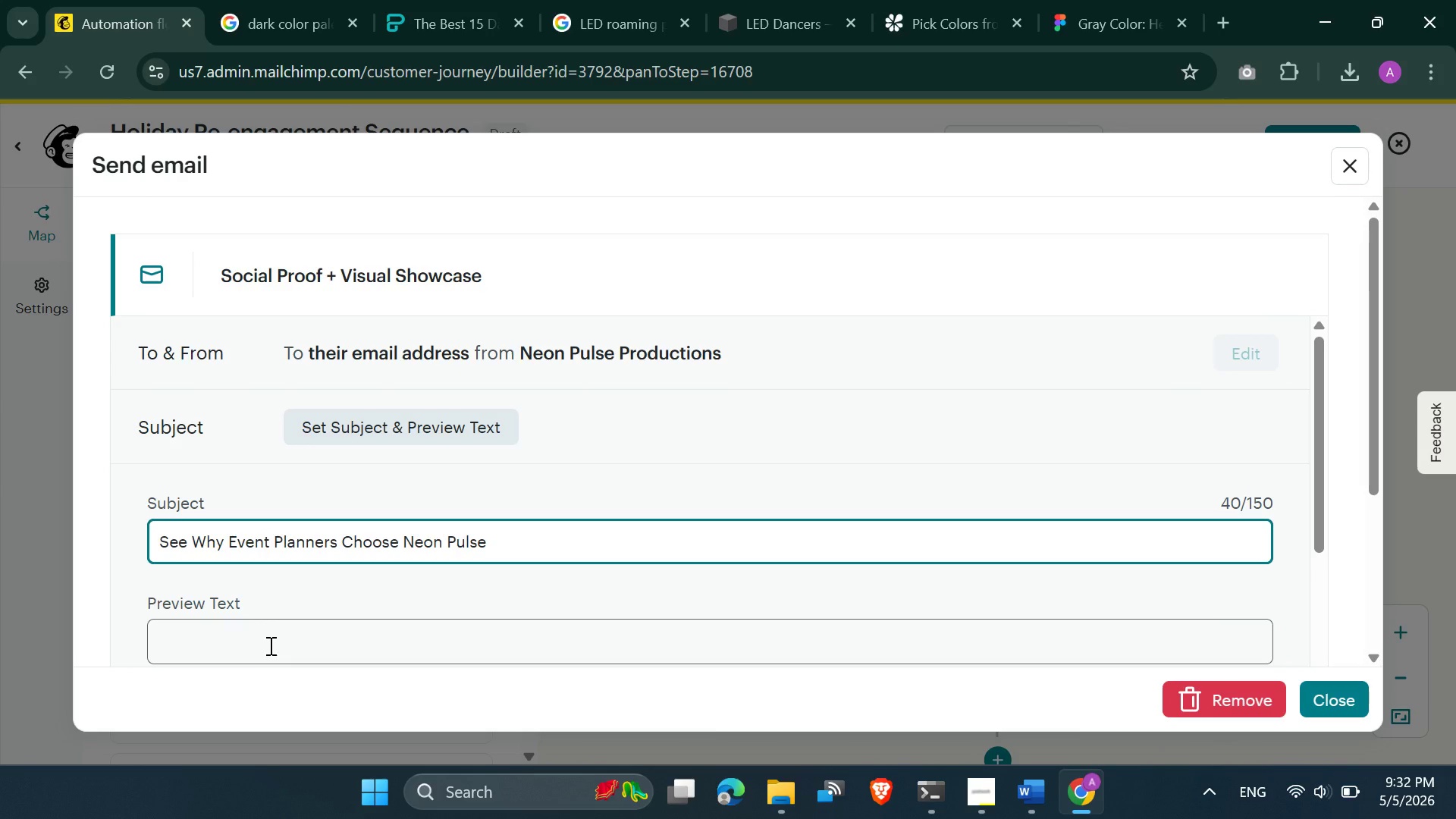 
left_click([267, 647])
 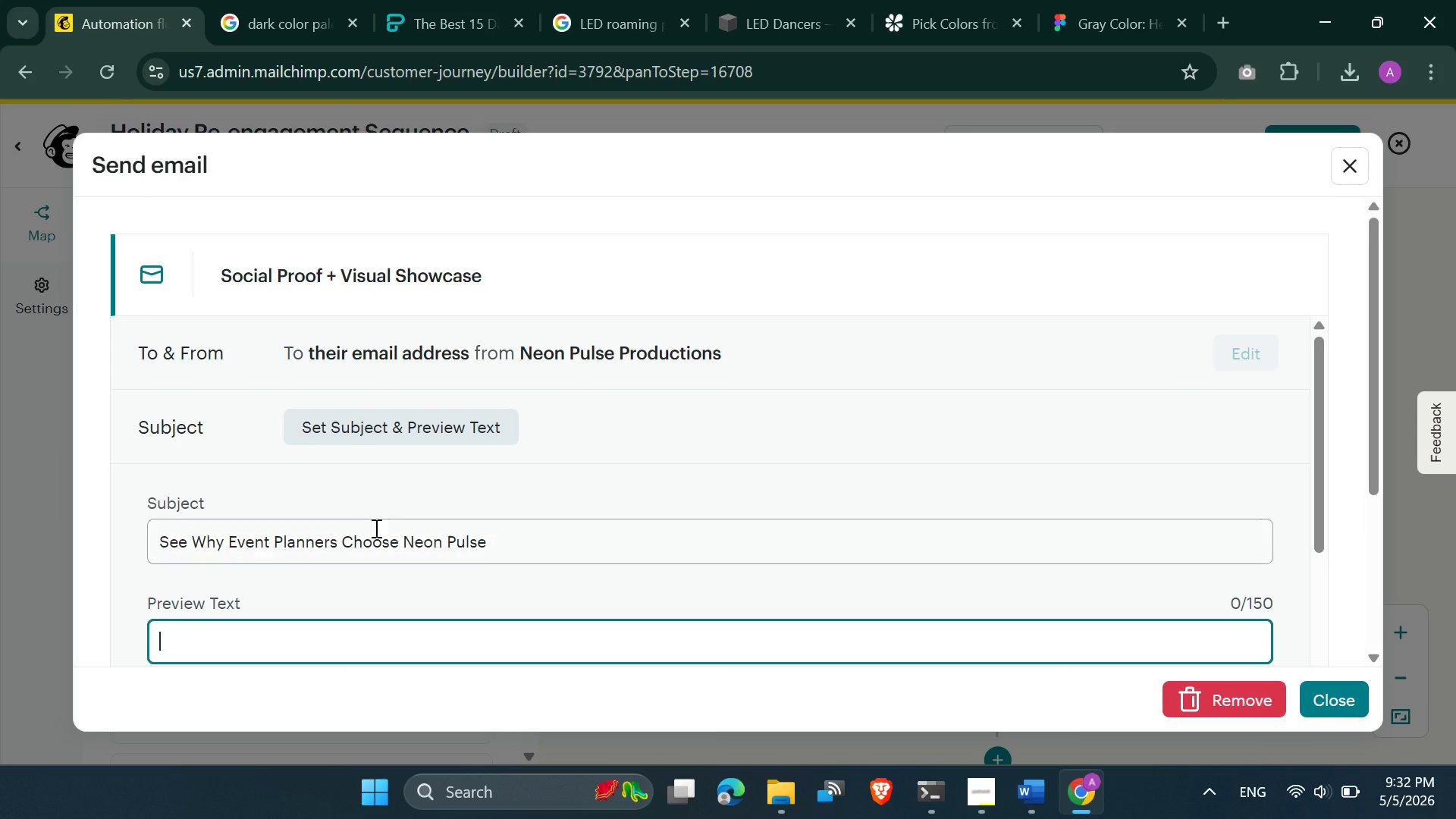 
scroll: coordinate [375, 528], scroll_direction: down, amount: 2.0
 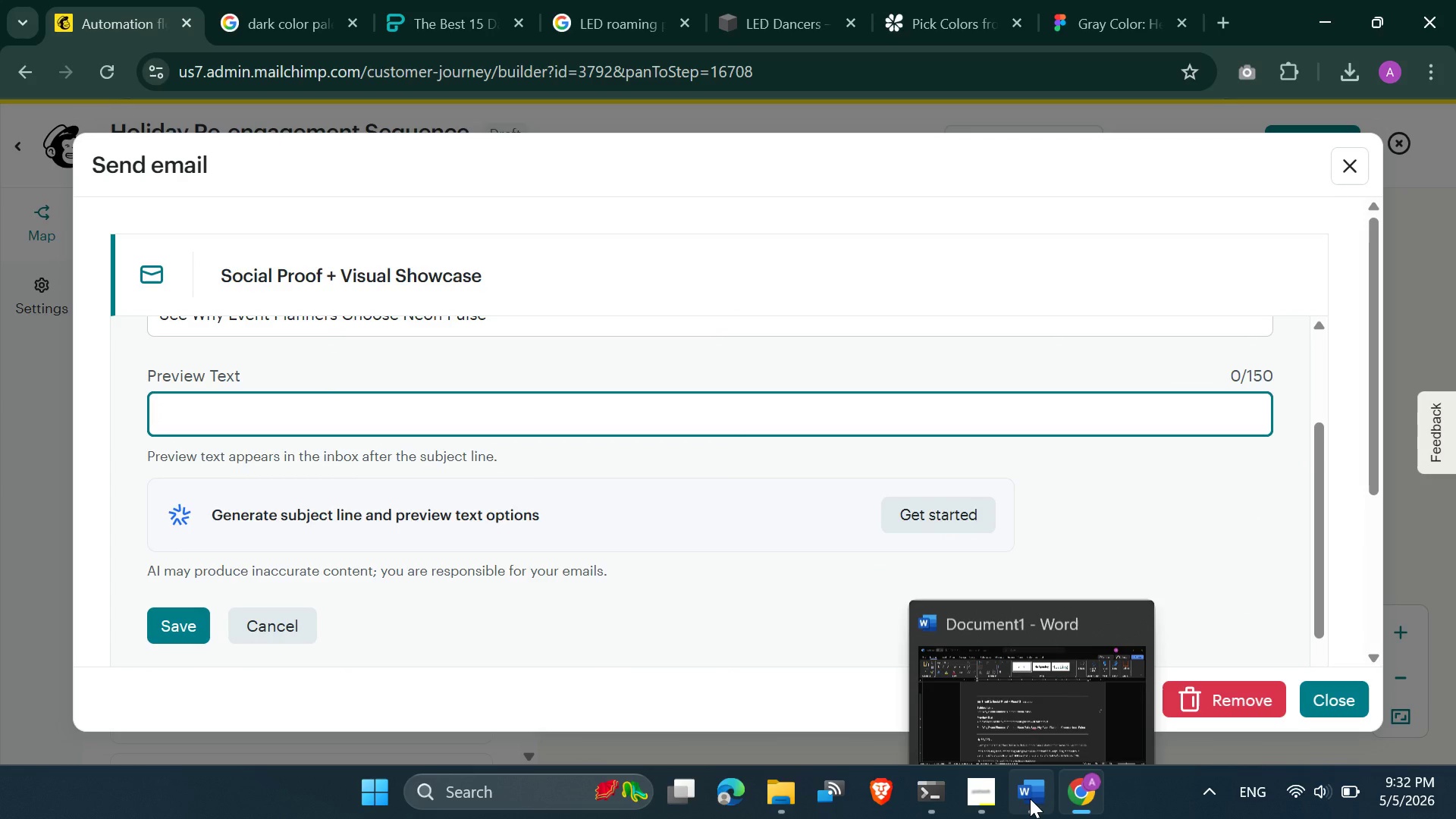 
left_click([1030, 799])
 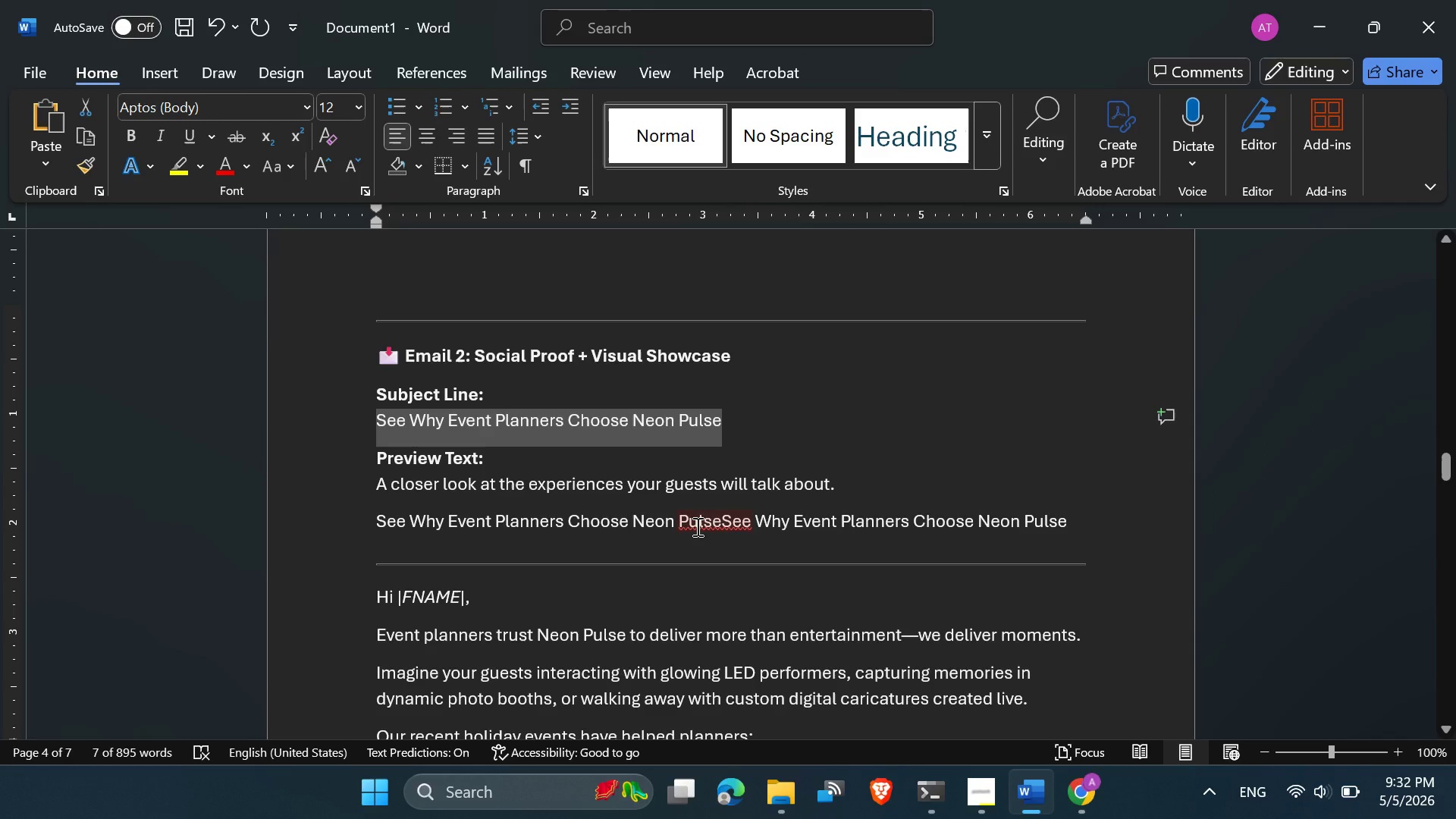 
left_click([721, 522])
 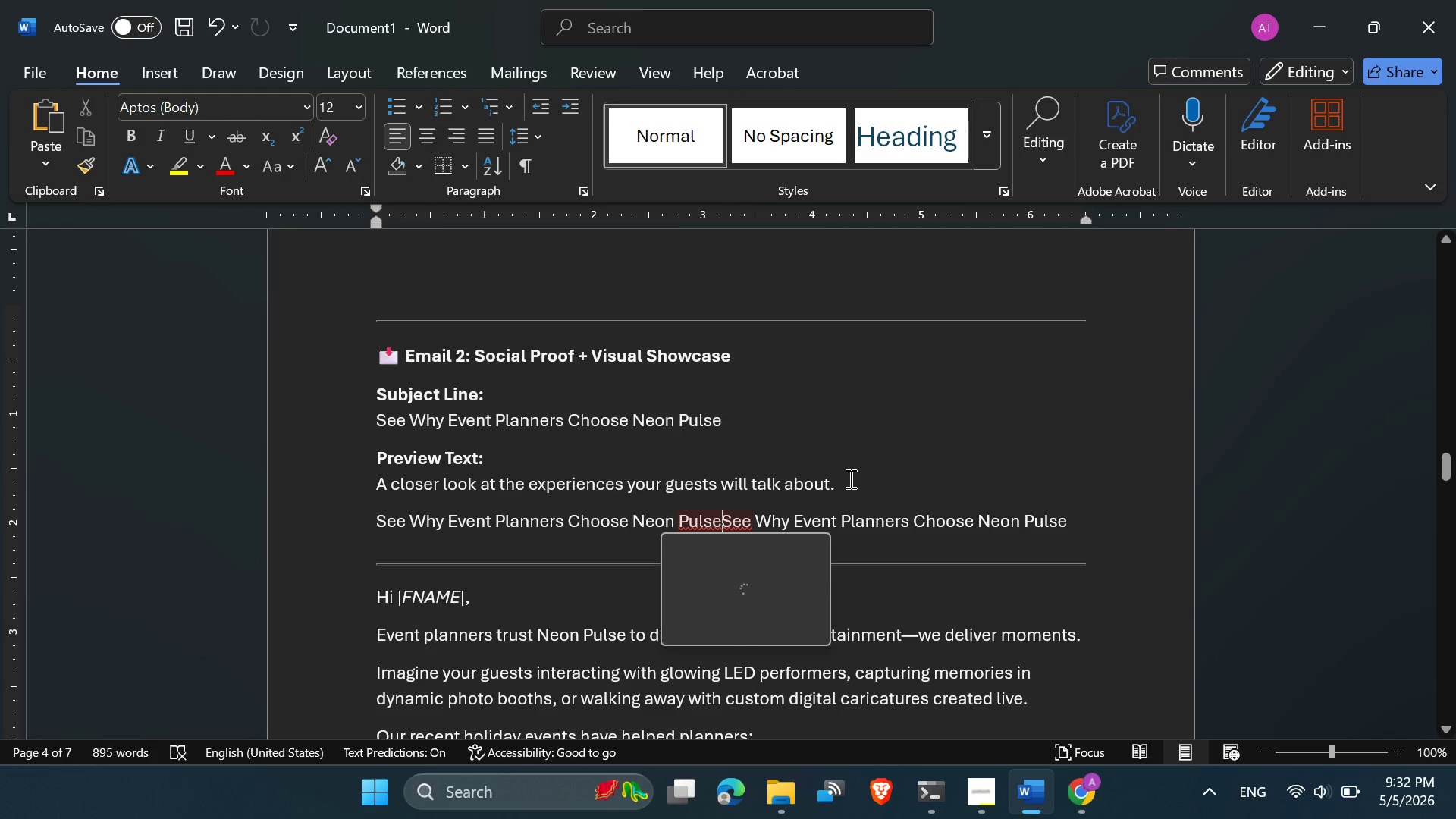 
left_click_drag(start_coordinate=[849, 479], to_coordinate=[369, 475])
 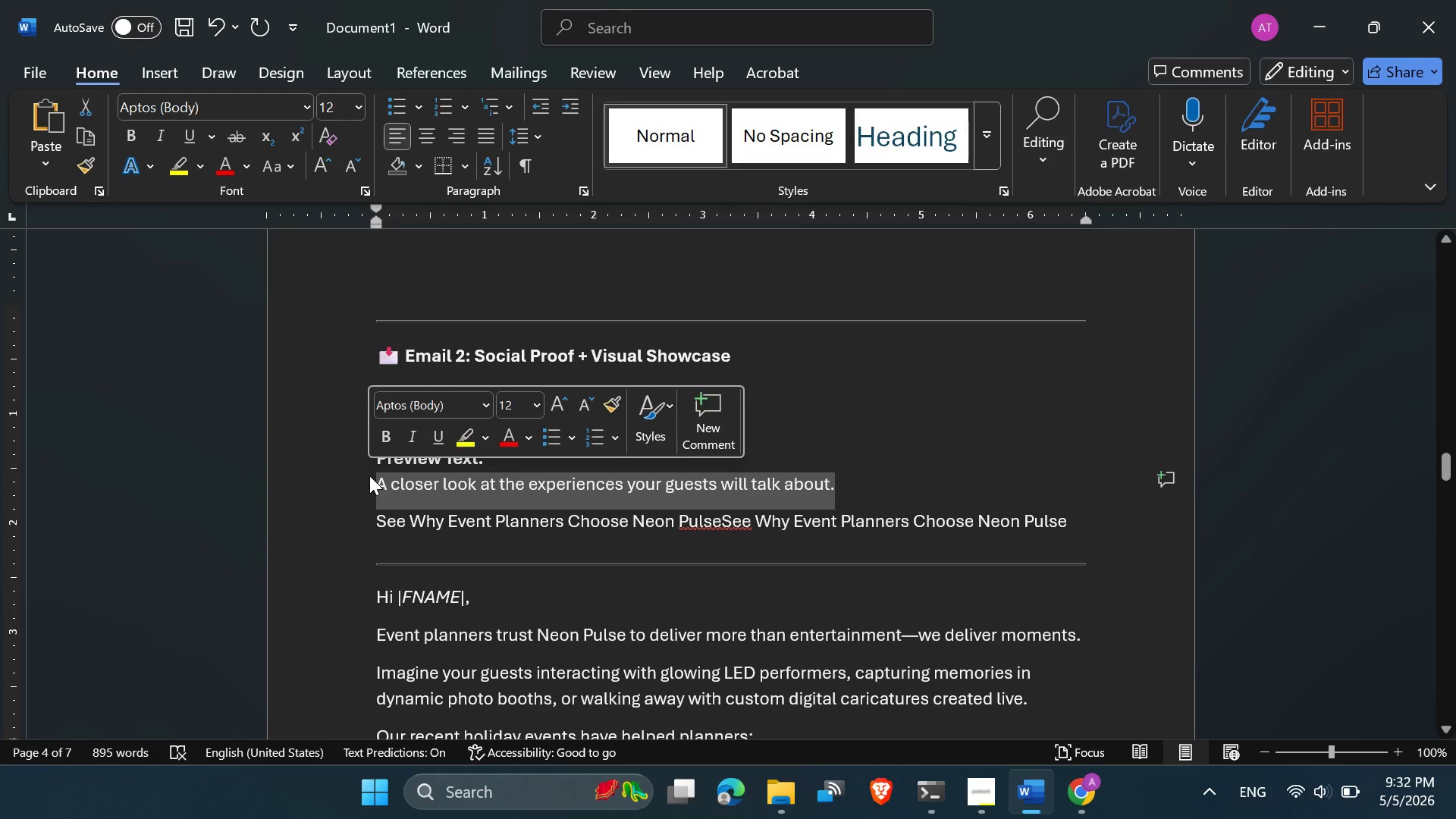 
key(Control+C)
 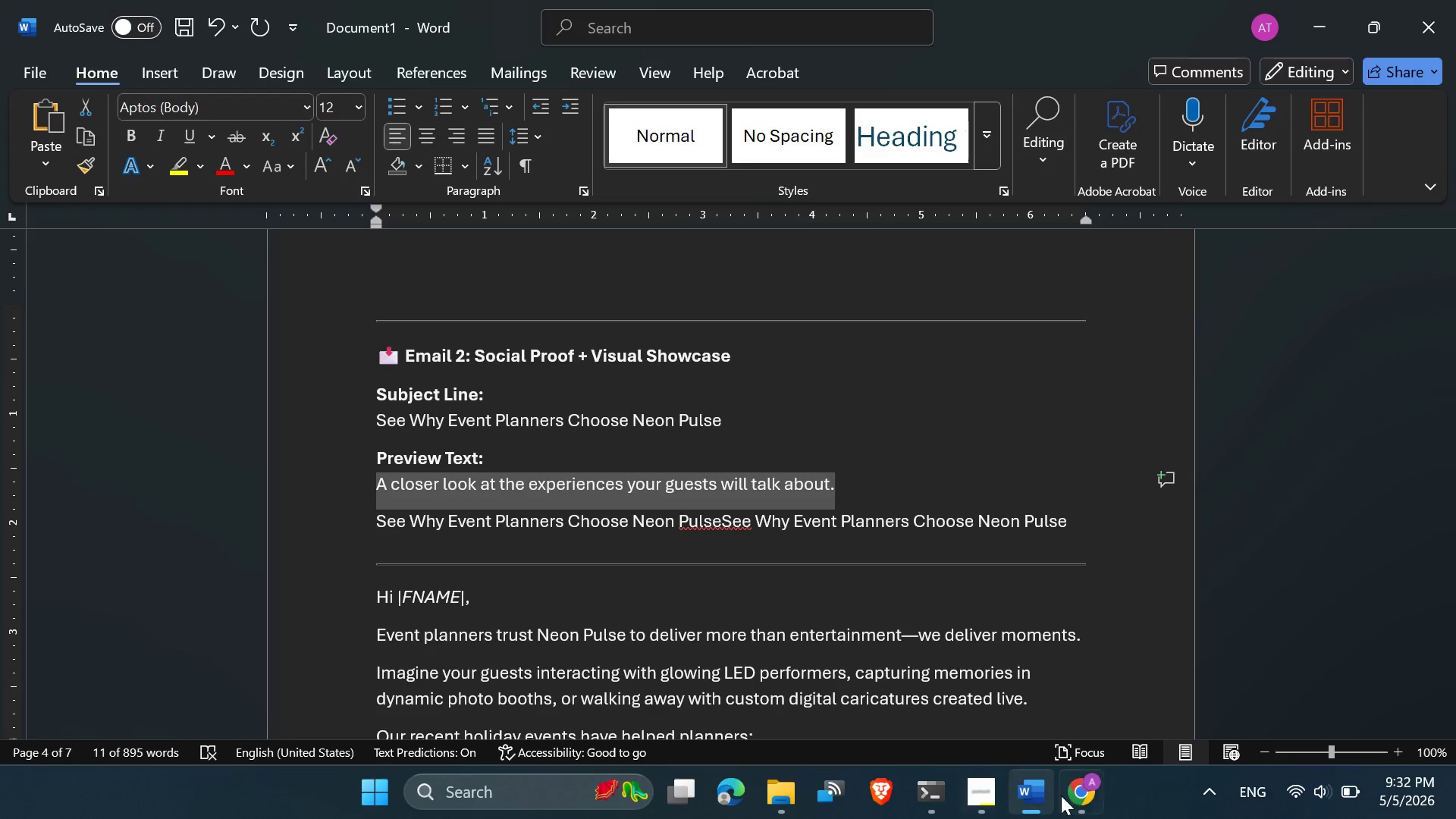 
left_click([1062, 795])
 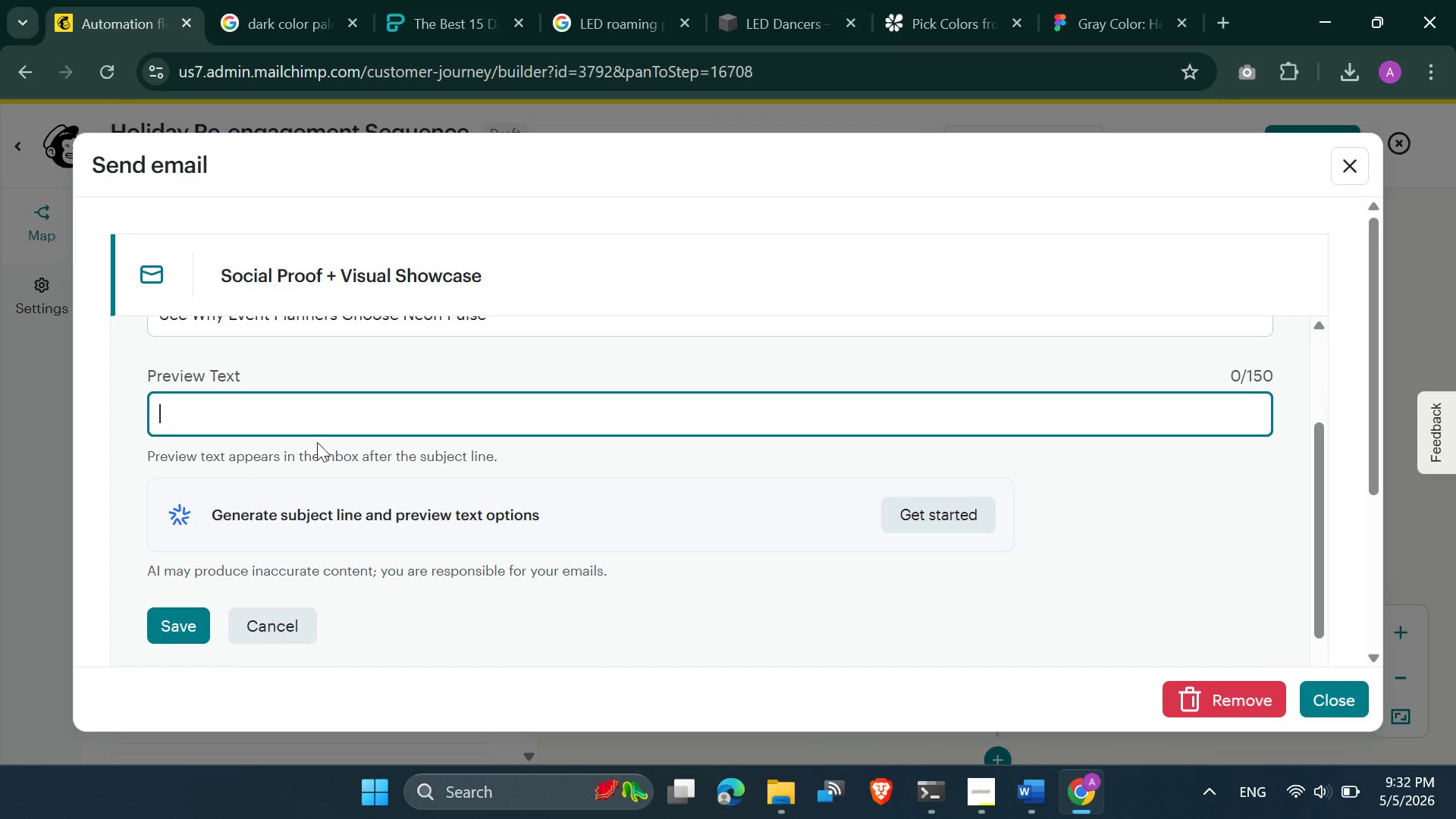 
key(Control+V)
 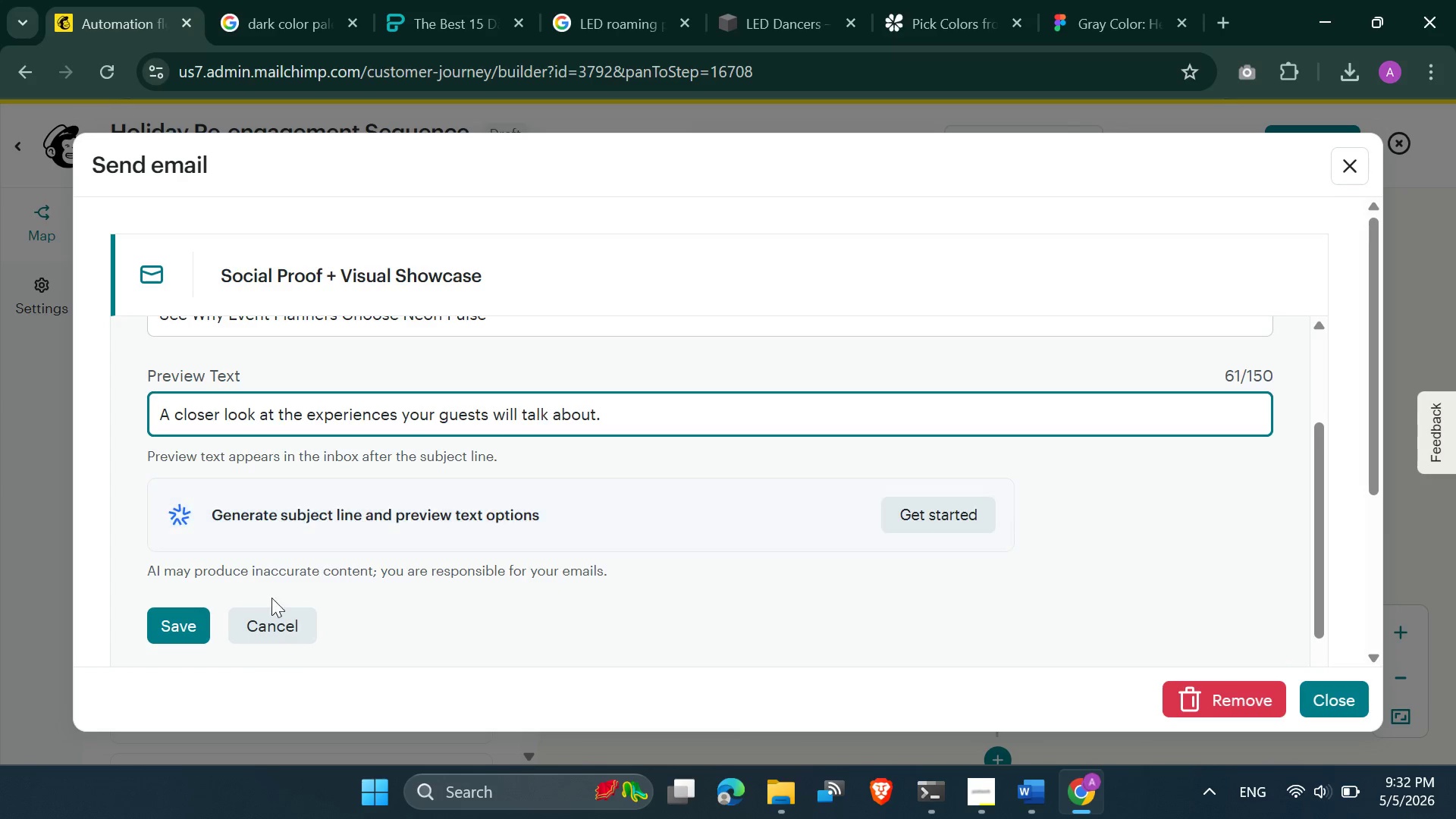 
left_click([200, 623])
 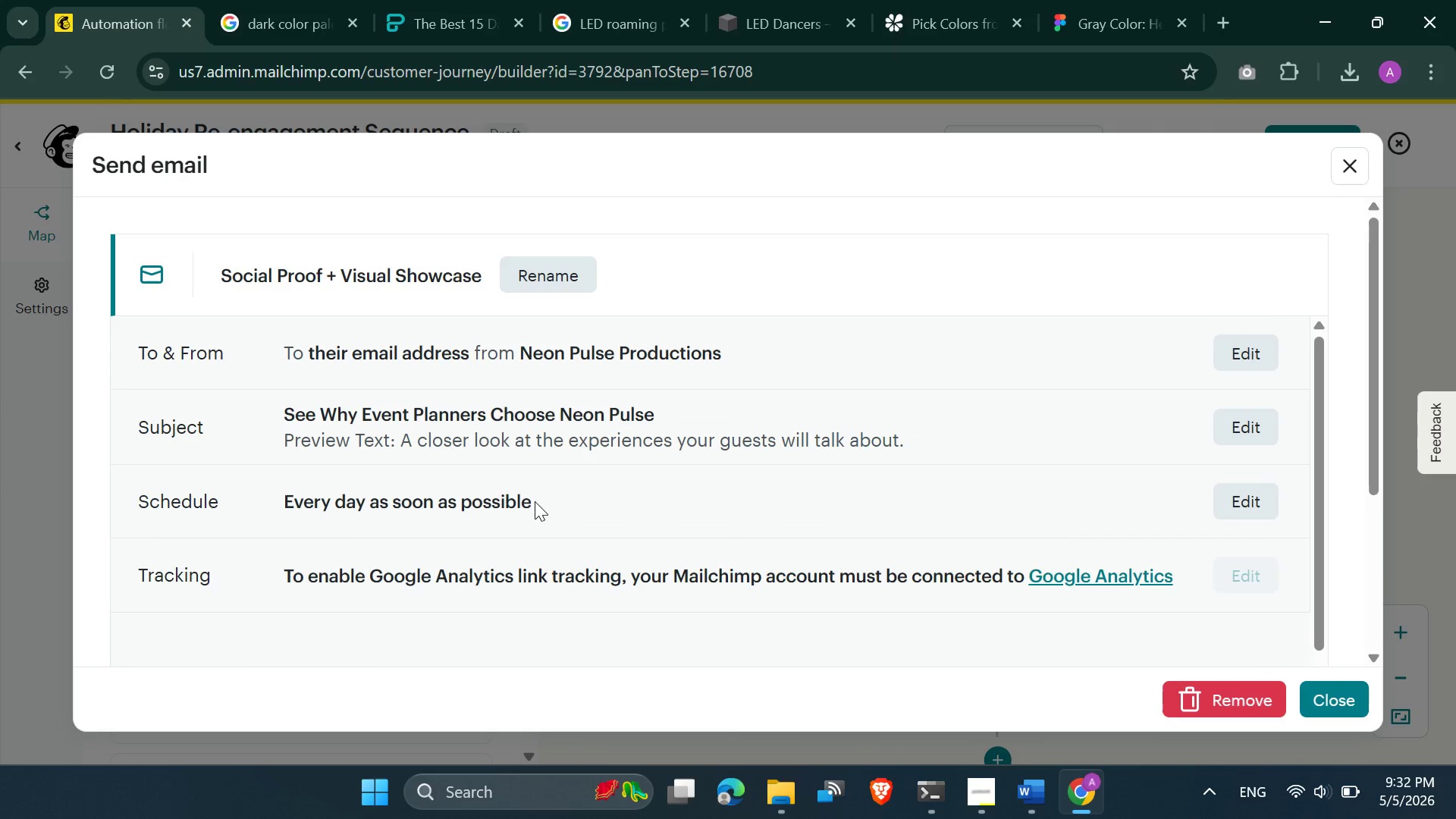 
scroll: coordinate [770, 553], scroll_direction: down, amount: 3.0
 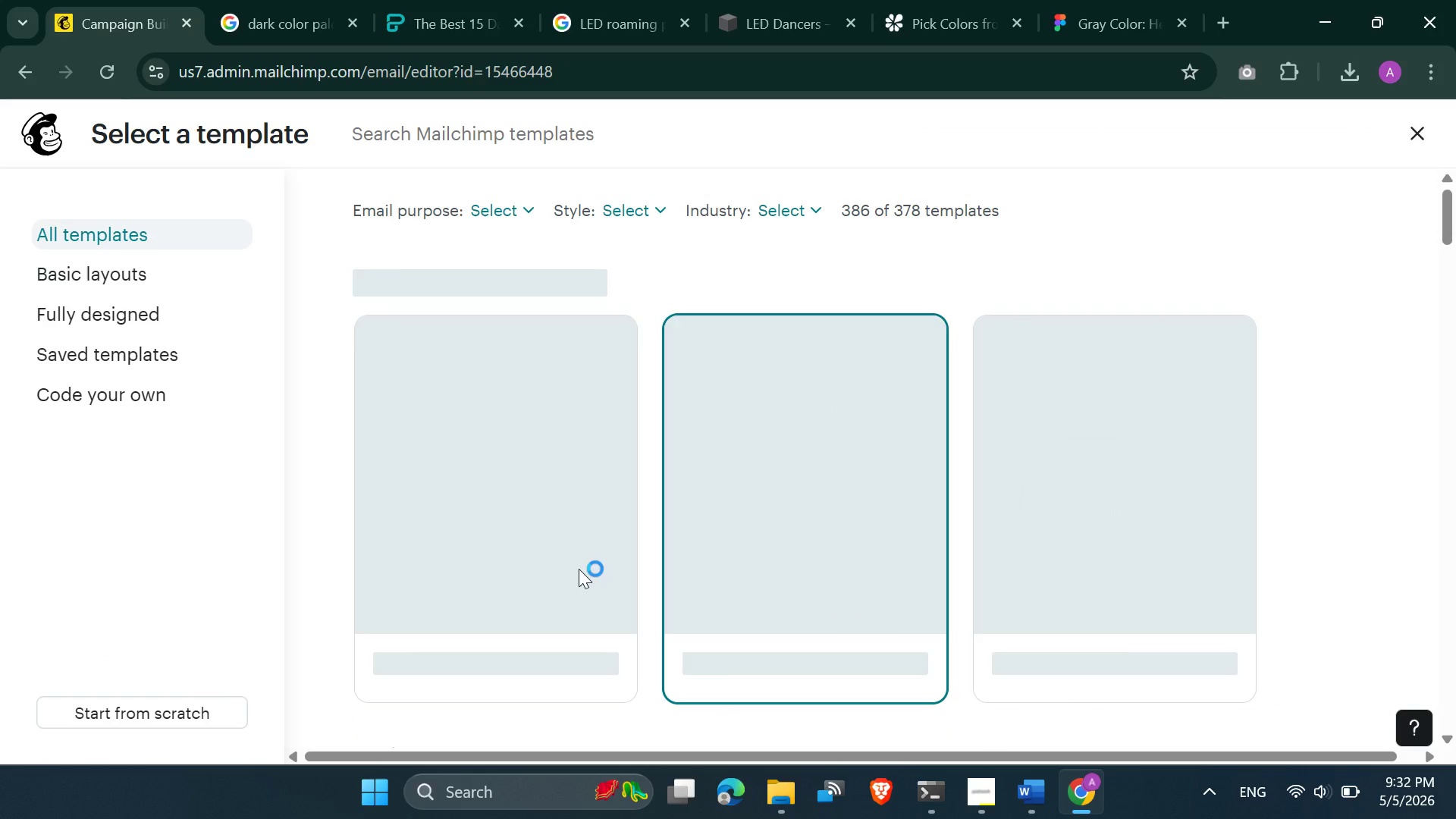 
wait(10.47)
 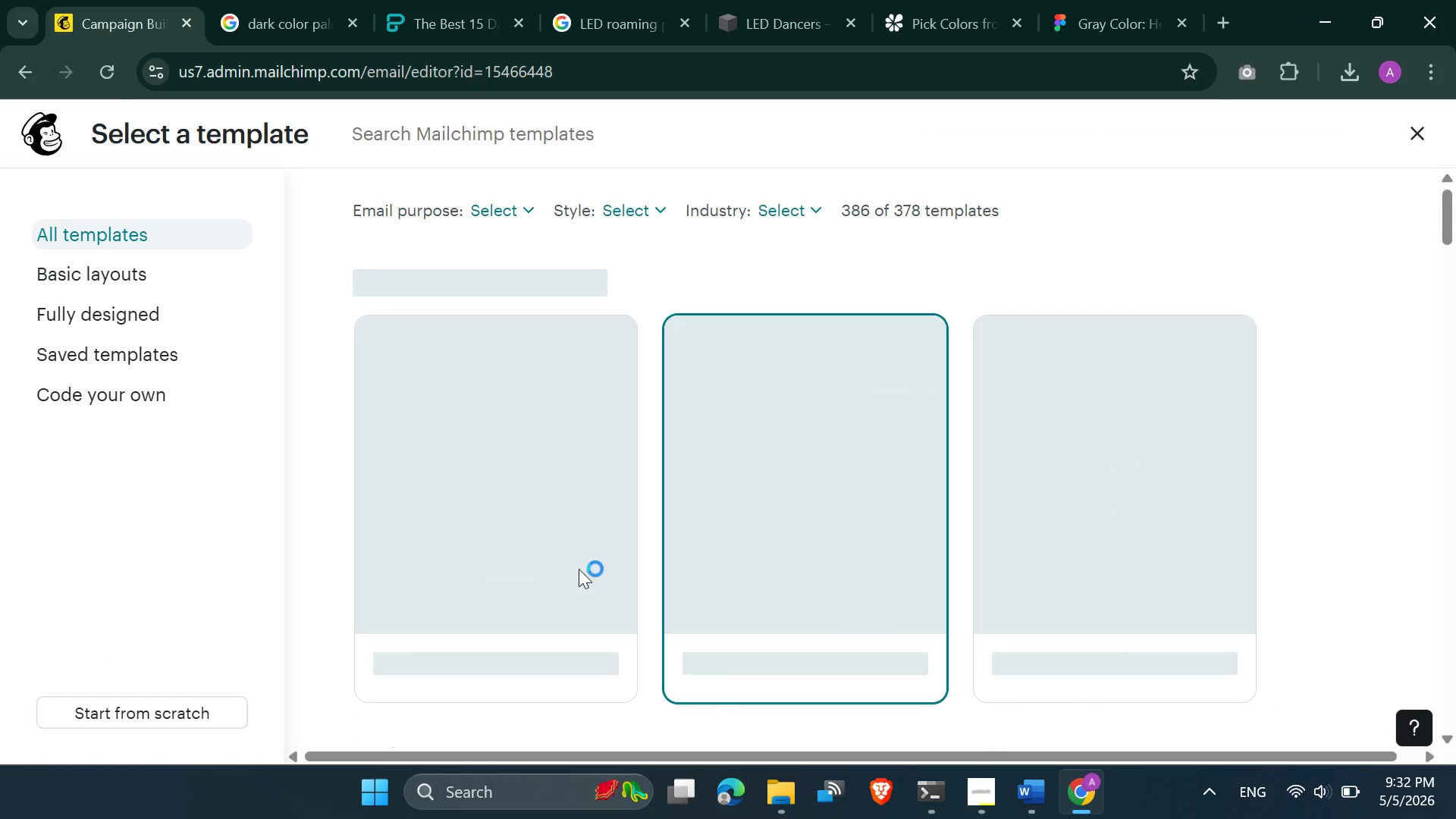 
left_click([508, 504])
 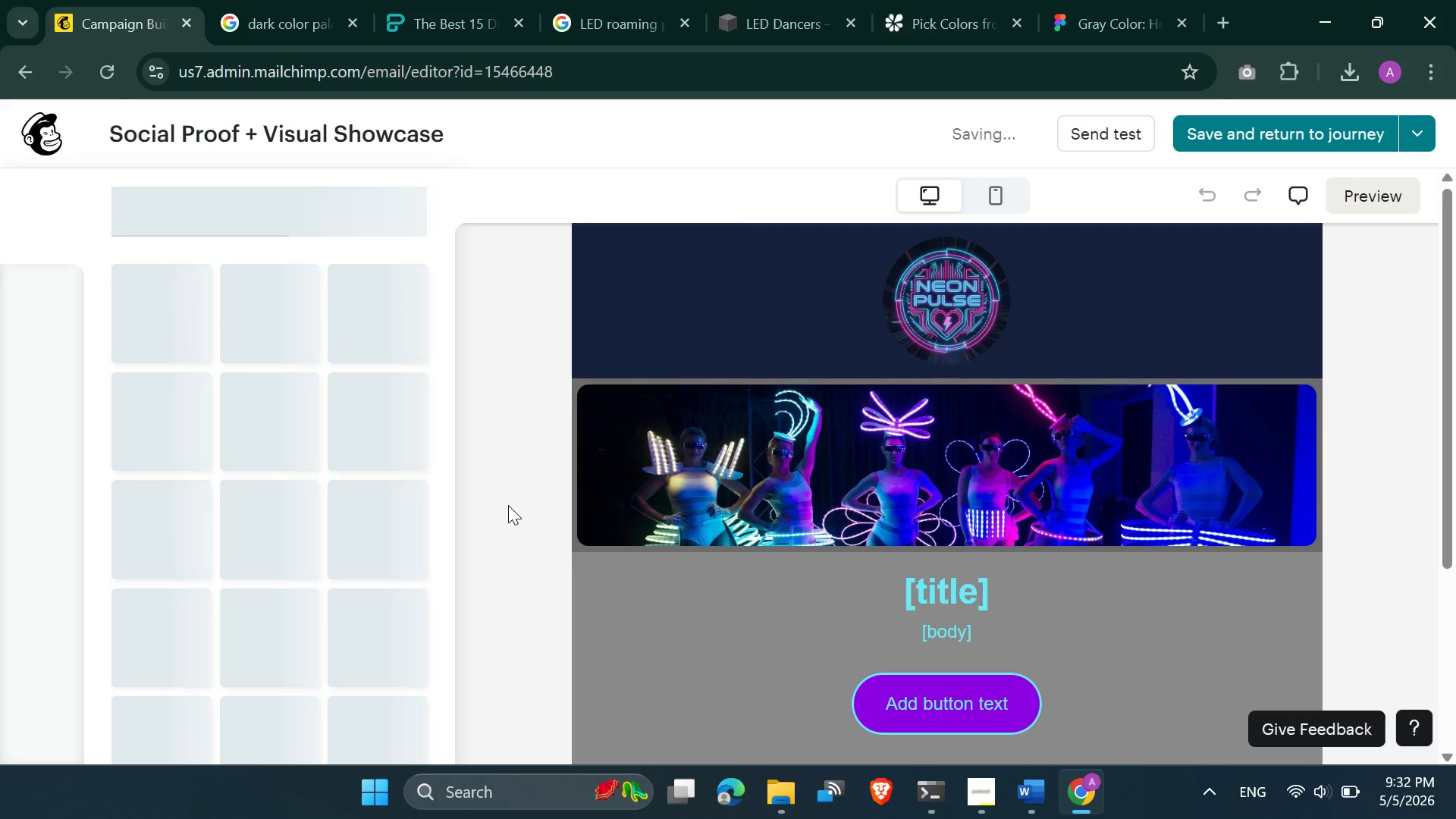 
scroll: coordinate [719, 538], scroll_direction: down, amount: 5.0
 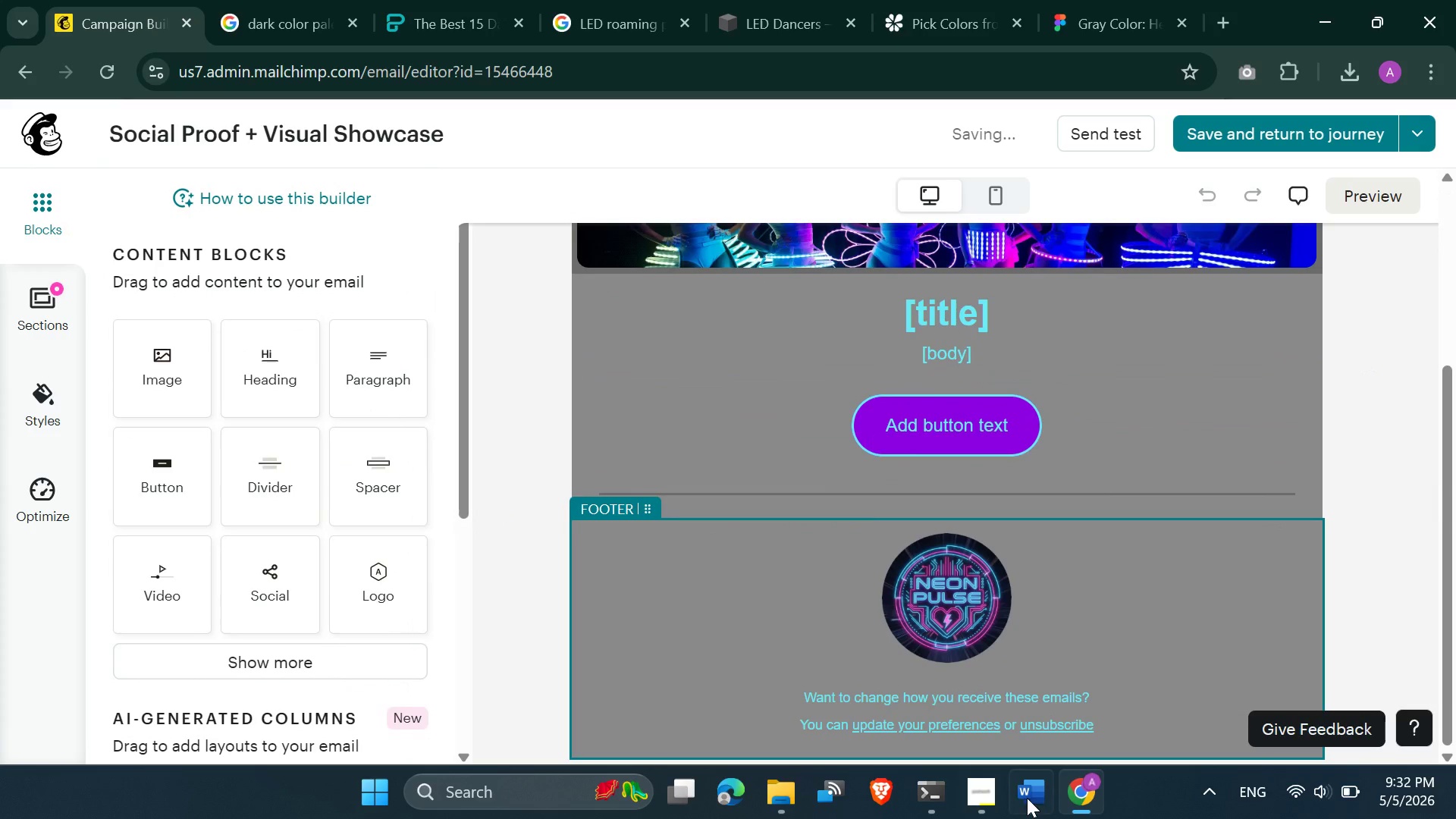 
left_click([1027, 798])
 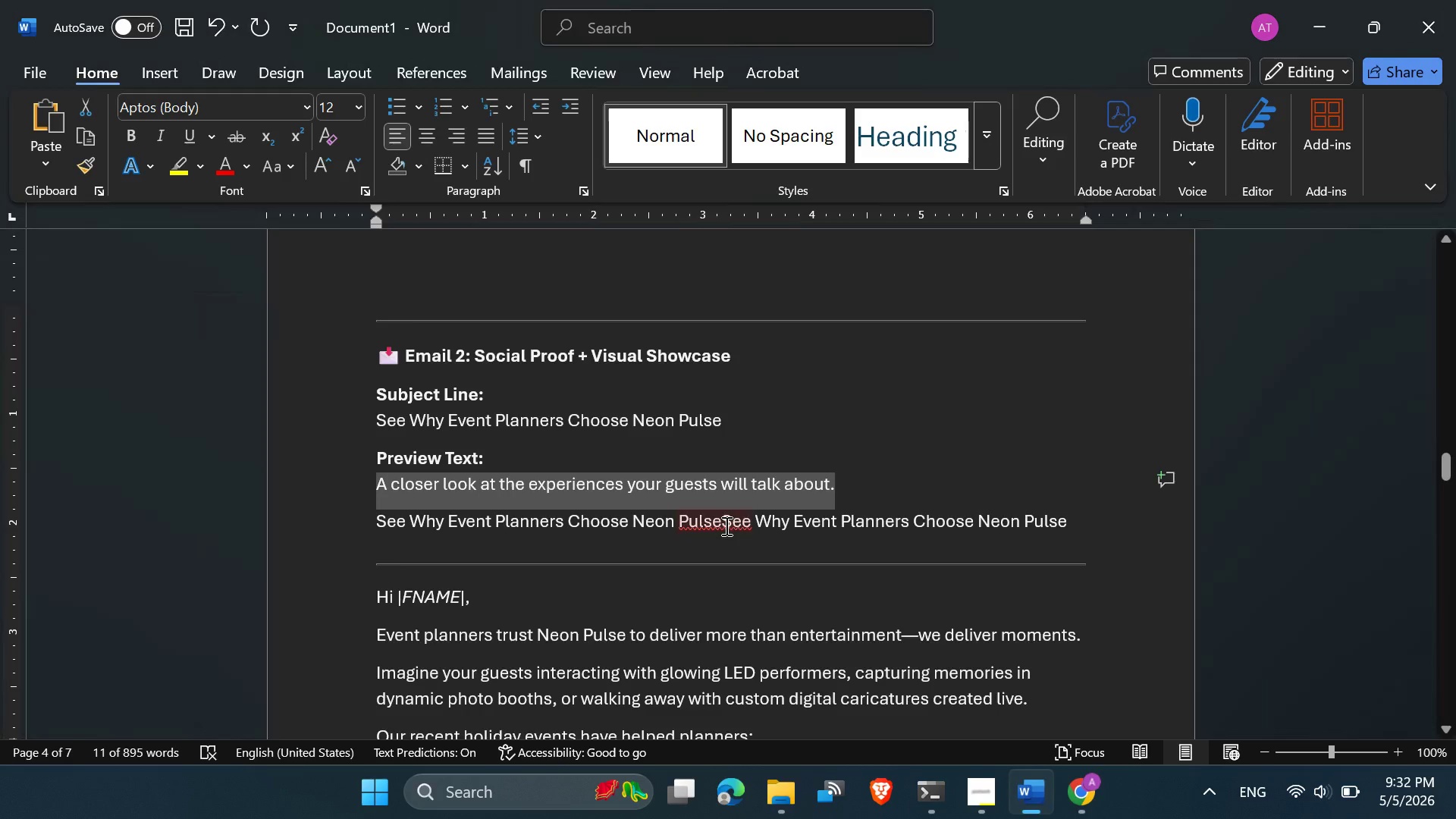 
scroll: coordinate [701, 535], scroll_direction: down, amount: 9.0
 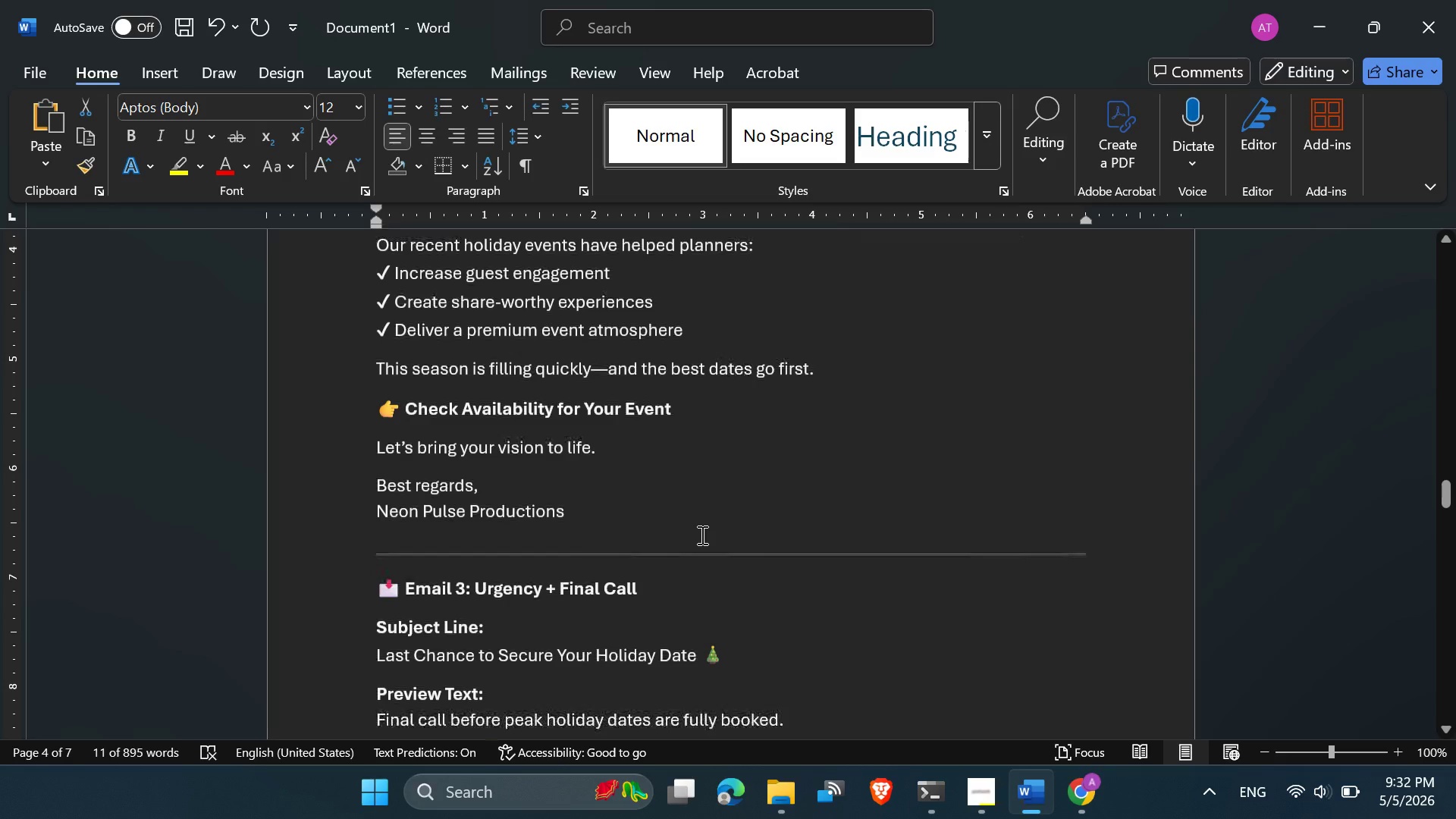 
scroll: coordinate [699, 534], scroll_direction: up, amount: 3.0
 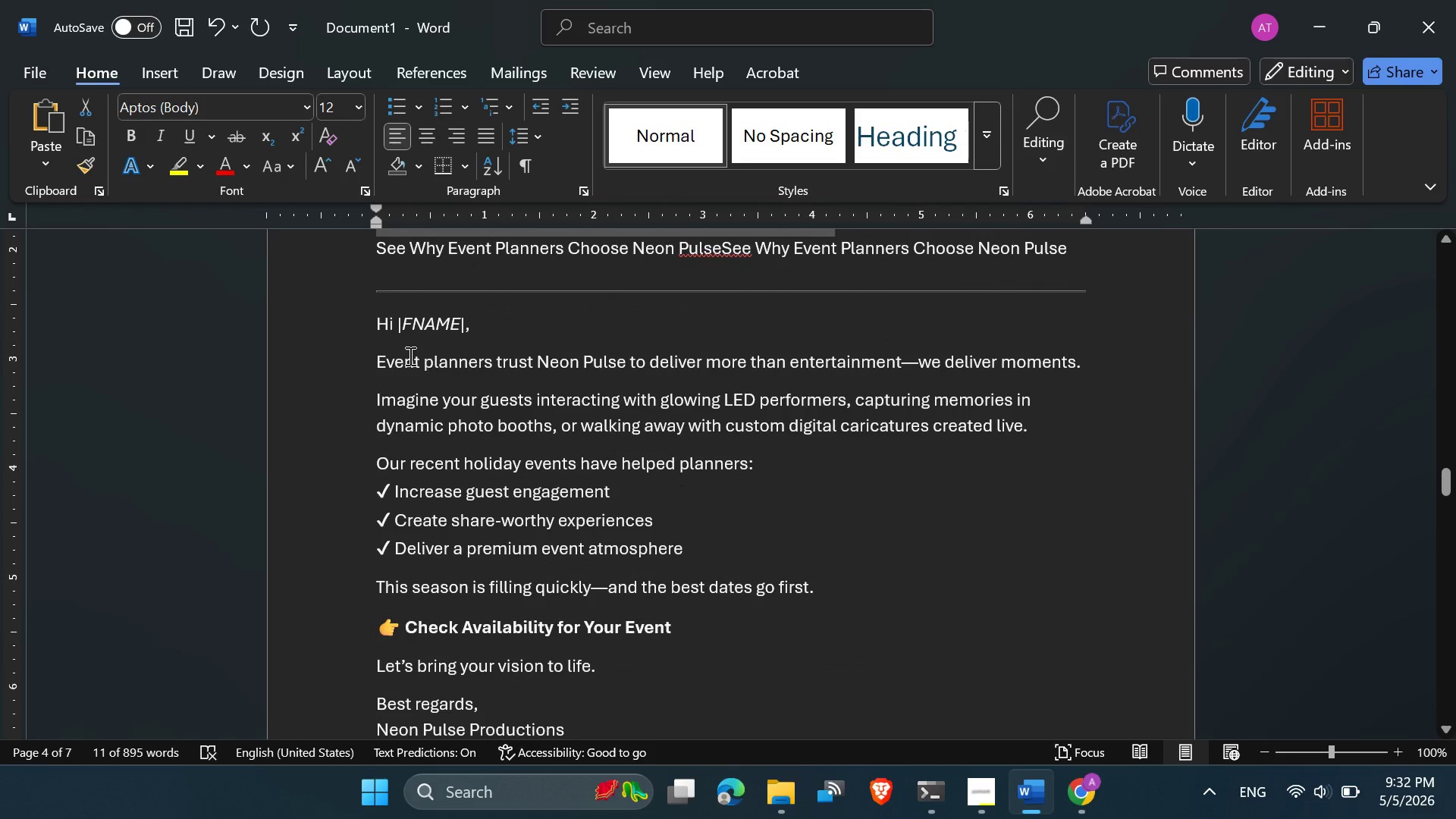 
wait(7.13)
 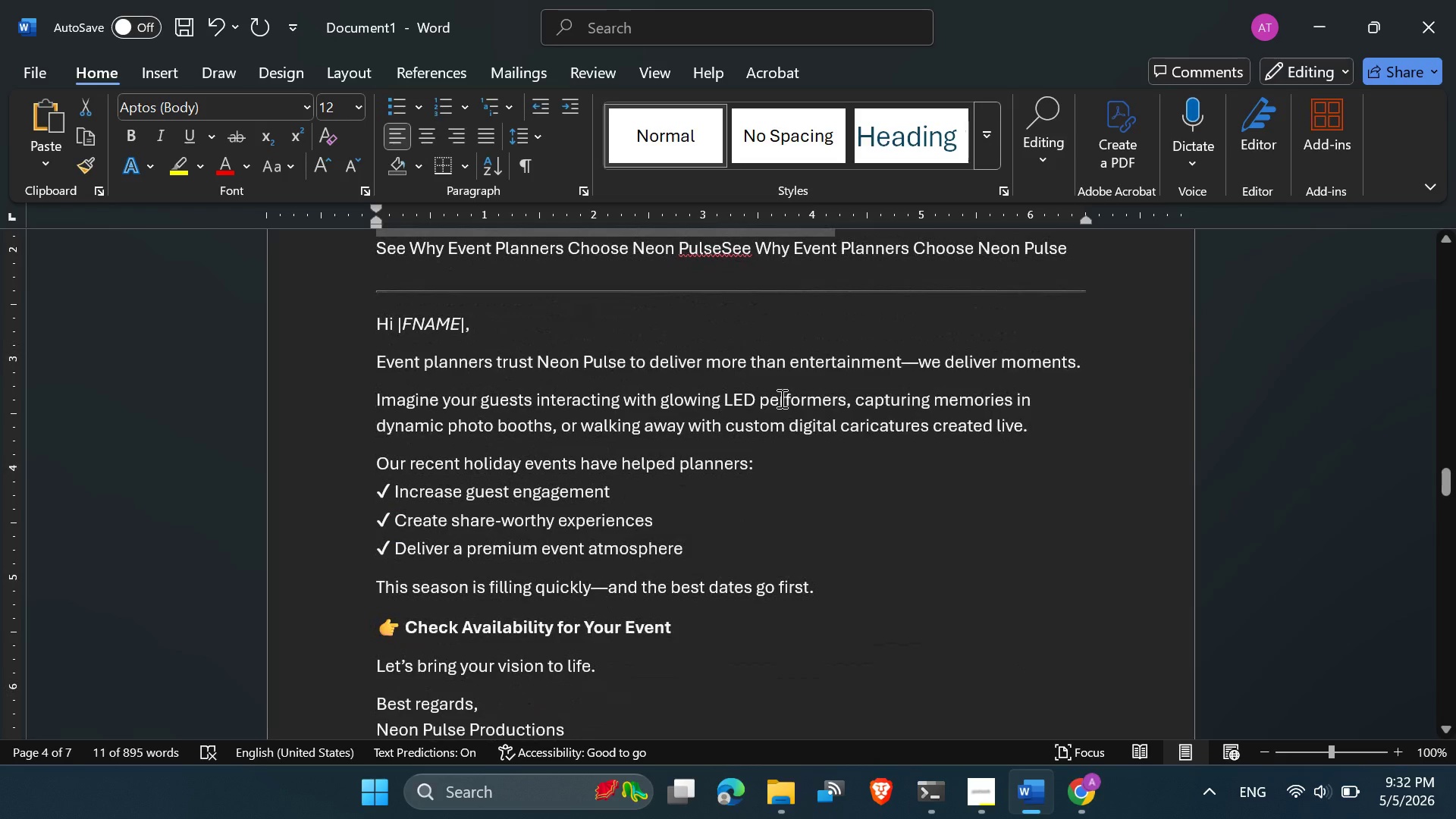 
left_click_drag(start_coordinate=[372, 312], to_coordinate=[817, 595])
 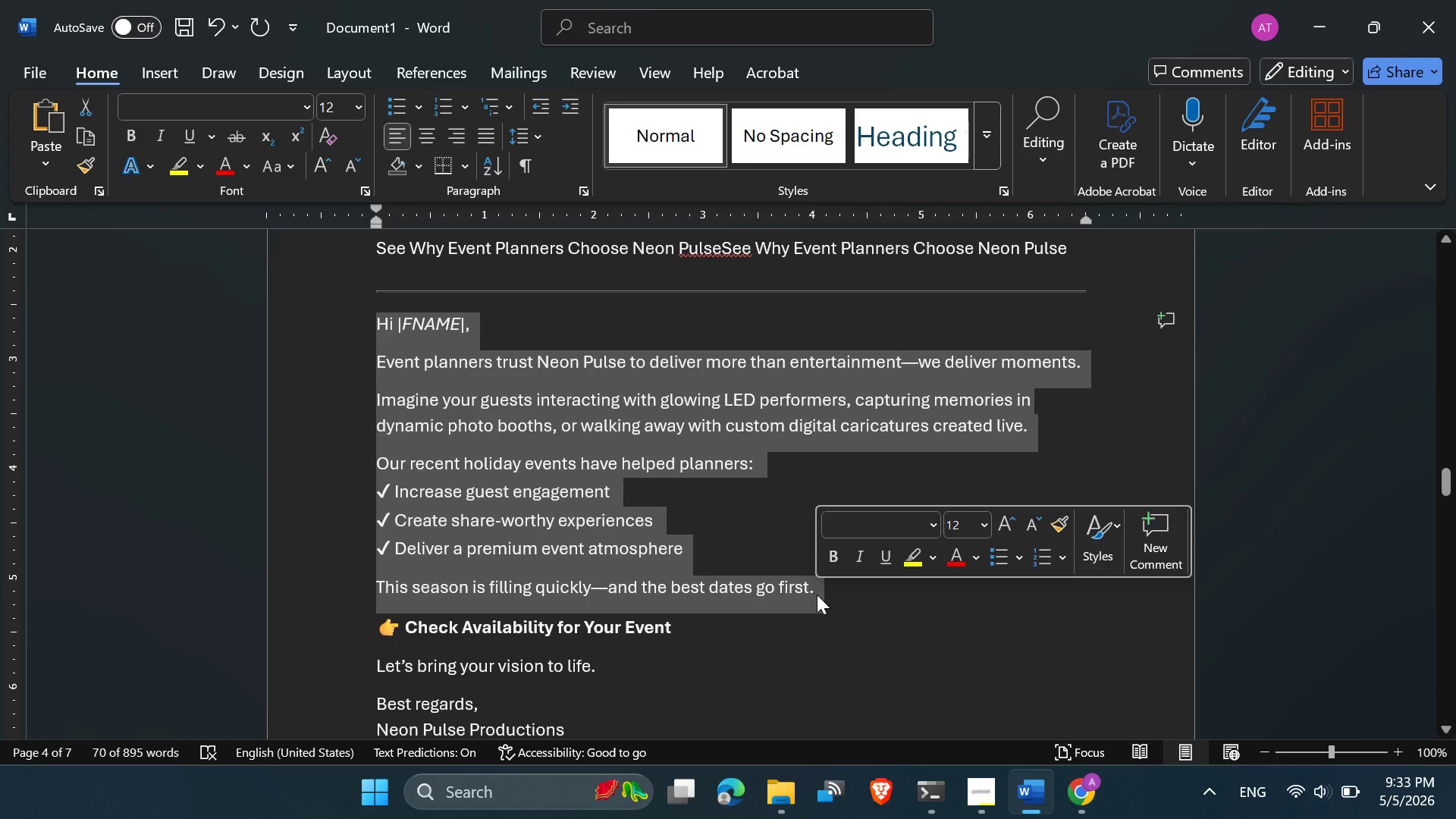 
hold_key(key=ControlLeft, duration=0.42)
 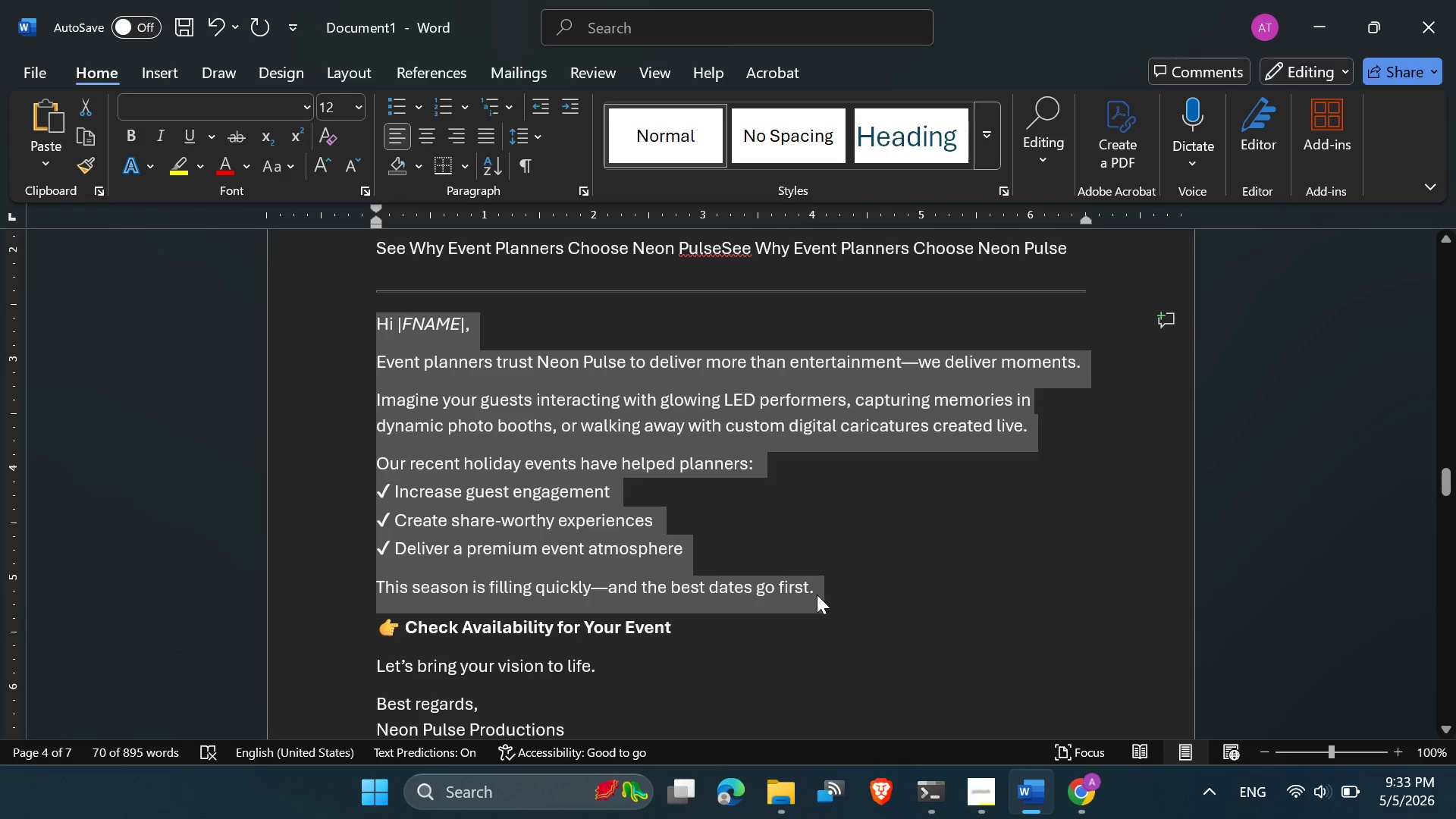 
key(Shift+ArrowDown)
 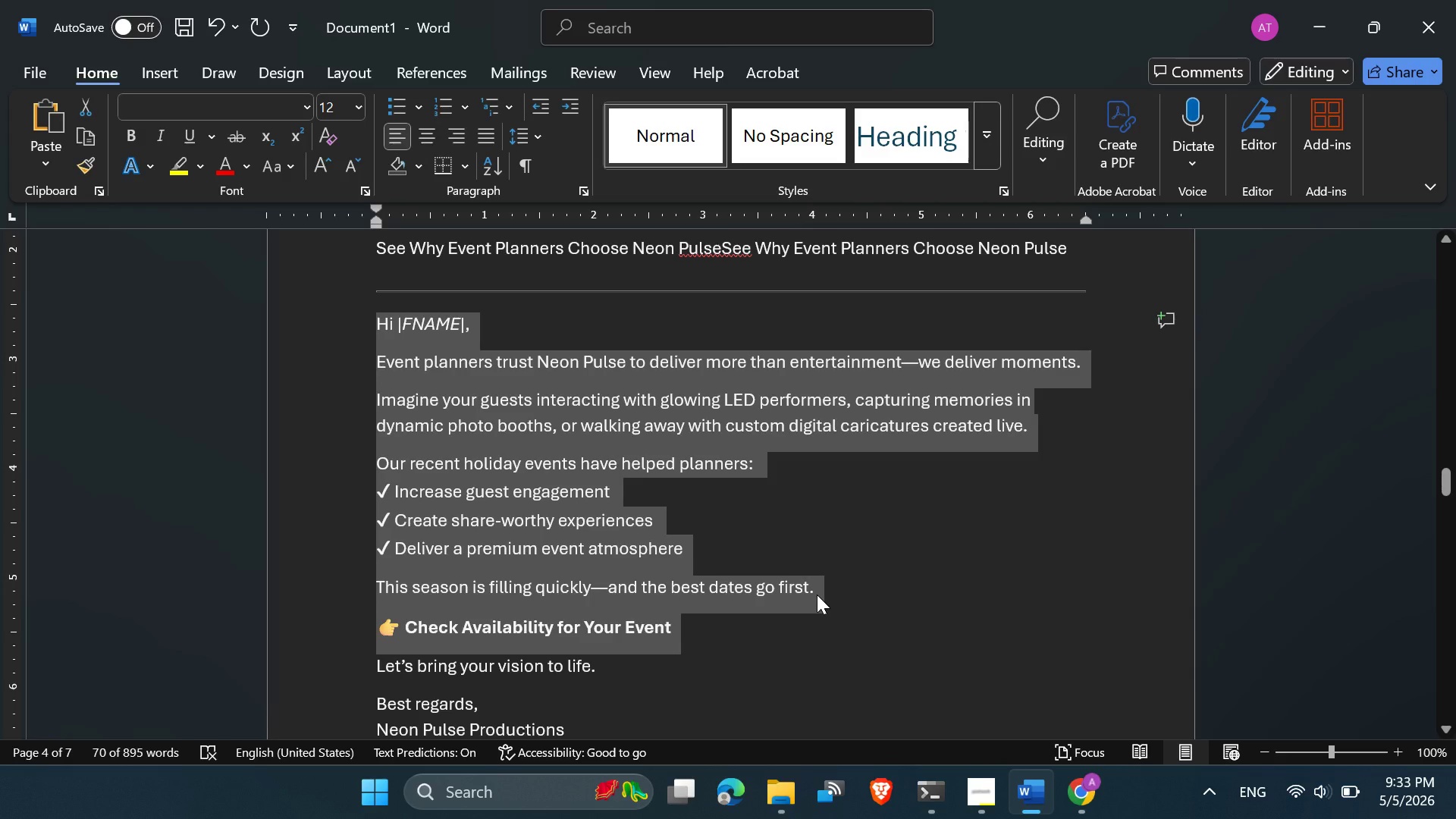 
key(Control+C)
 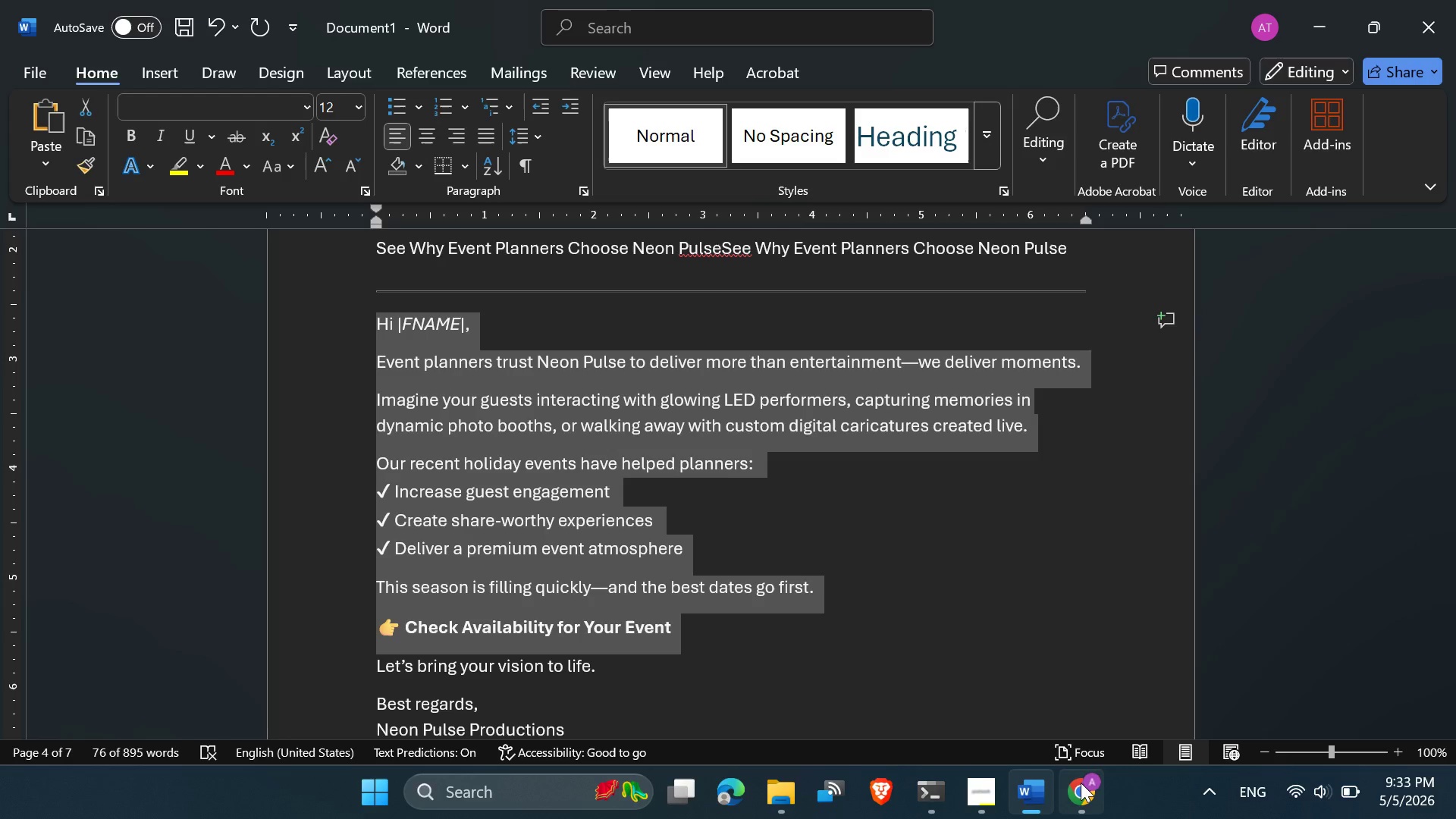 
left_click([1094, 786])
 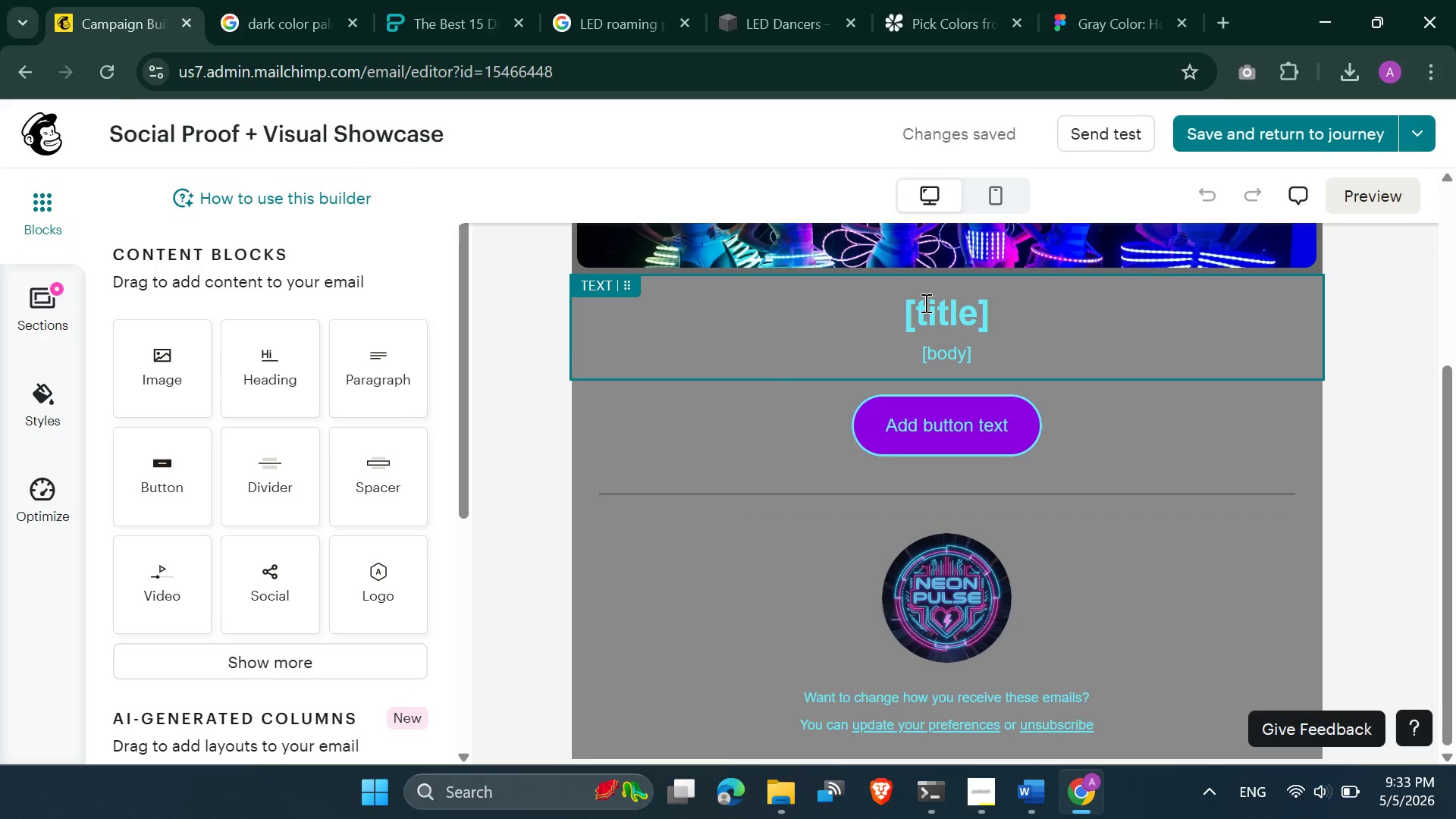 
left_click([944, 310])
 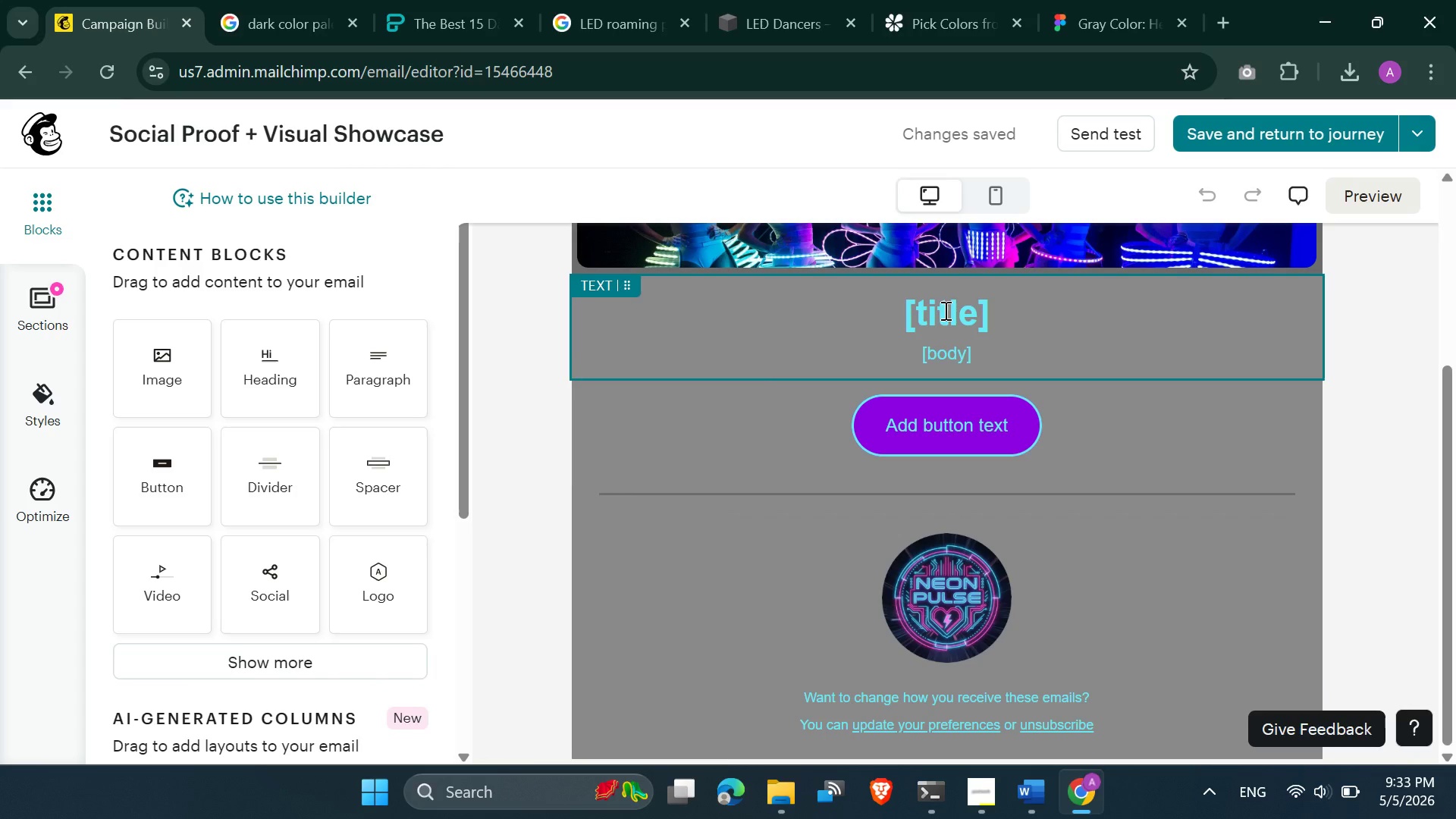 
key(Control+A)
 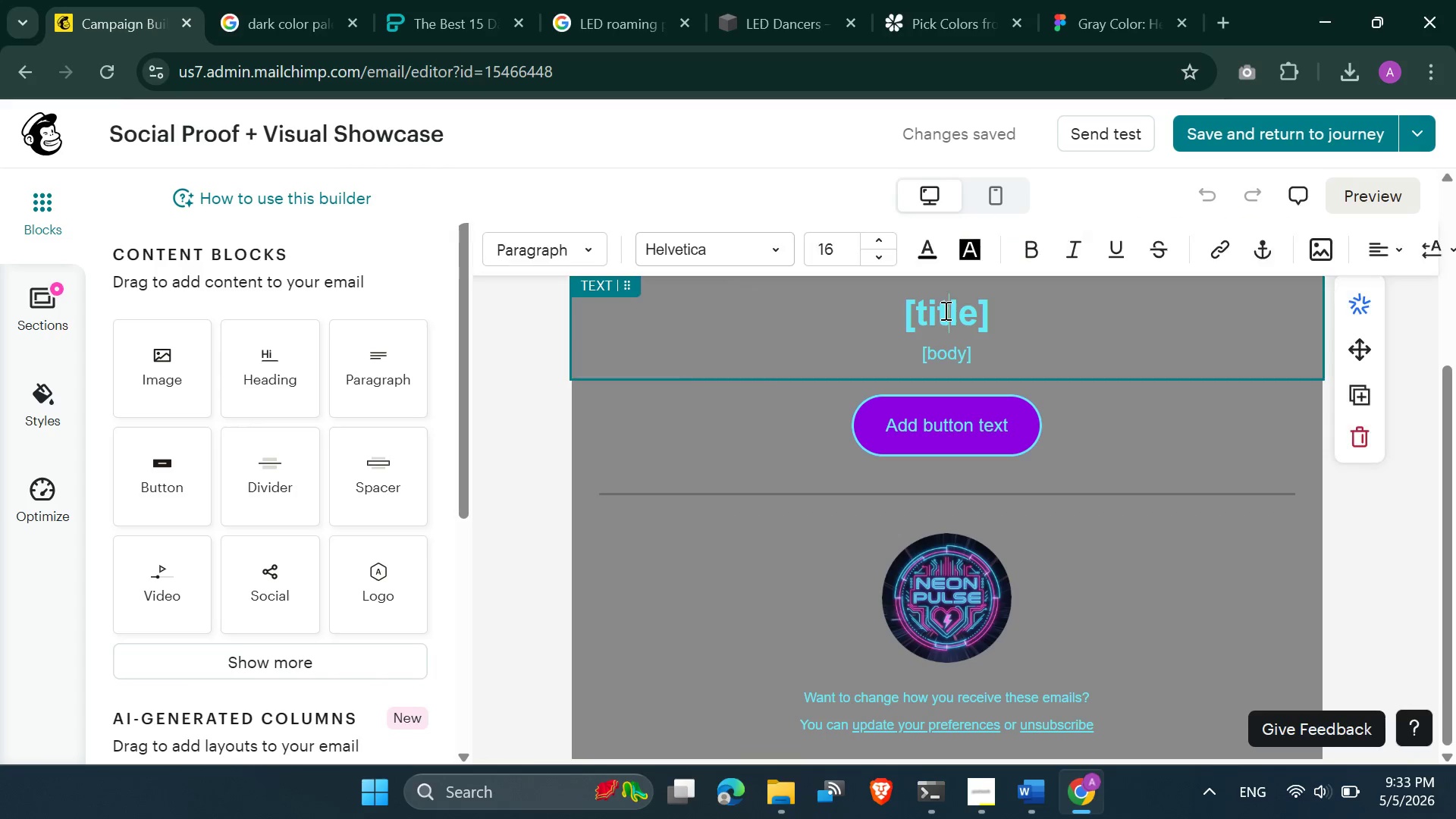 
key(Control+V)
 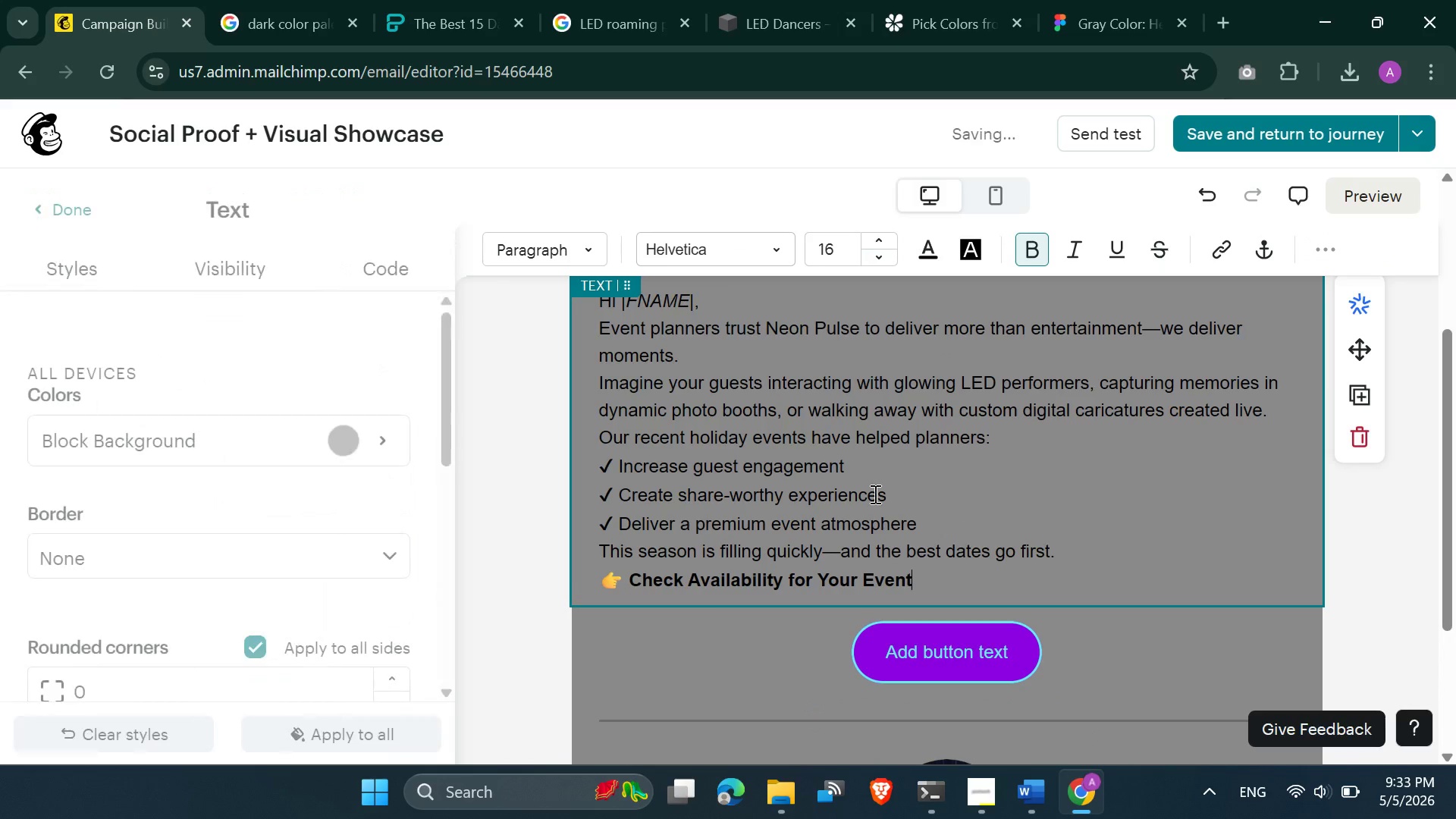 
scroll: coordinate [874, 494], scroll_direction: up, amount: 1.0
 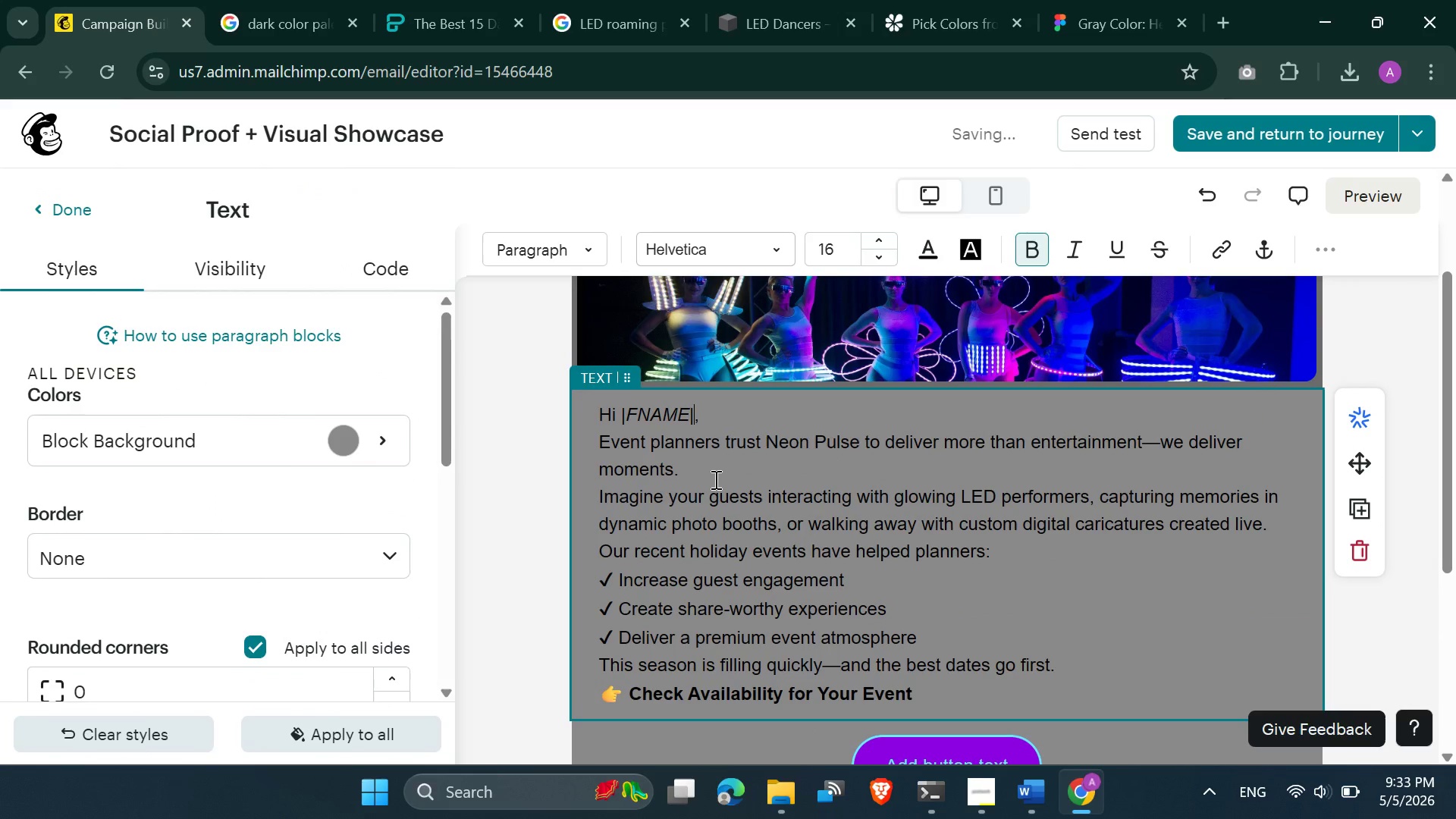 
key(Backspace)
key(Backspace)
key(Backspace)
key(Backspace)
key(Backspace)
key(Backspace)
key(Backspace)
key(Backspace)
type( *|CONTACT)
 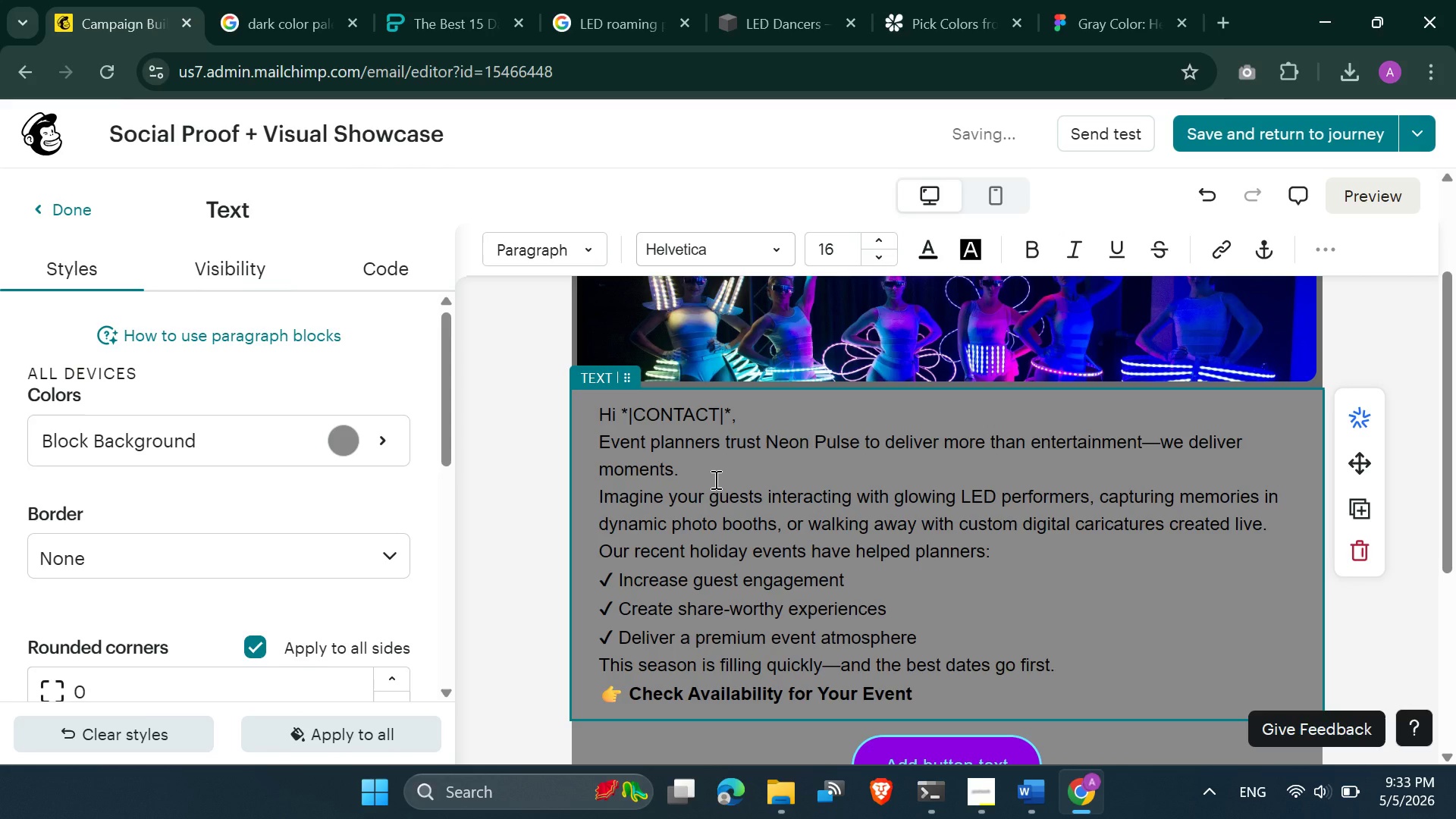 
left_click([748, 487])
 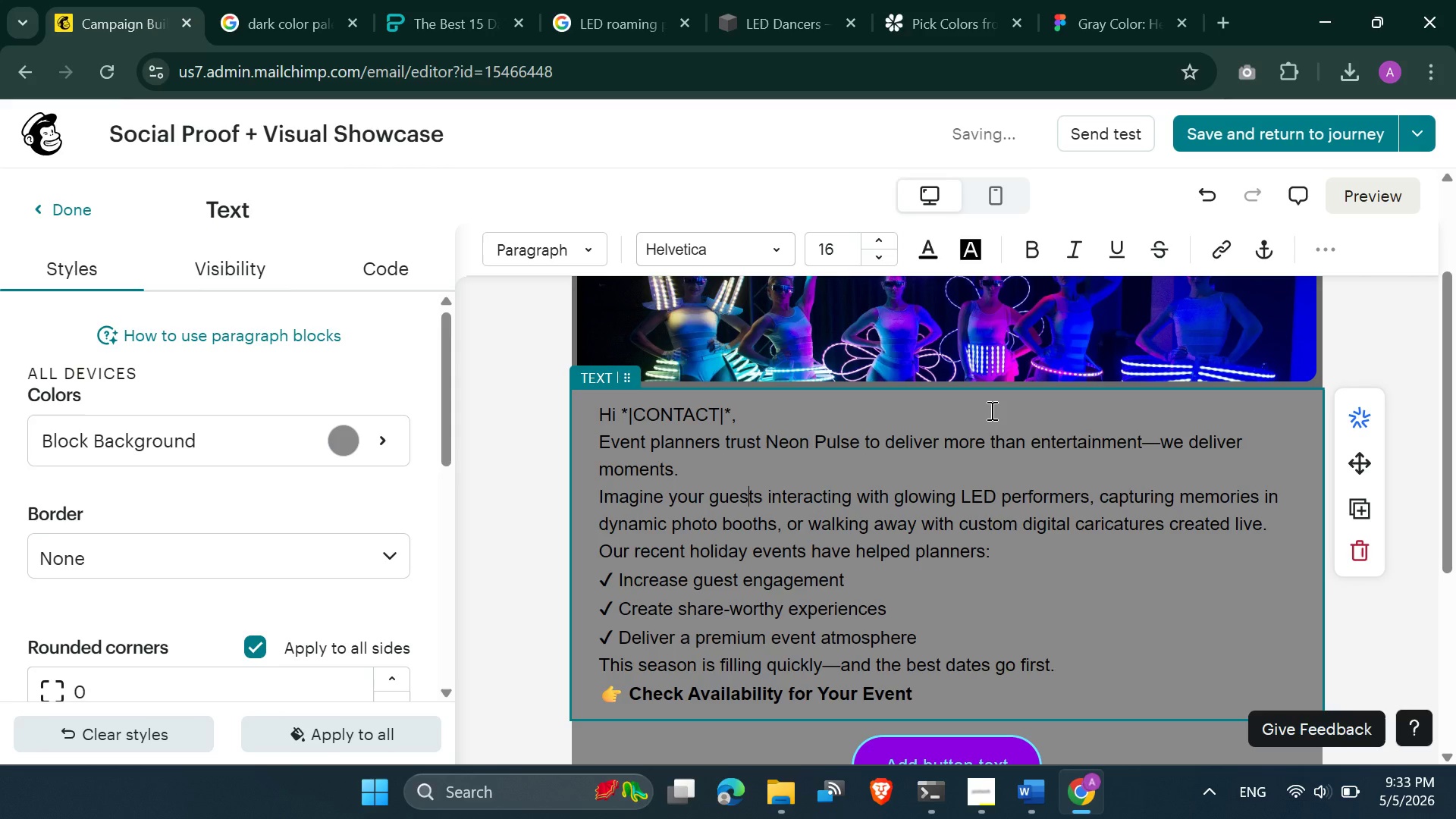 
left_click([992, 410])
 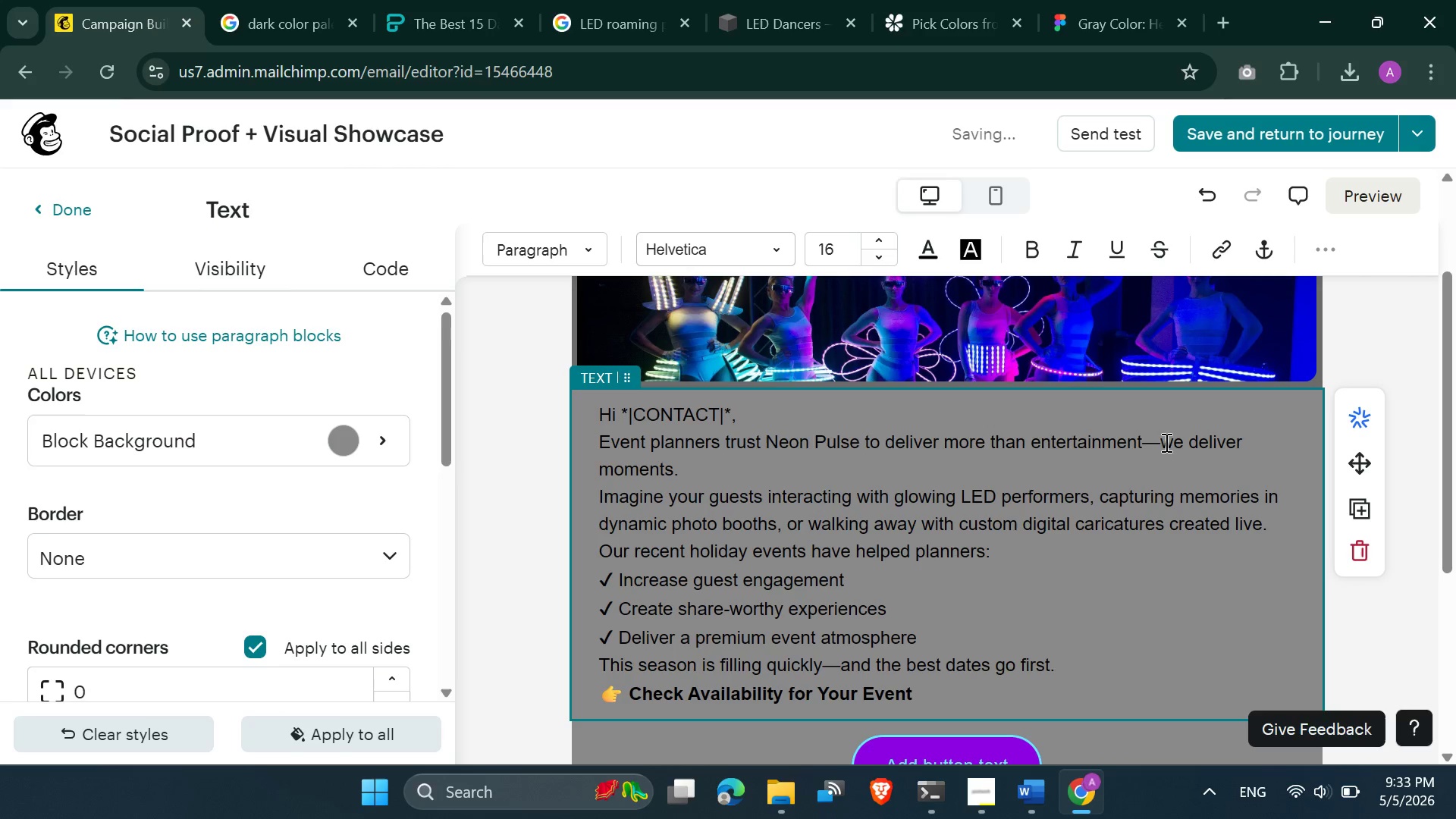 
left_click([1163, 442])
 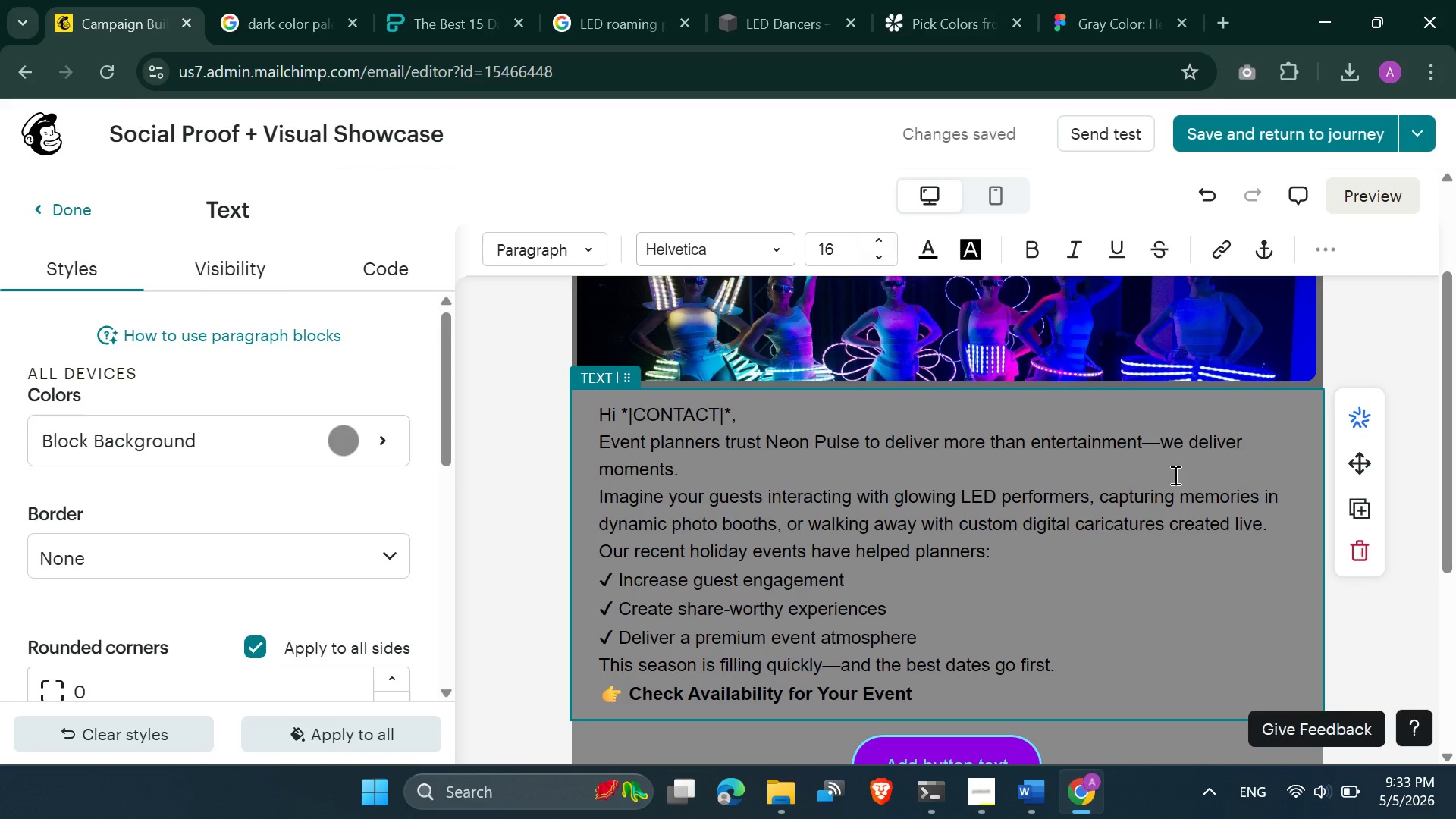 
key(Backspace)
 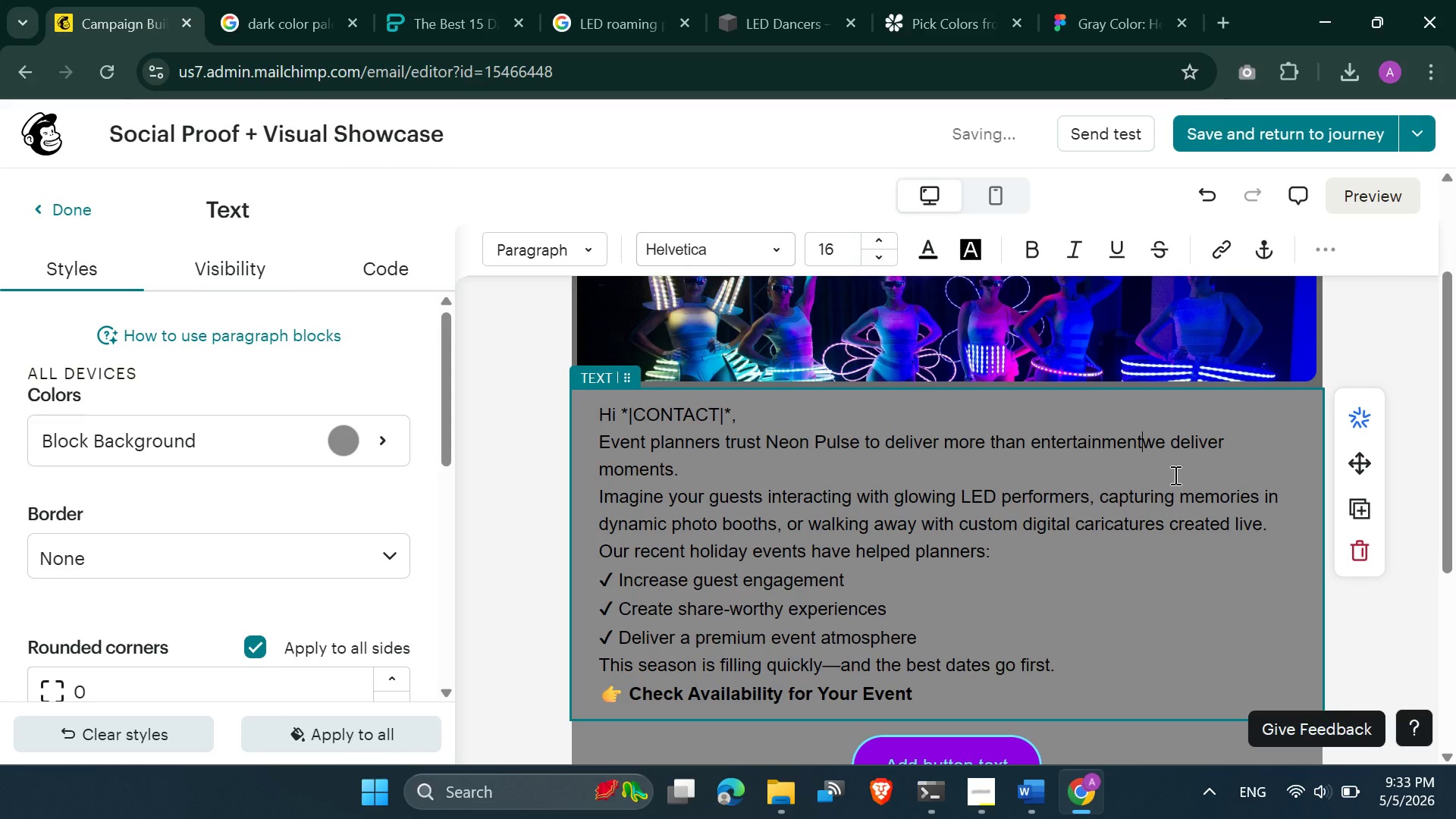 
key(Period)
 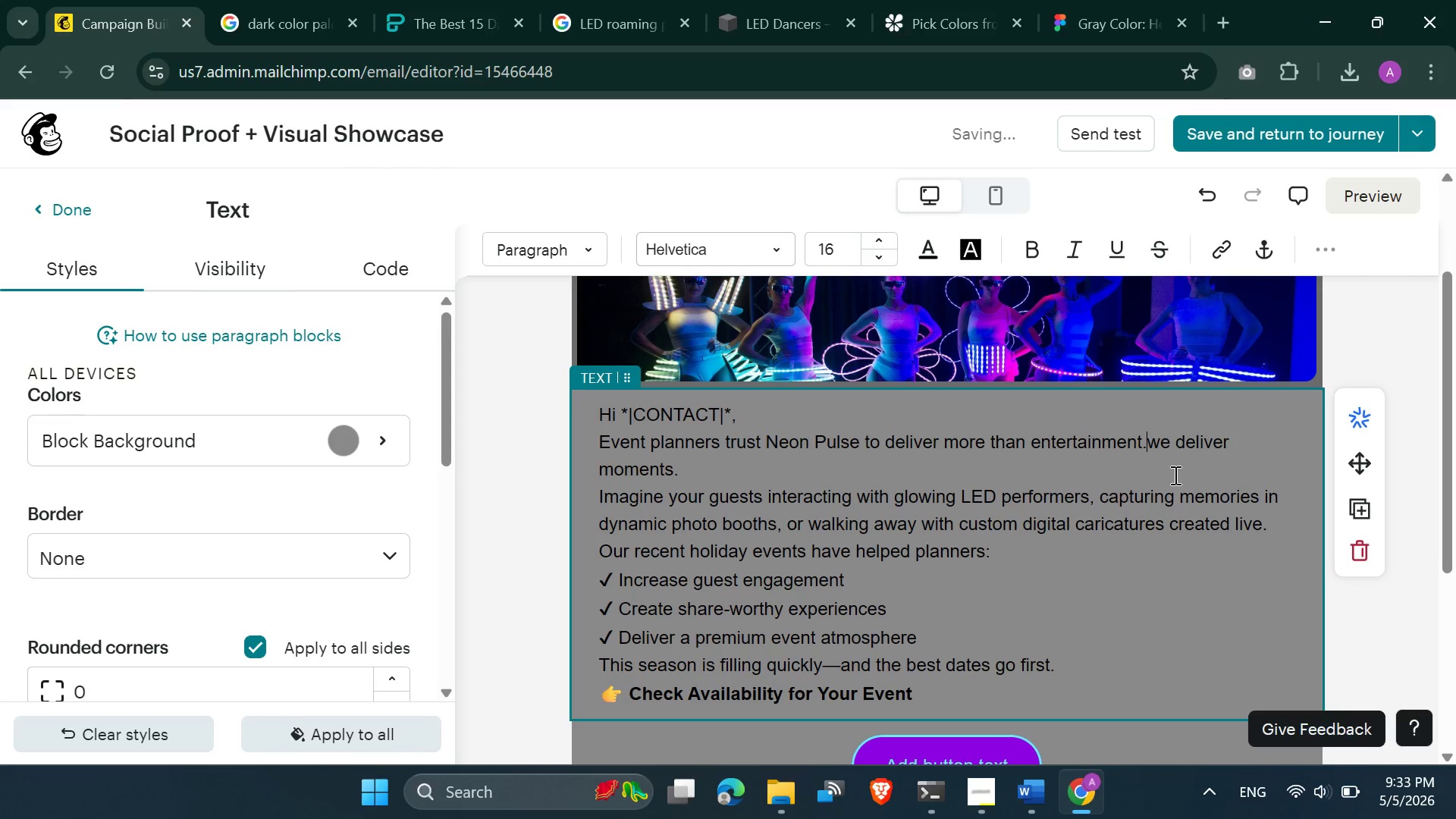 
key(Space)
 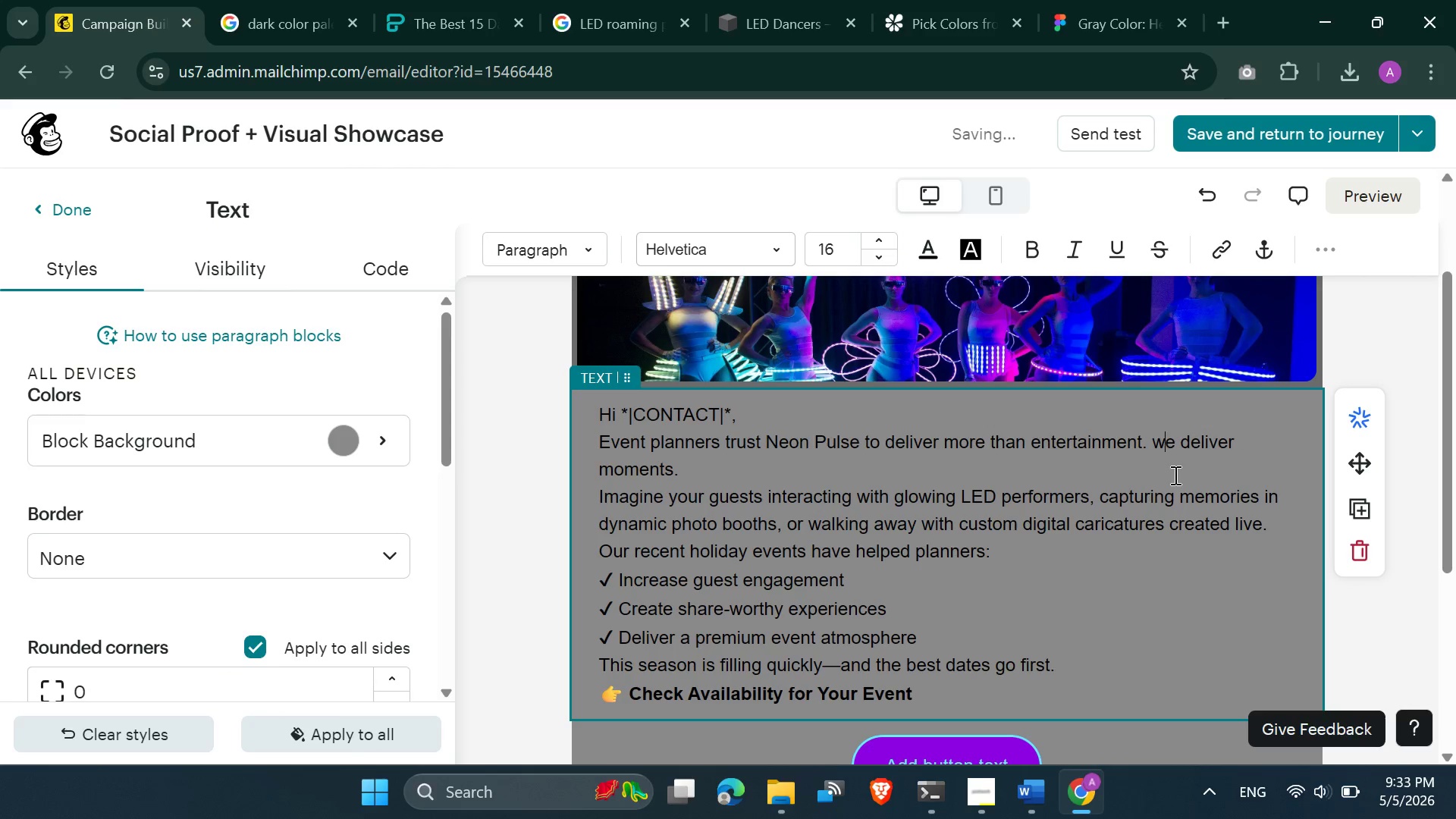 
key(ArrowRight)
 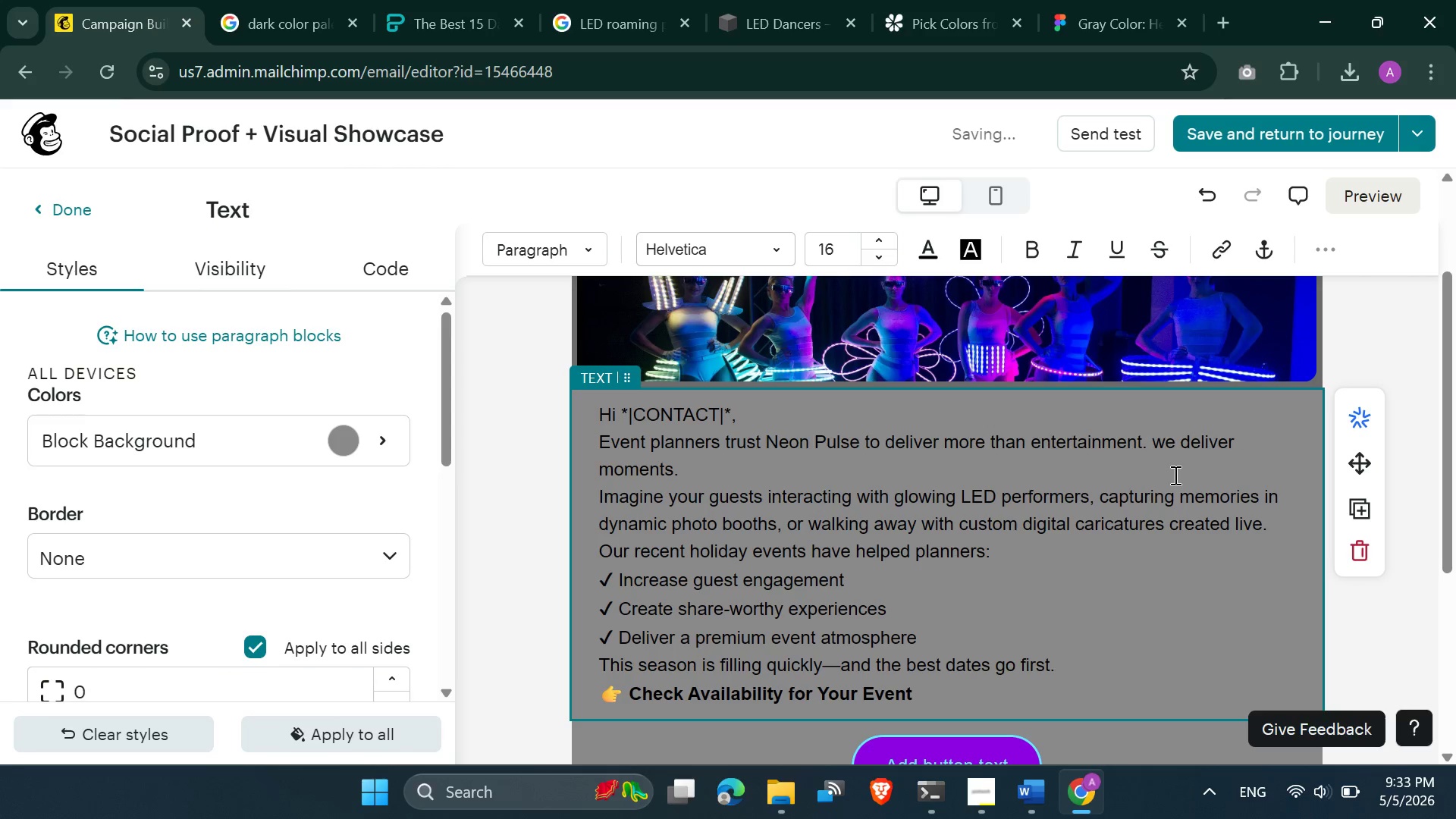 
key(Backspace)
 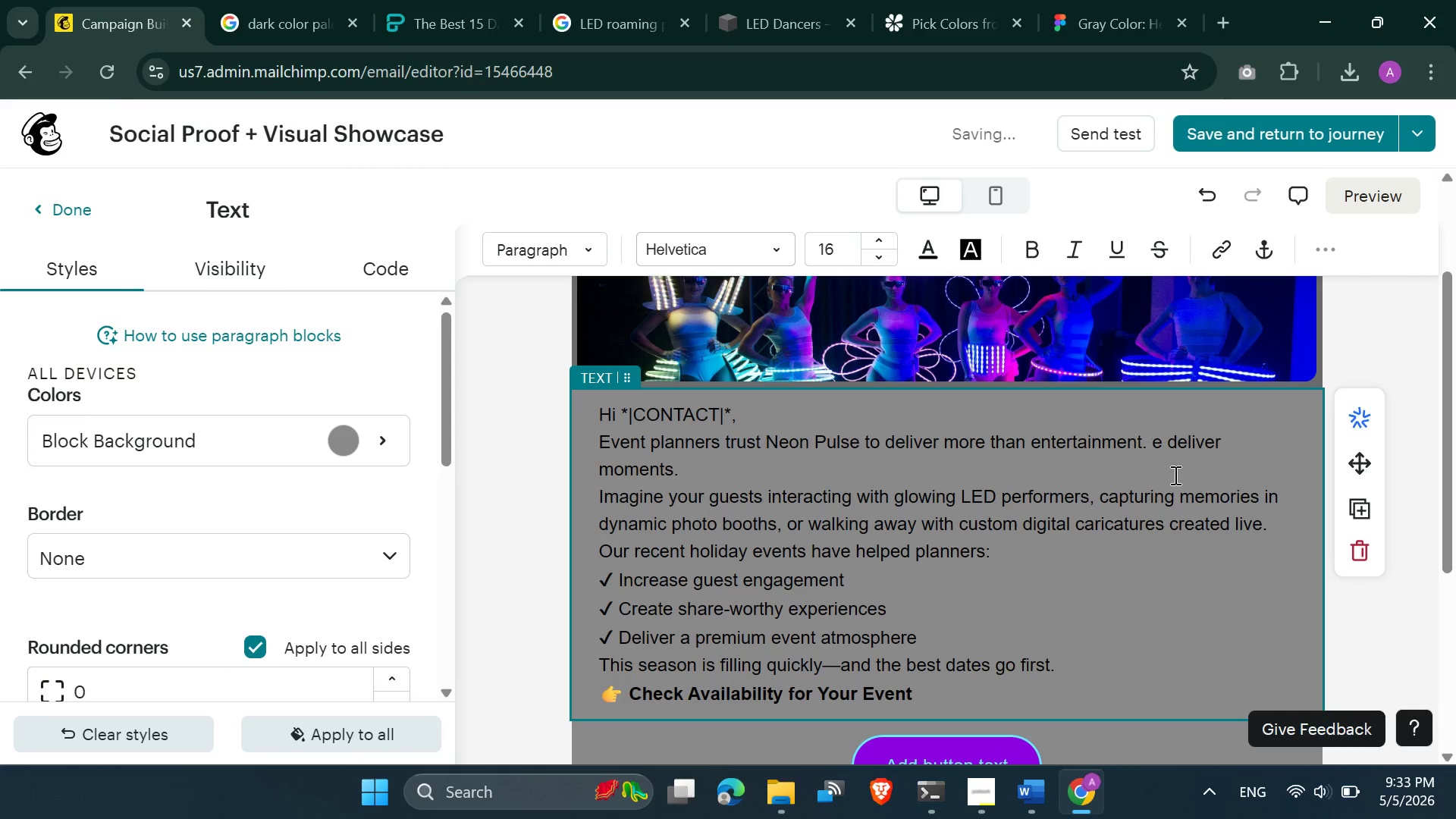 
key(Shift+W)
 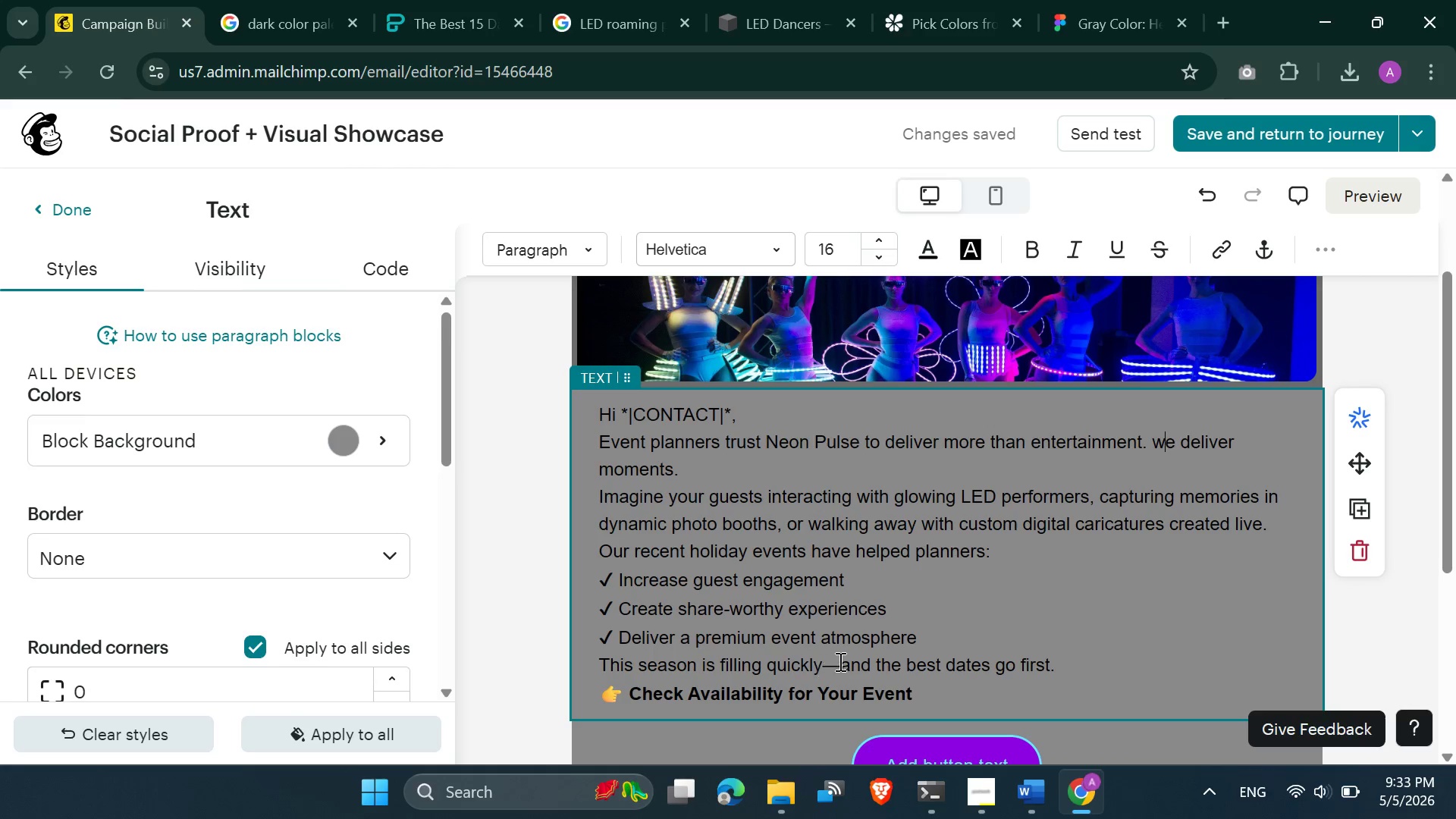 
wait(6.39)
 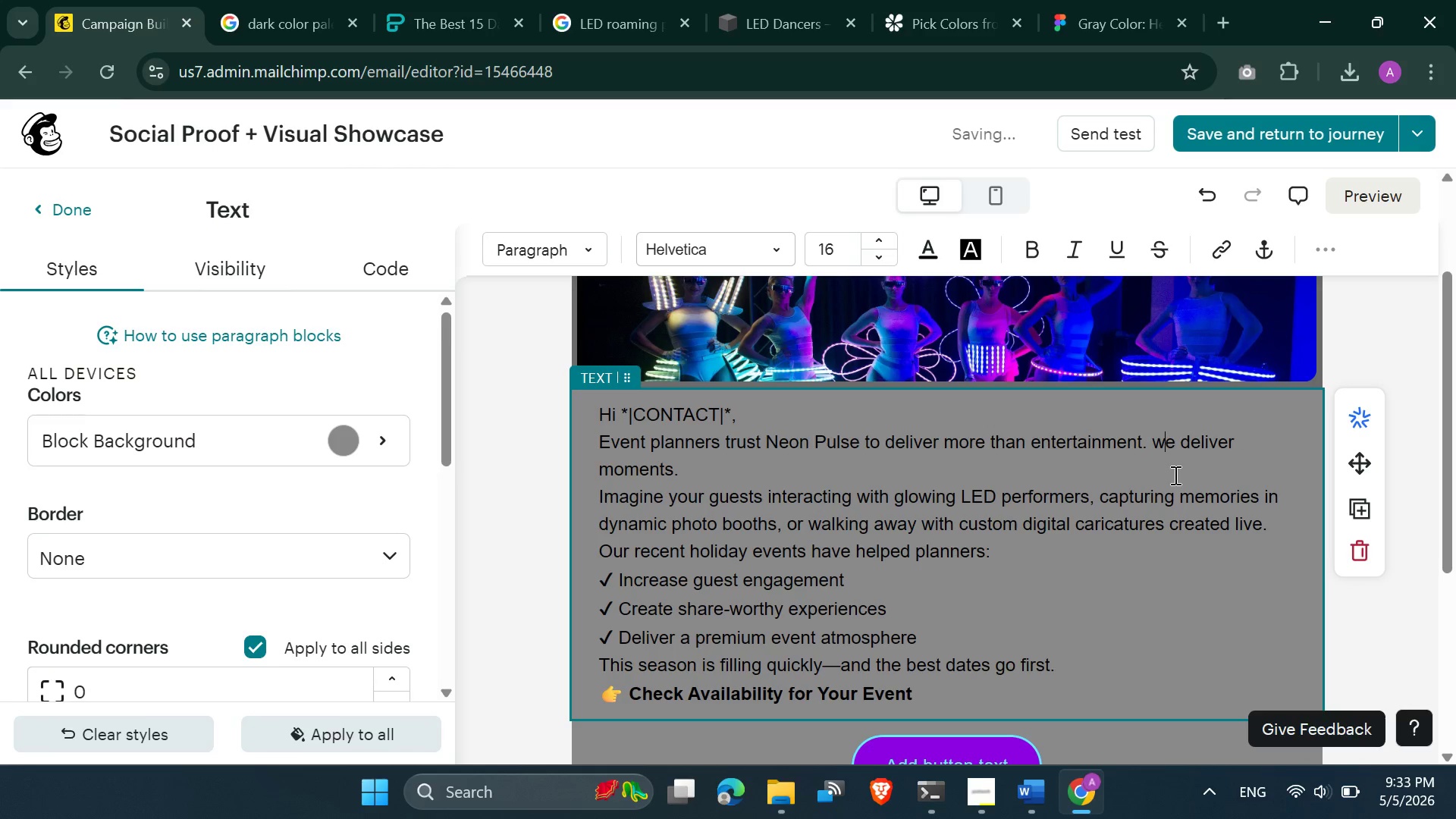 
key(Backspace)
 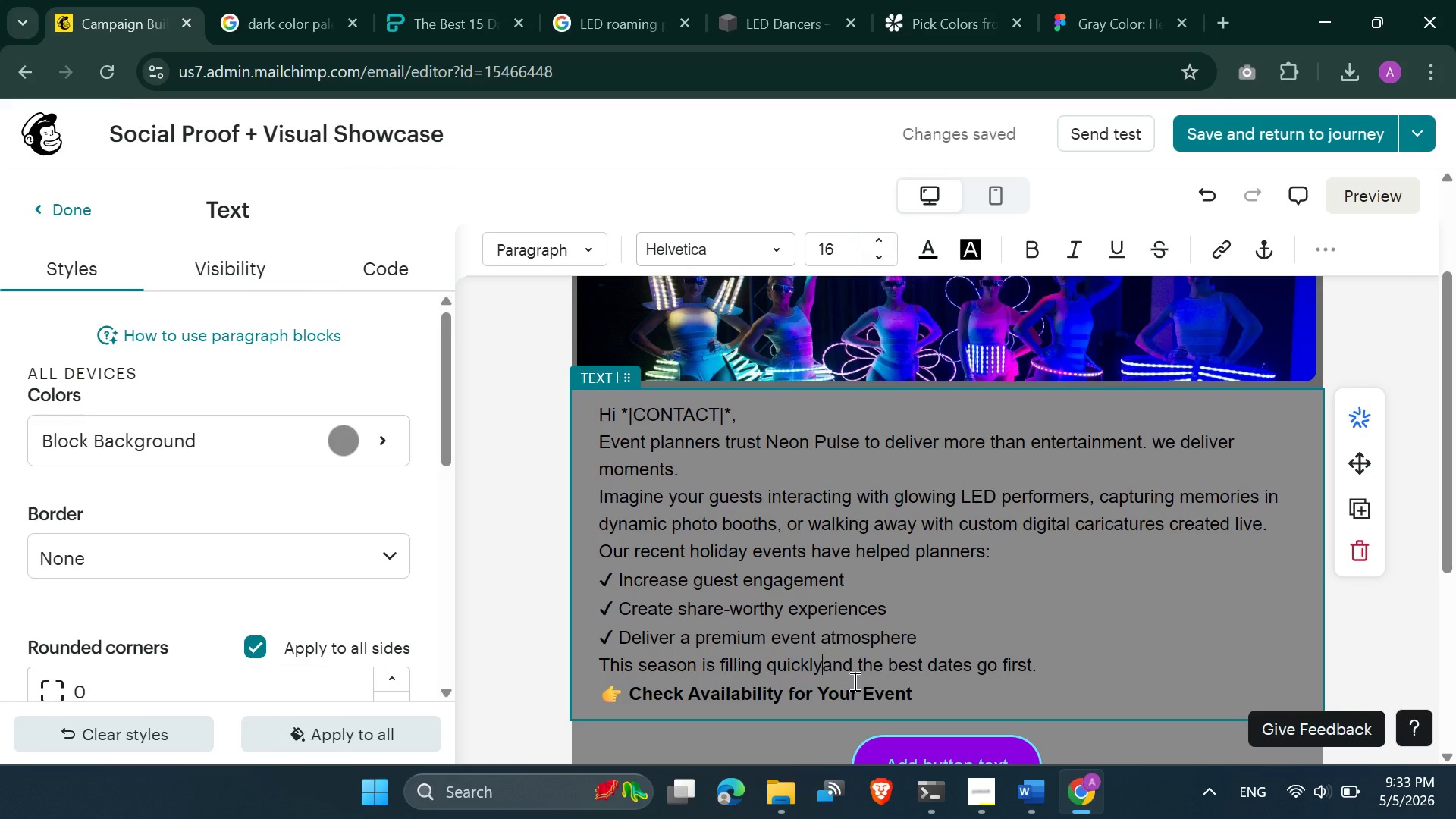 
key(Space)
 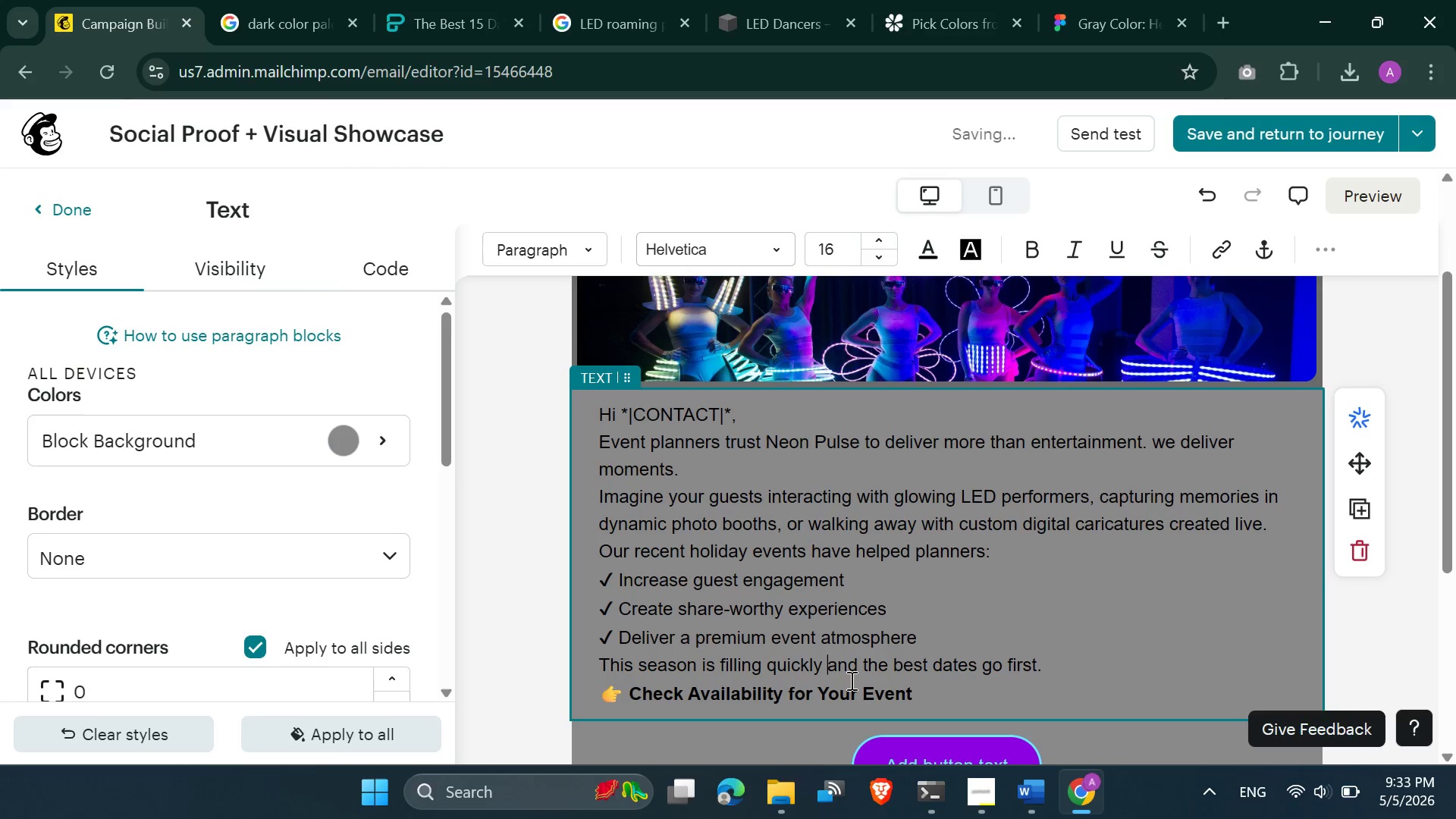 
scroll: coordinate [762, 612], scroll_direction: none, amount: 0.0
 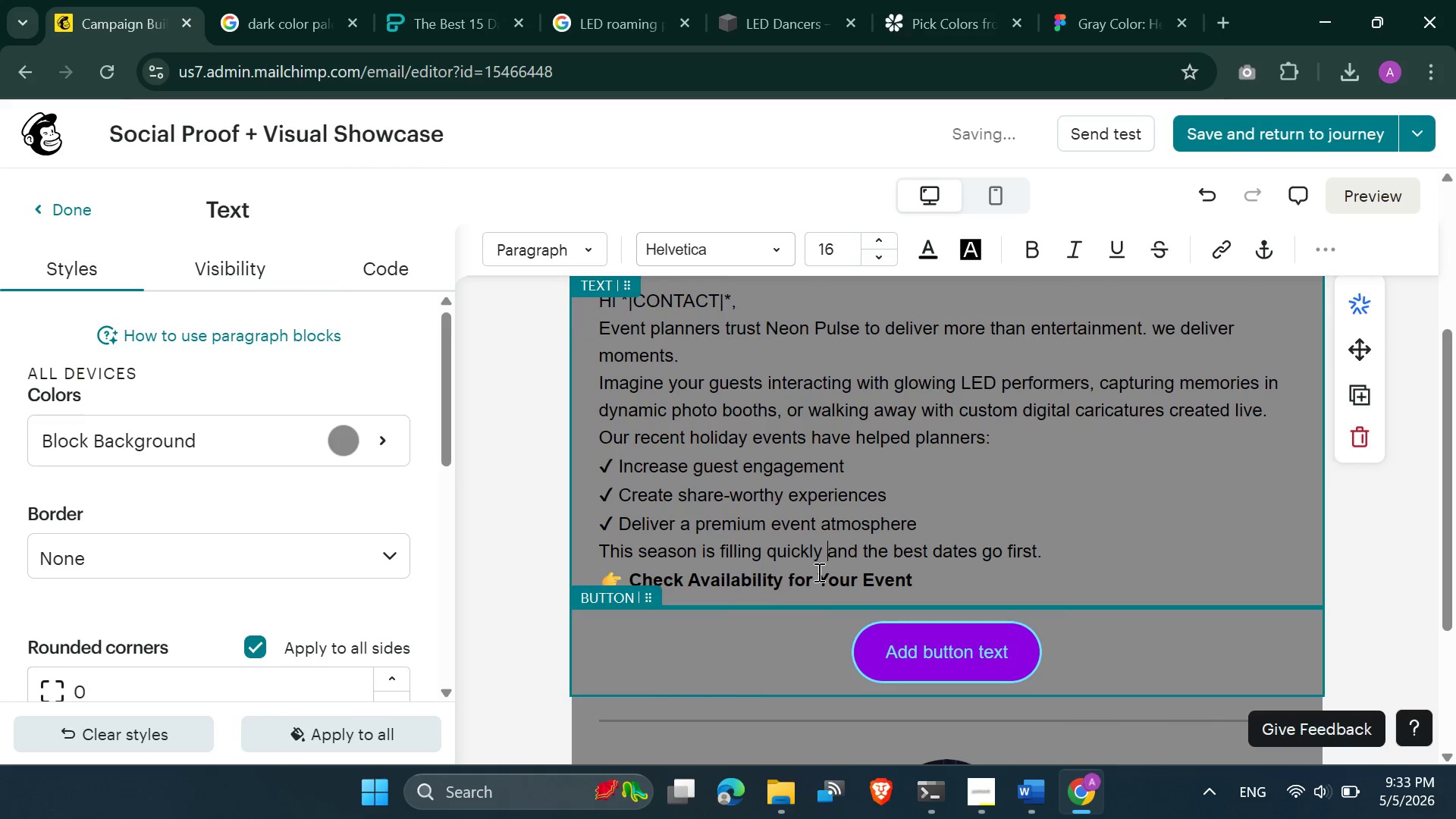 
left_click([817, 572])
 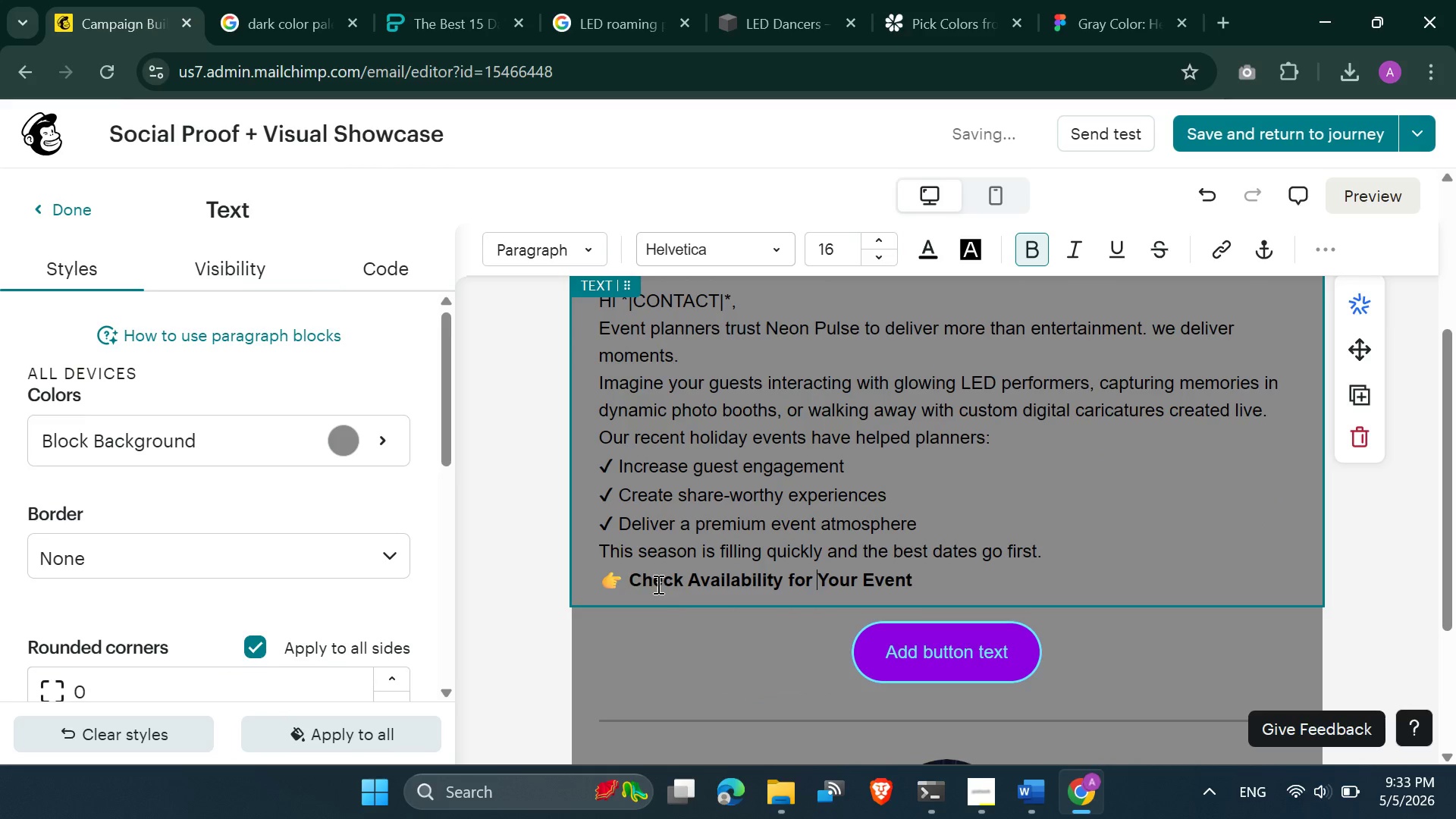 
left_click_drag(start_coordinate=[630, 582], to_coordinate=[783, 573])
 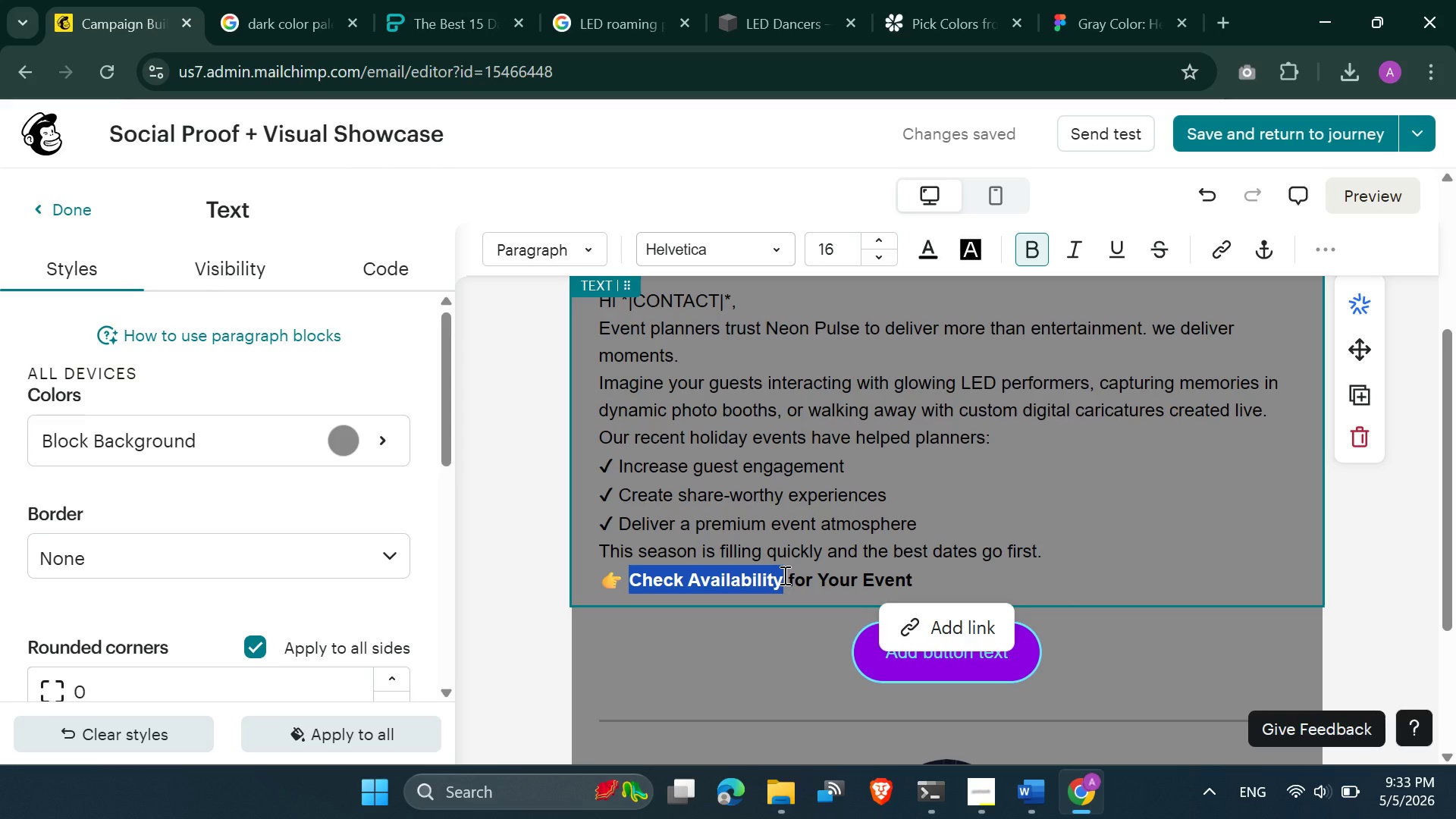 
key(Control+C)
 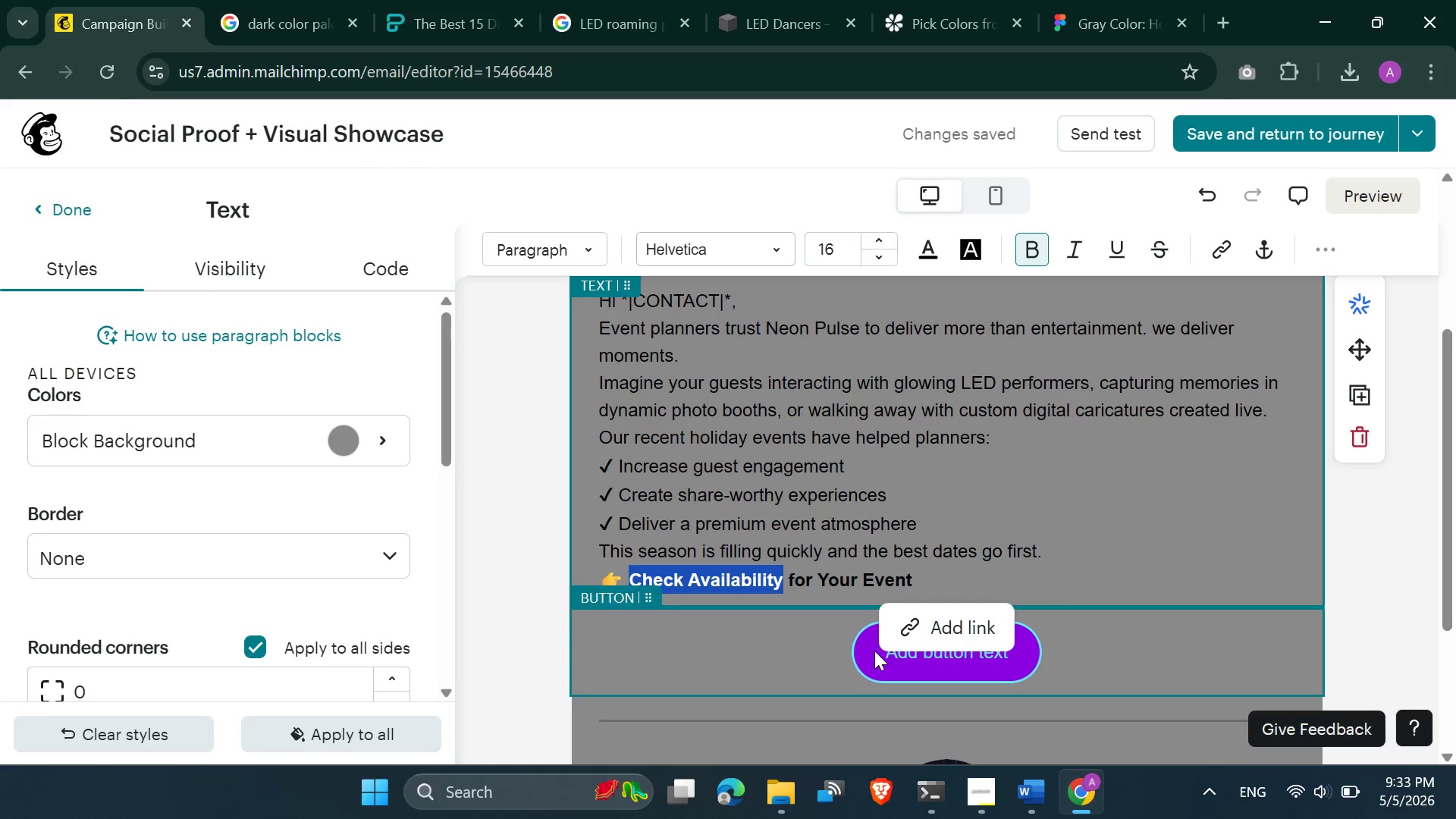 
left_click([875, 651])
 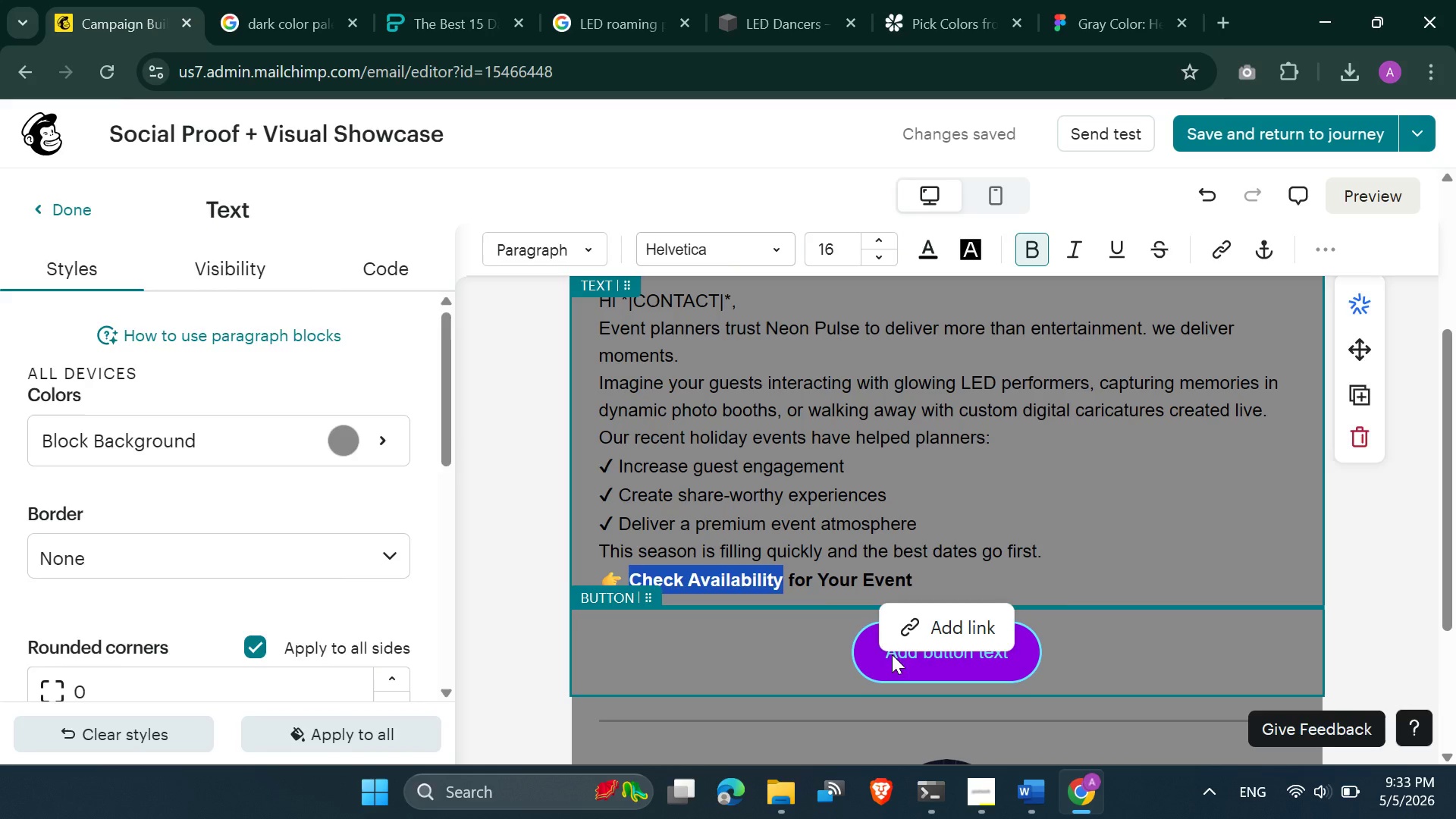 
left_click([892, 654])
 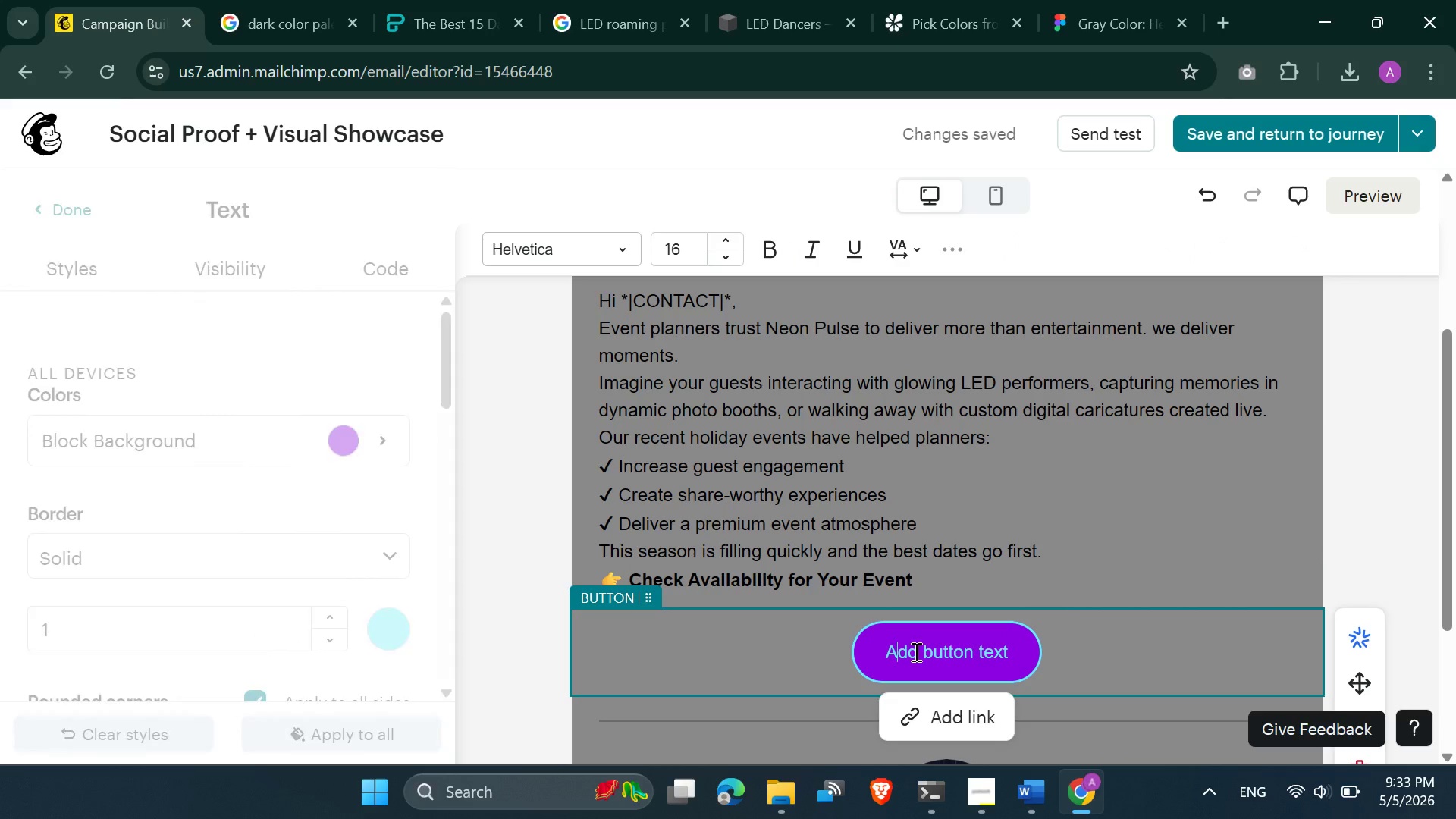 
left_click([921, 648])
 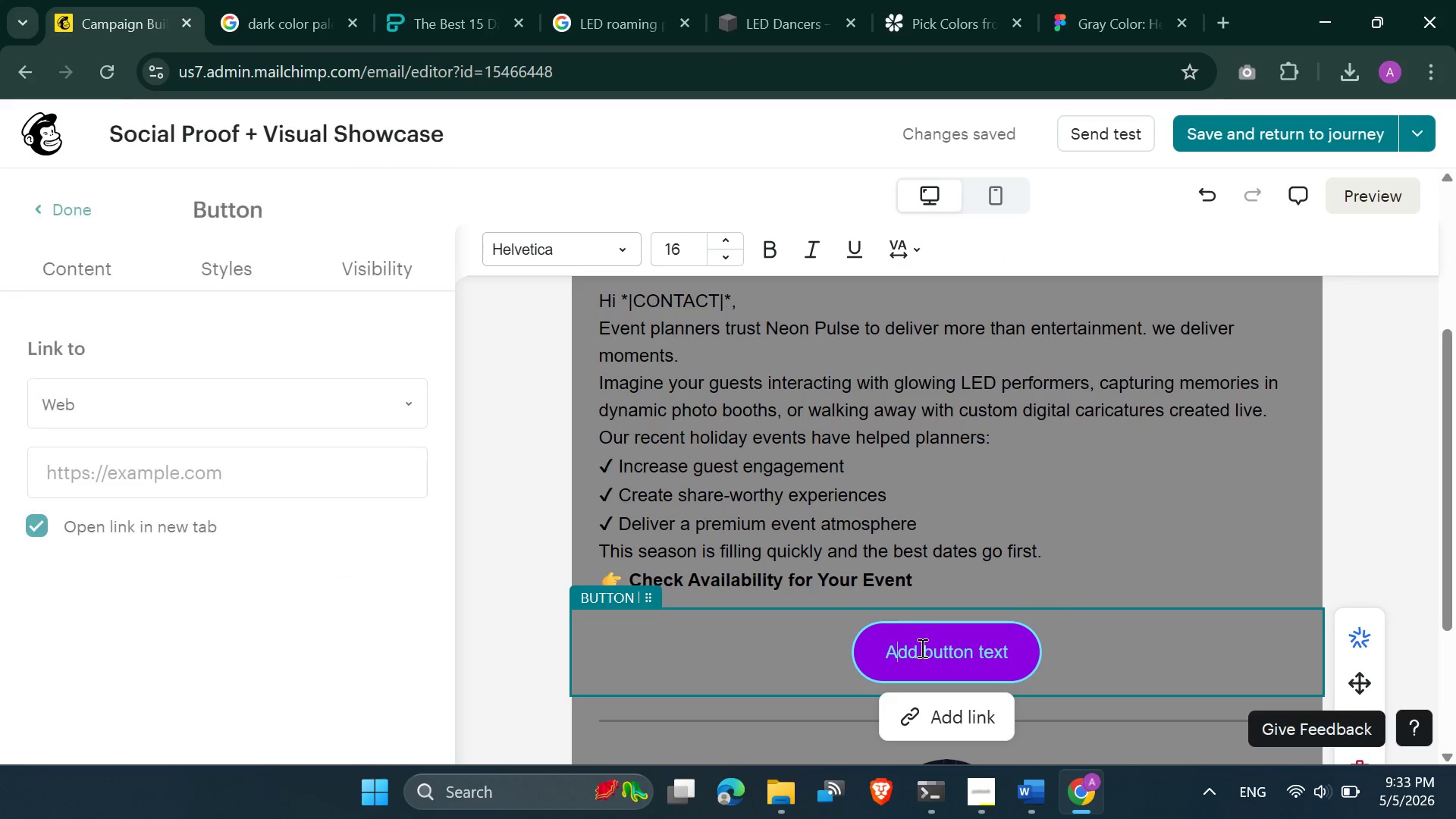 
key(Control+A)
 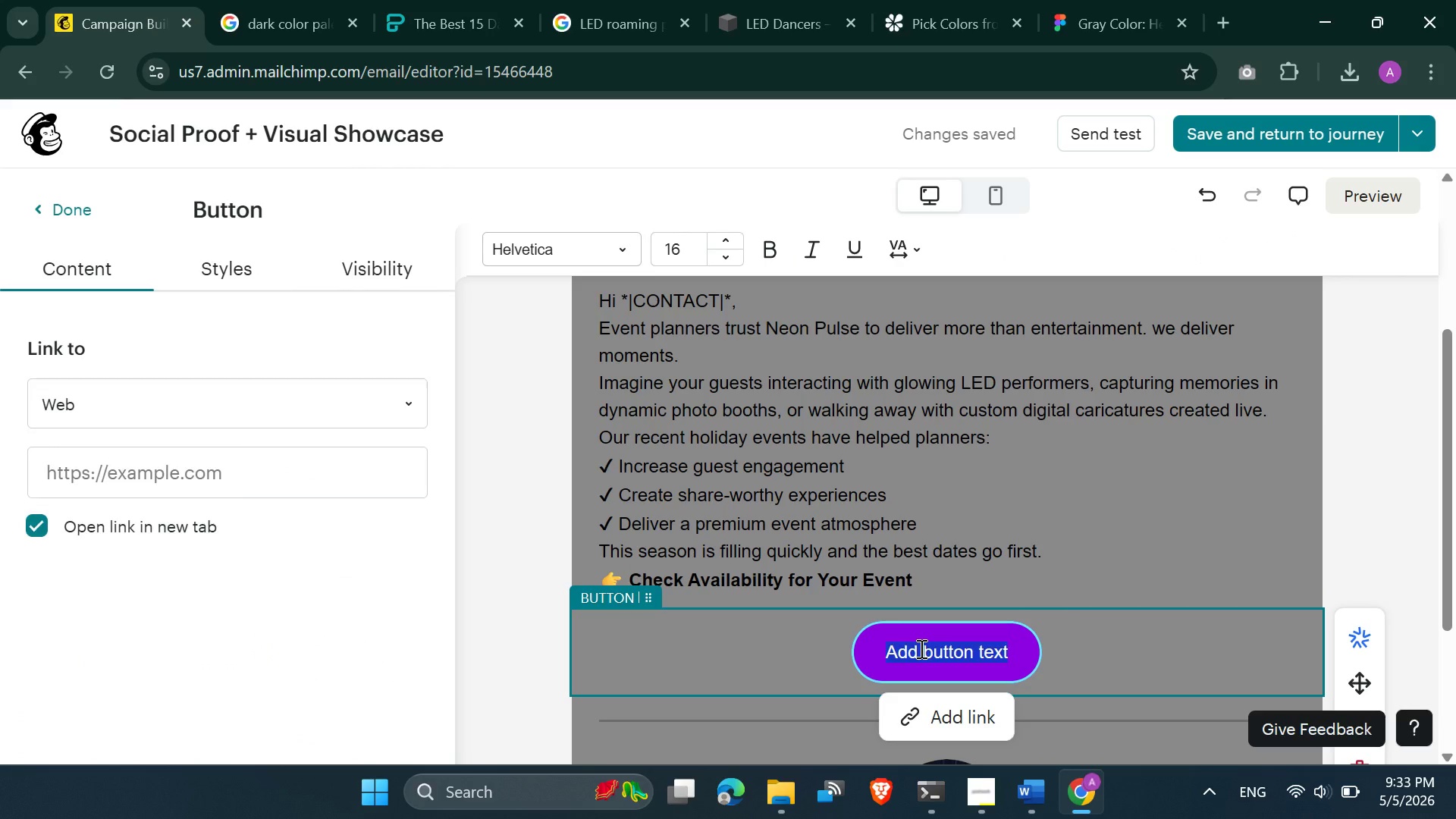 
key(Control+V)
 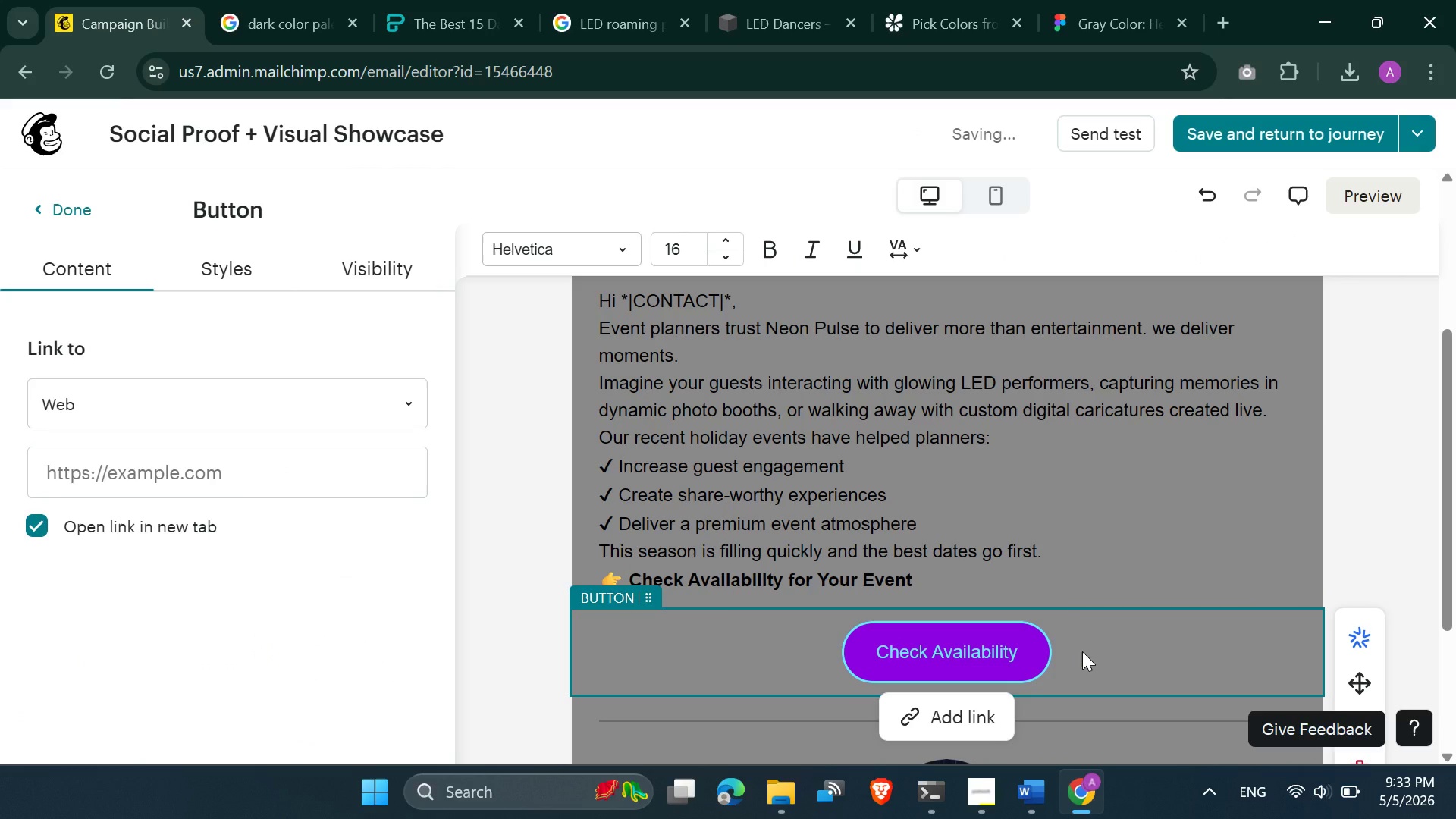 
left_click([1090, 651])
 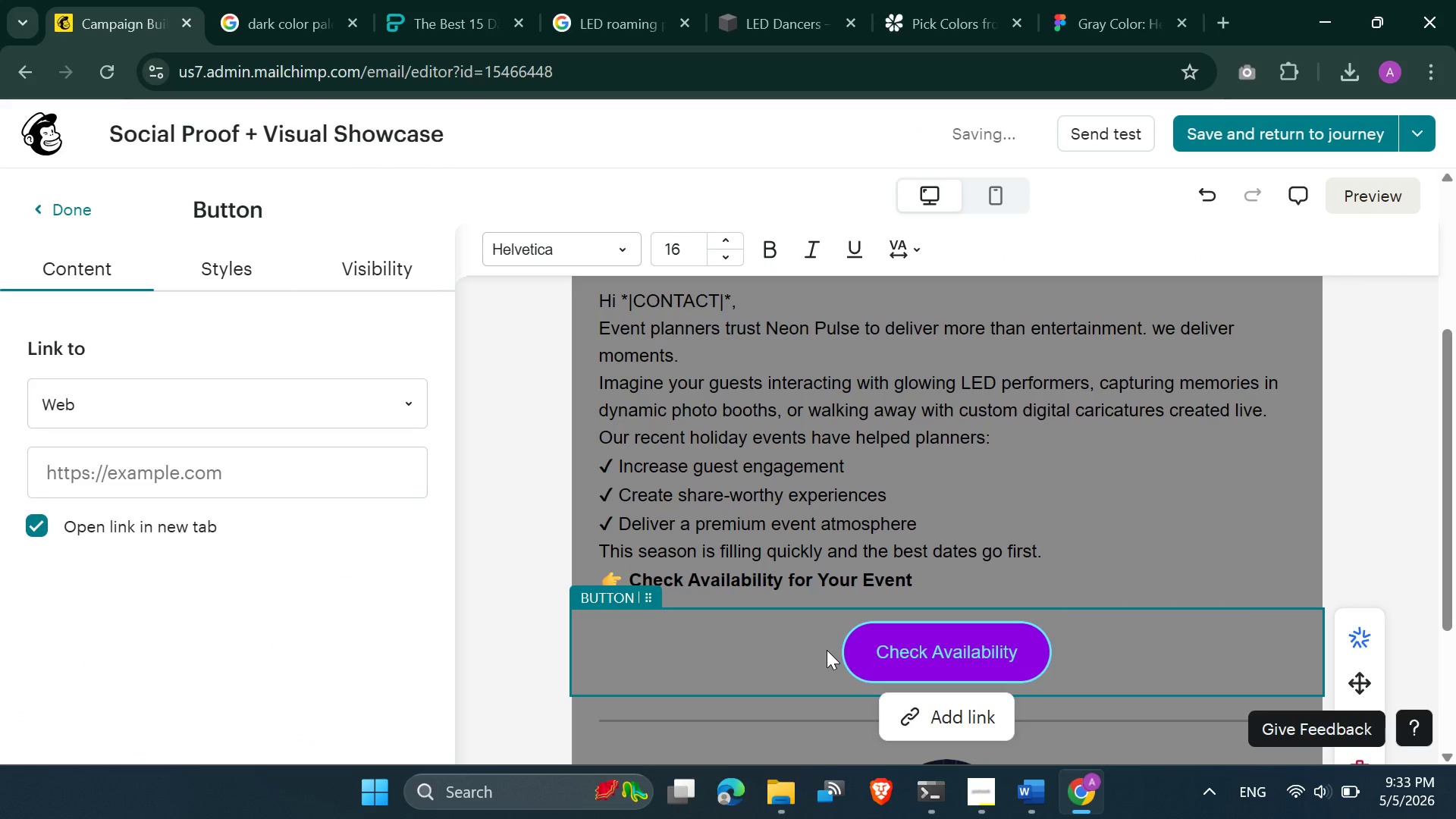 
scroll: coordinate [821, 645], scroll_direction: down, amount: 1.0
 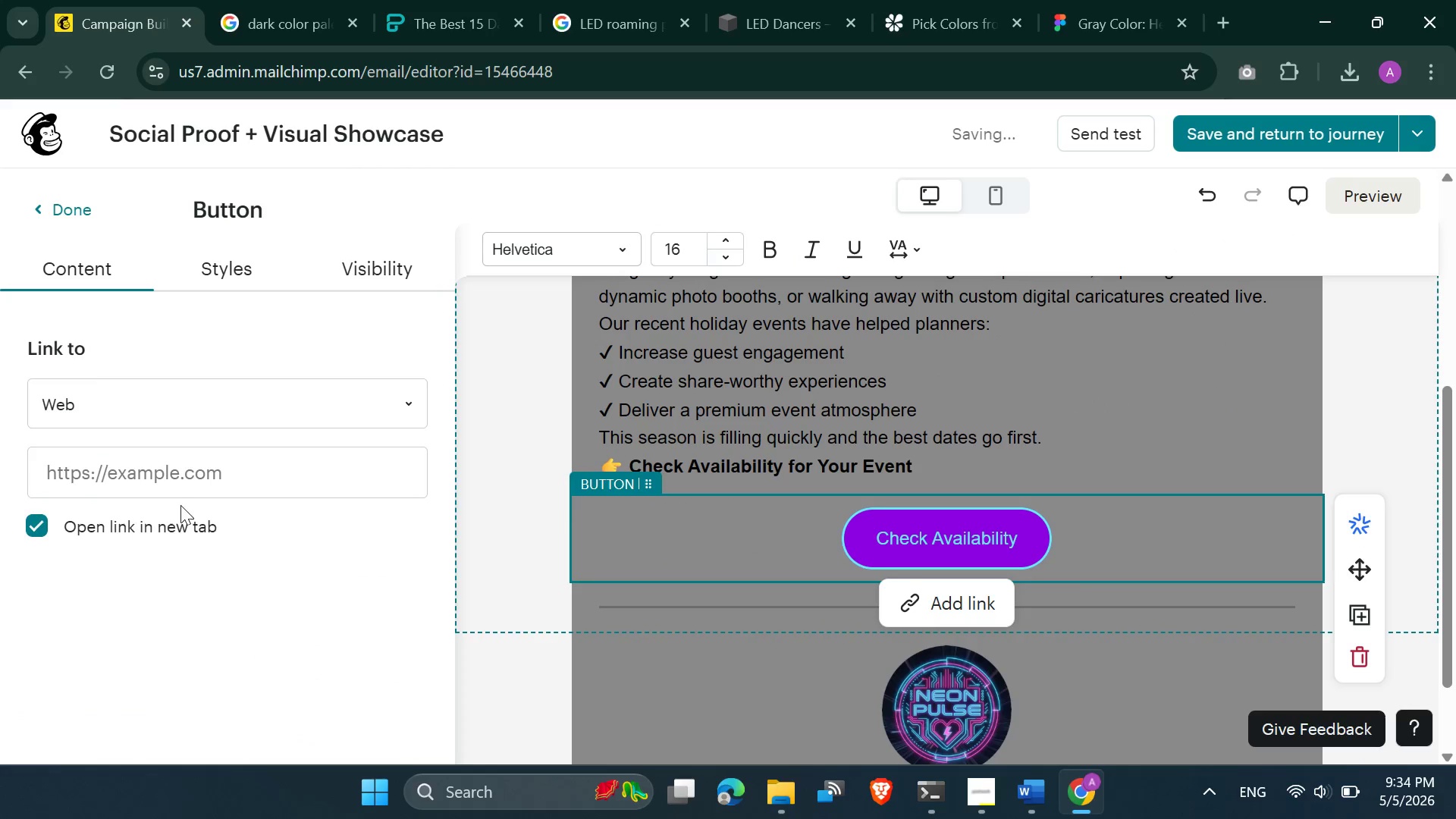 
left_click([159, 479])
 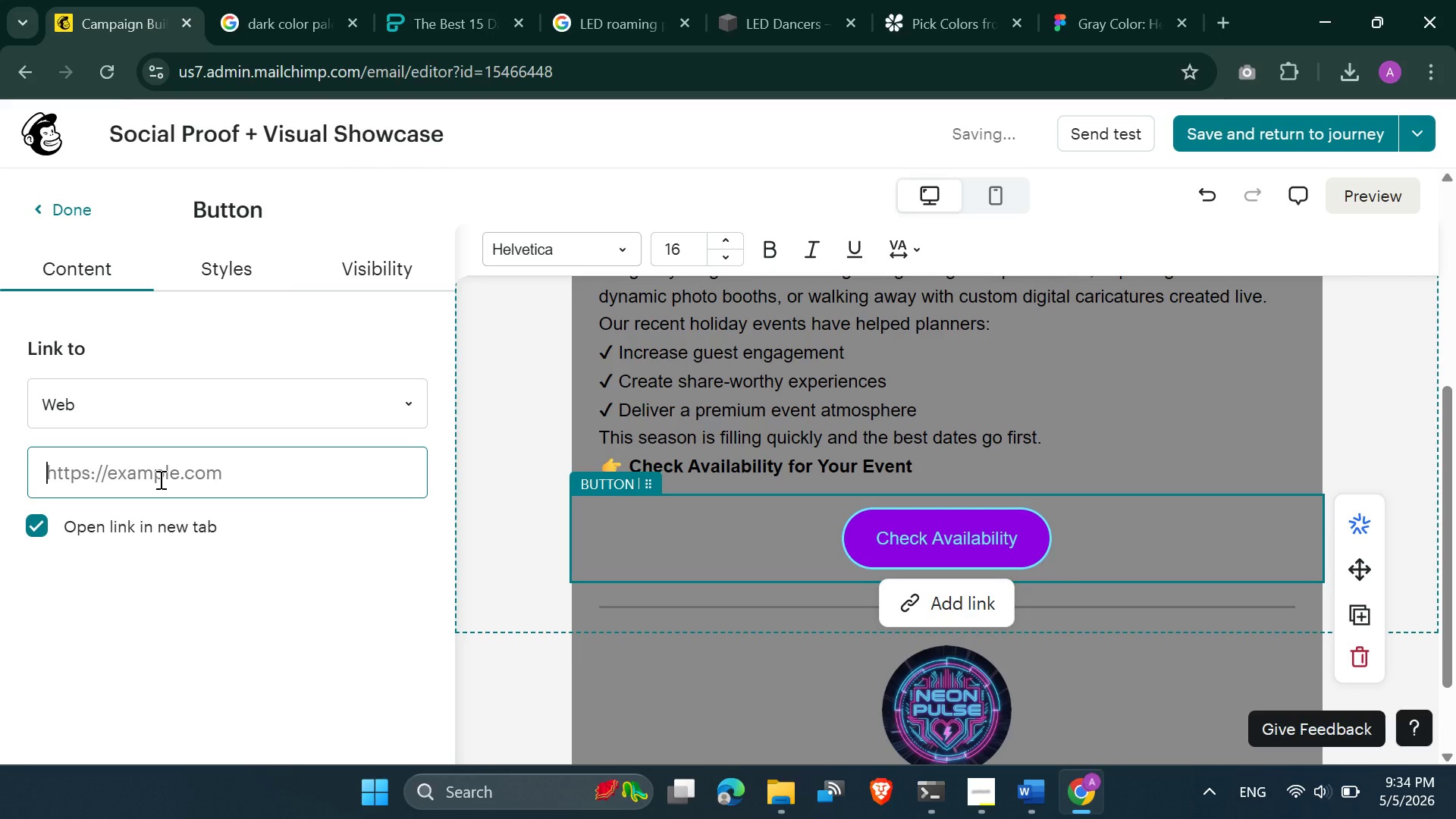 
key(Meta+MetaLeft)
 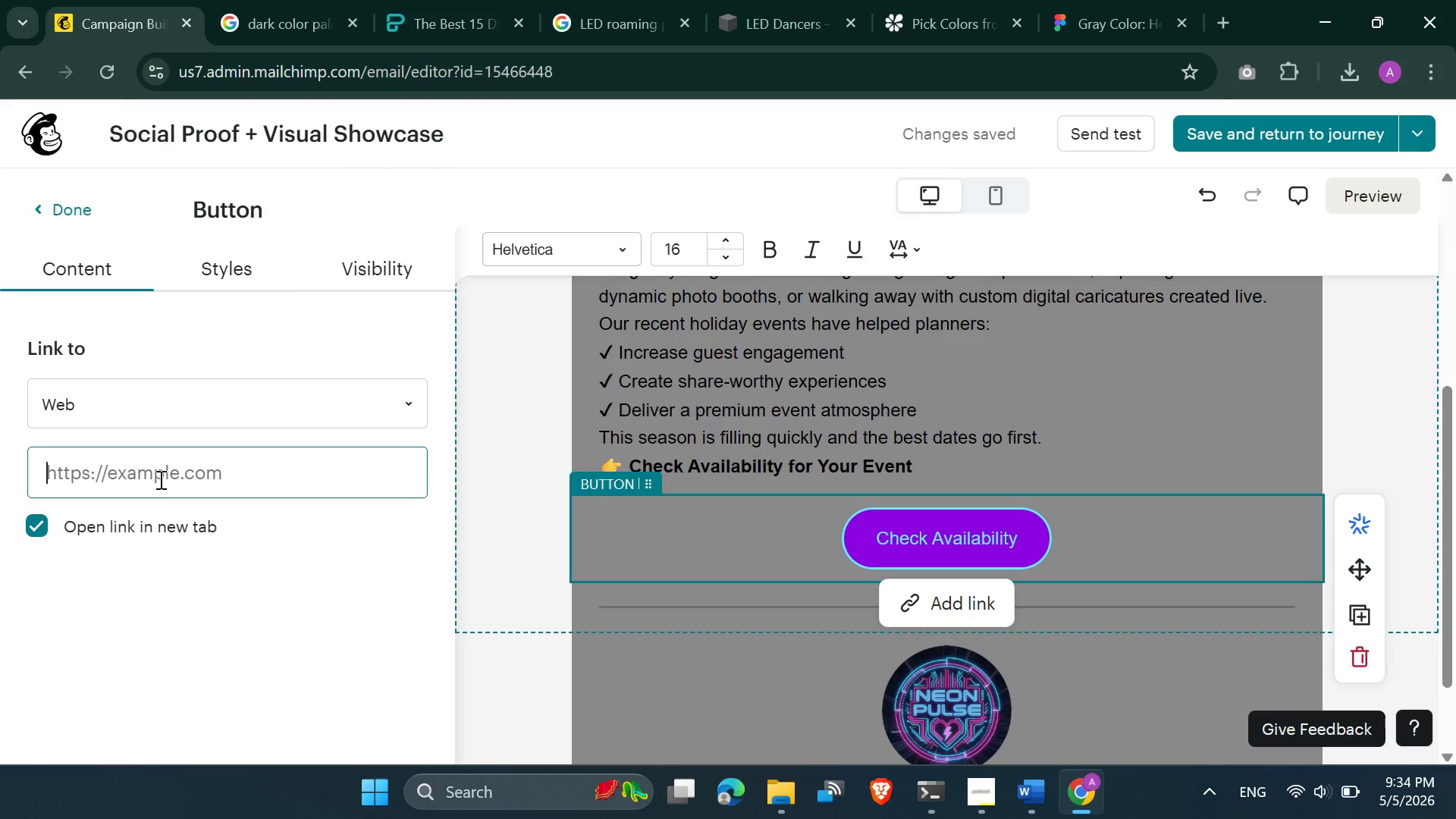 
key(Meta+V)
 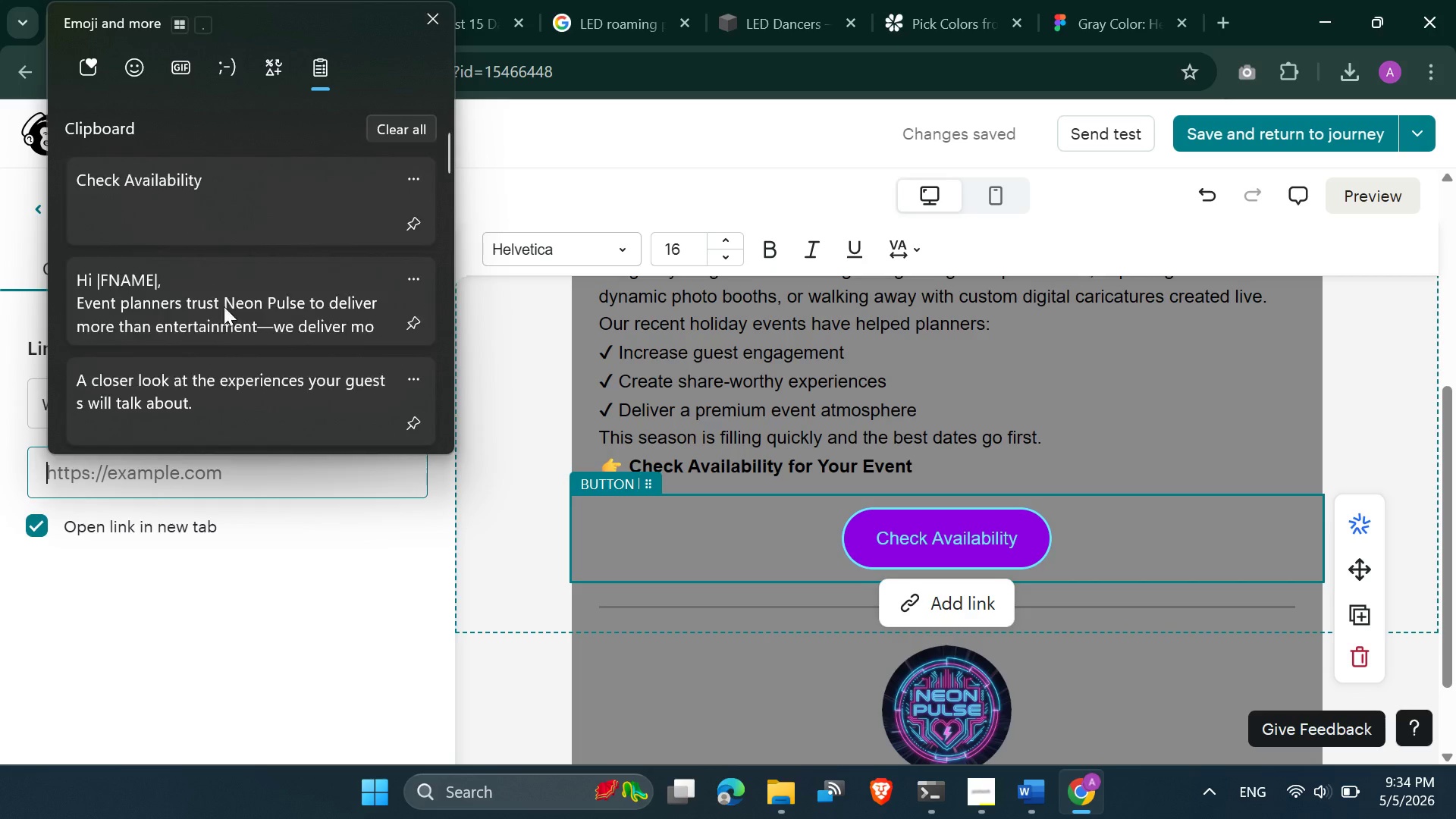 
scroll: coordinate [211, 324], scroll_direction: down, amount: 5.0
 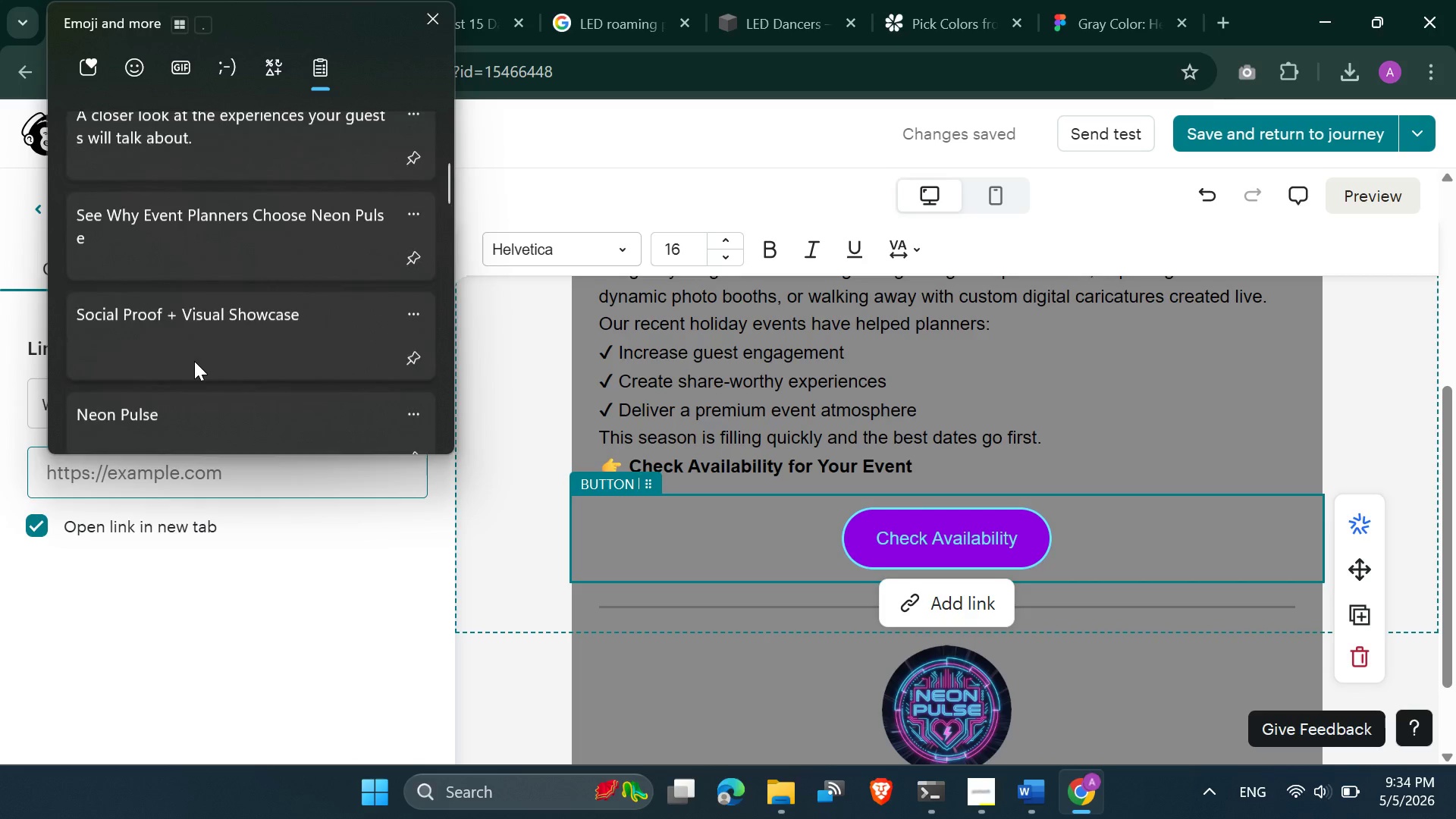 
left_click([186, 369])
 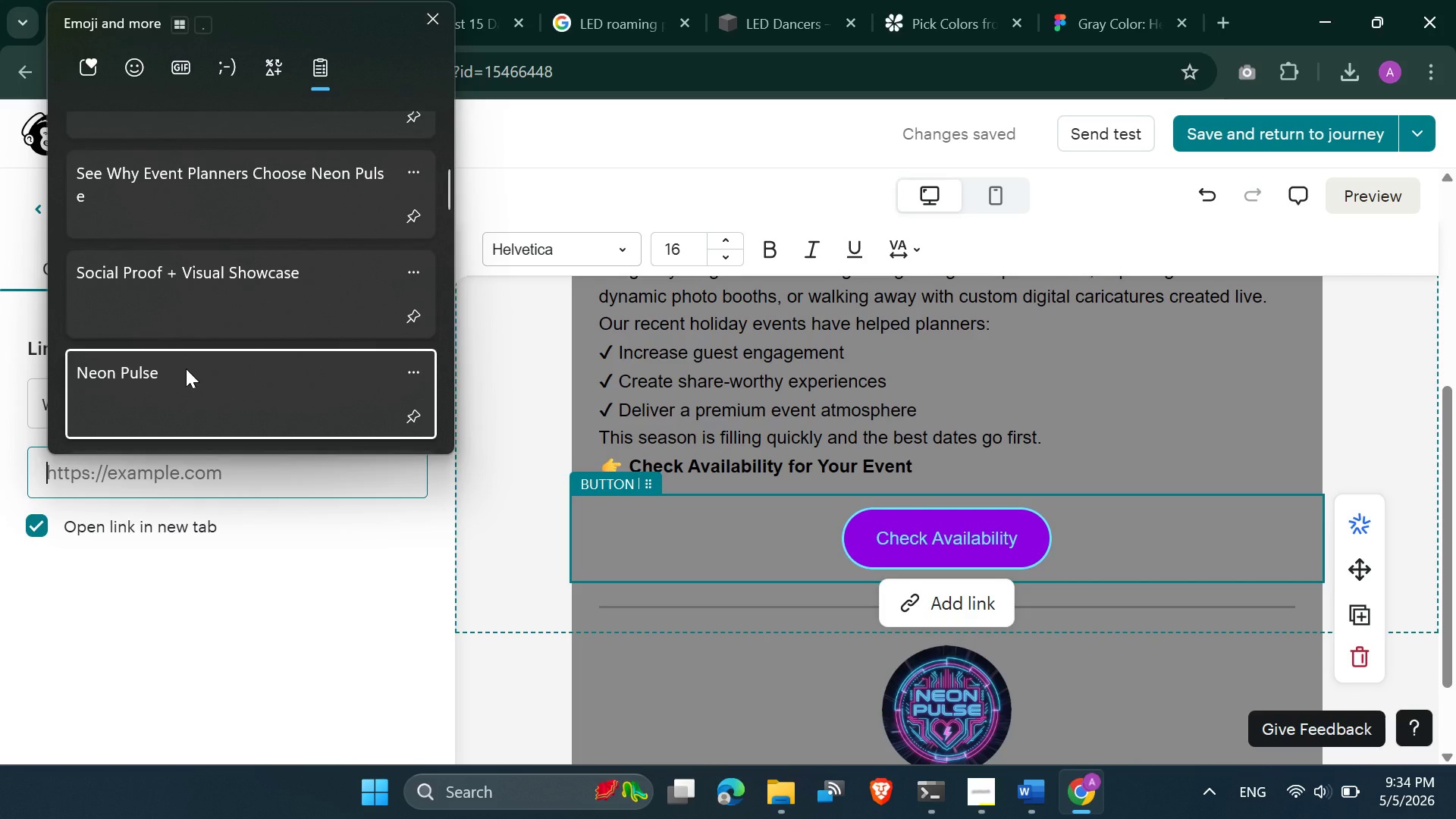 
scroll: coordinate [194, 361], scroll_direction: down, amount: 1.0
 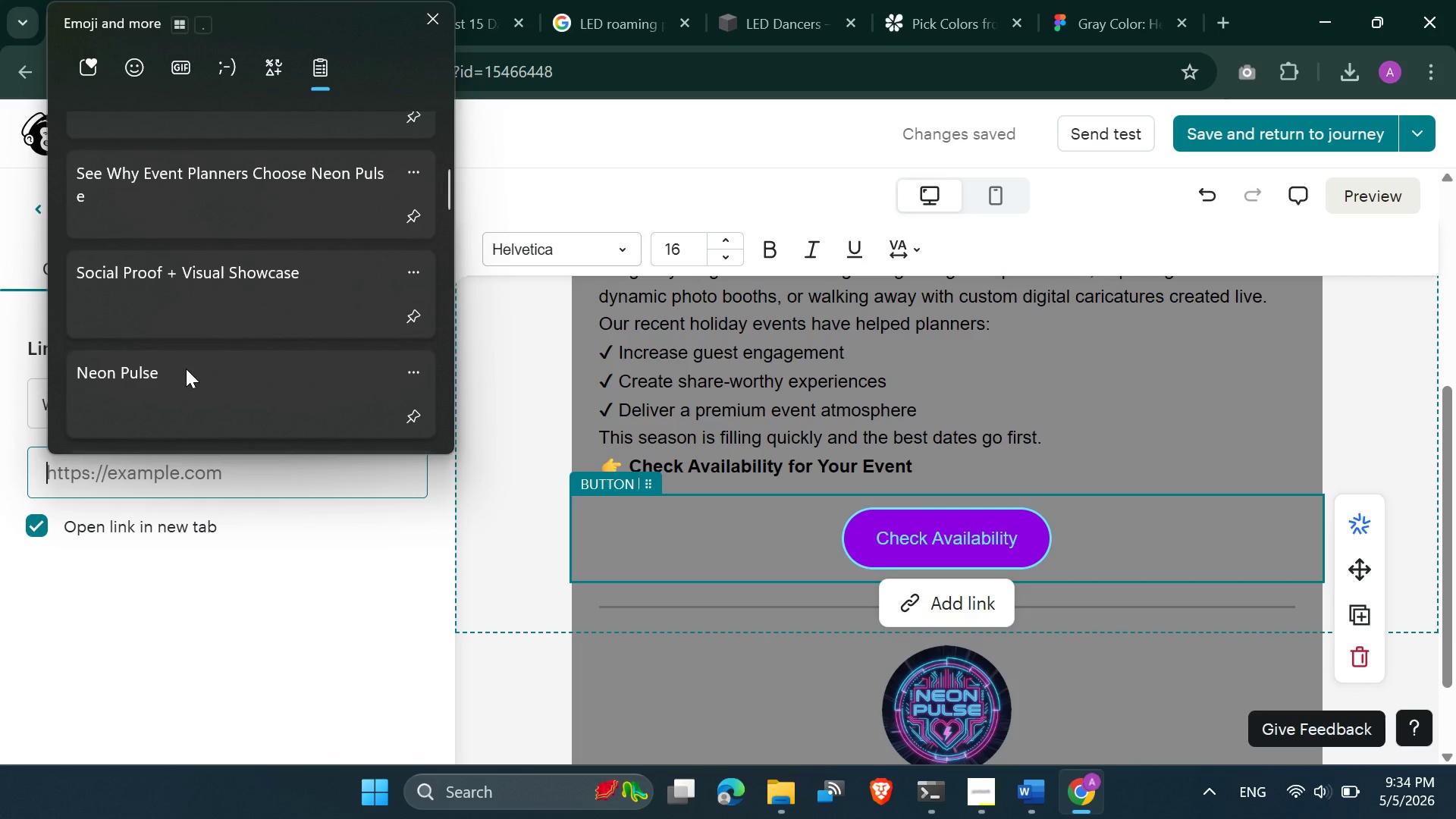 
key(Control+ControlLeft)
 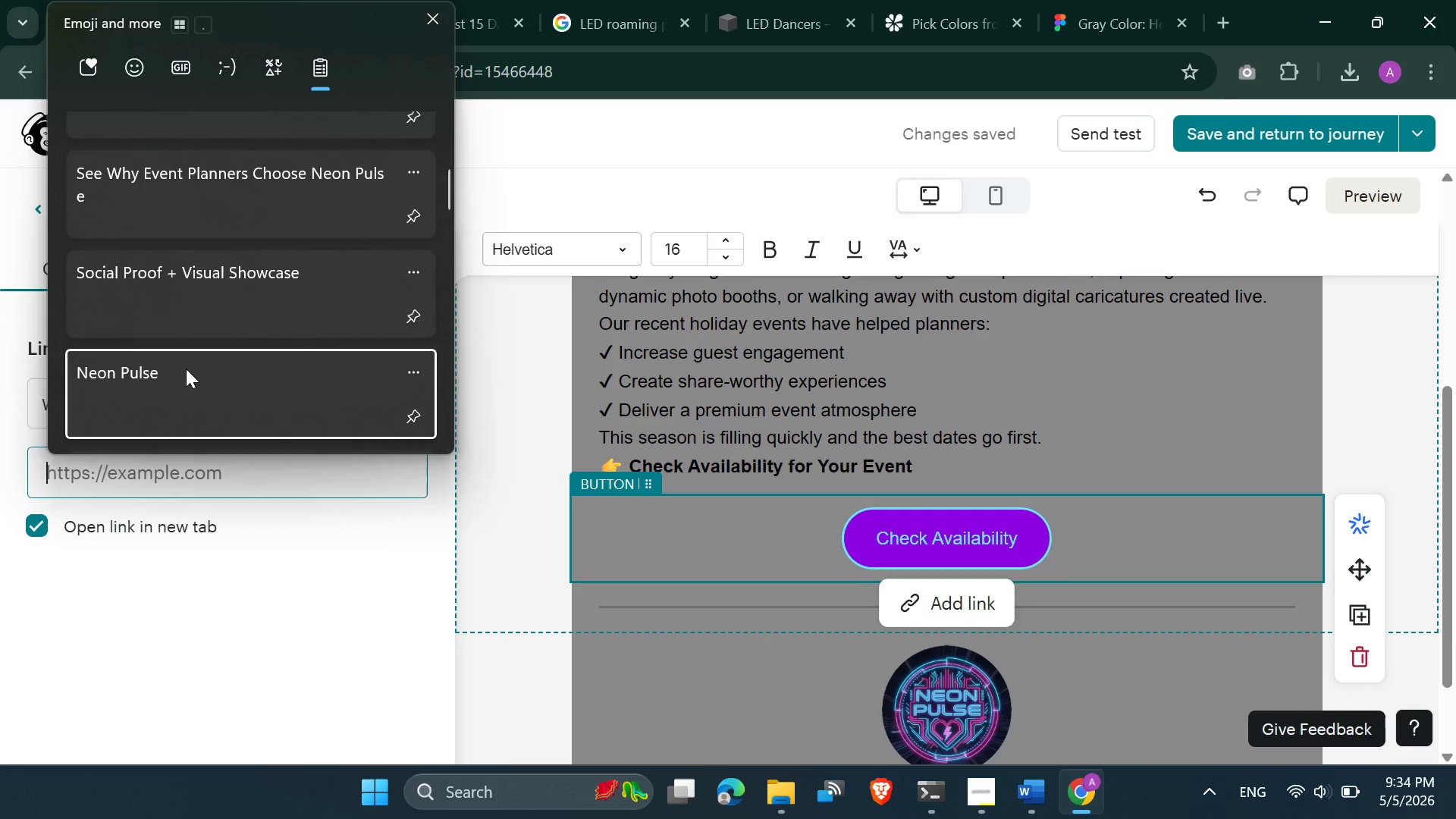 
key(Control+V)
 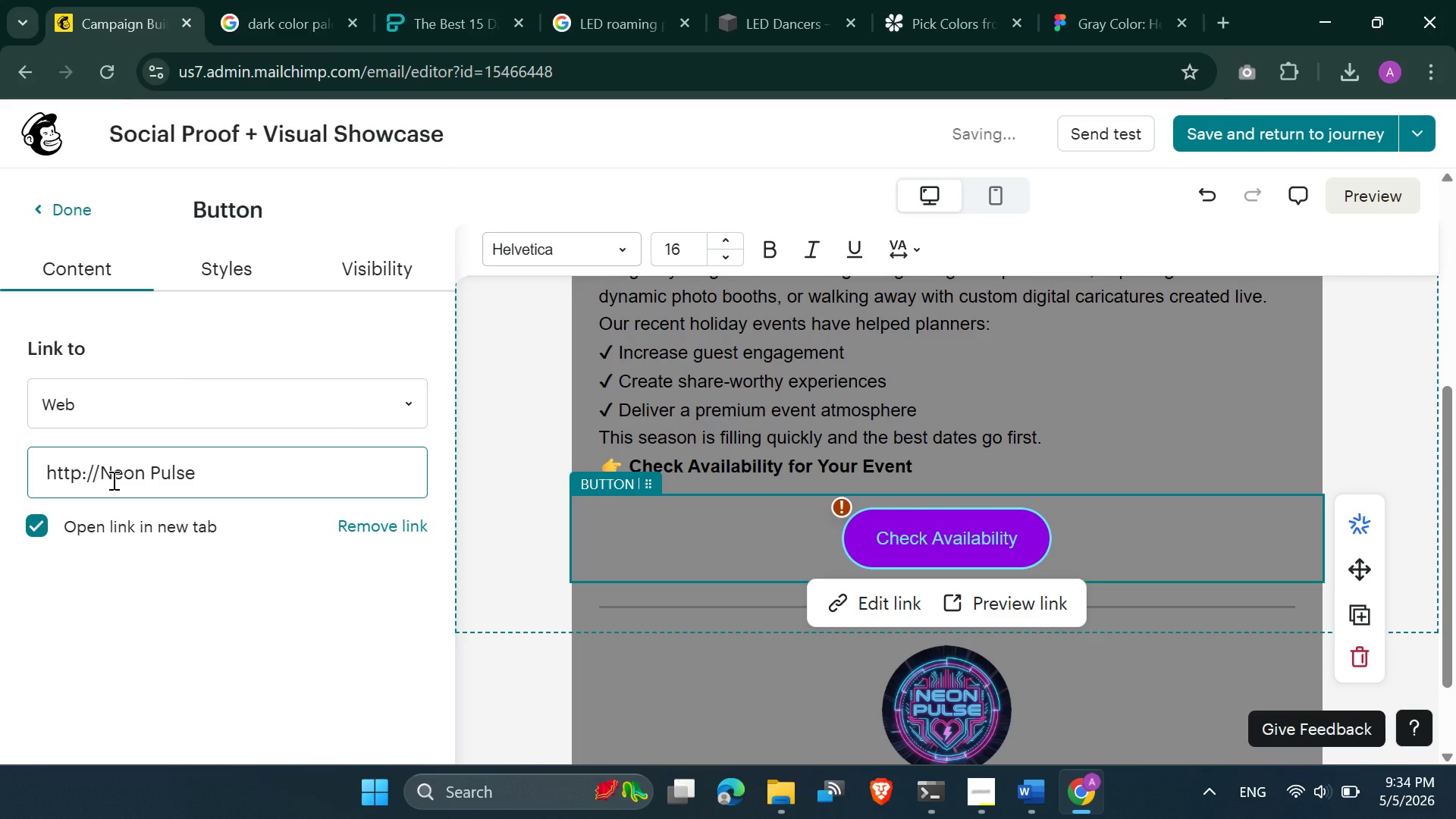 
left_click([117, 478])
 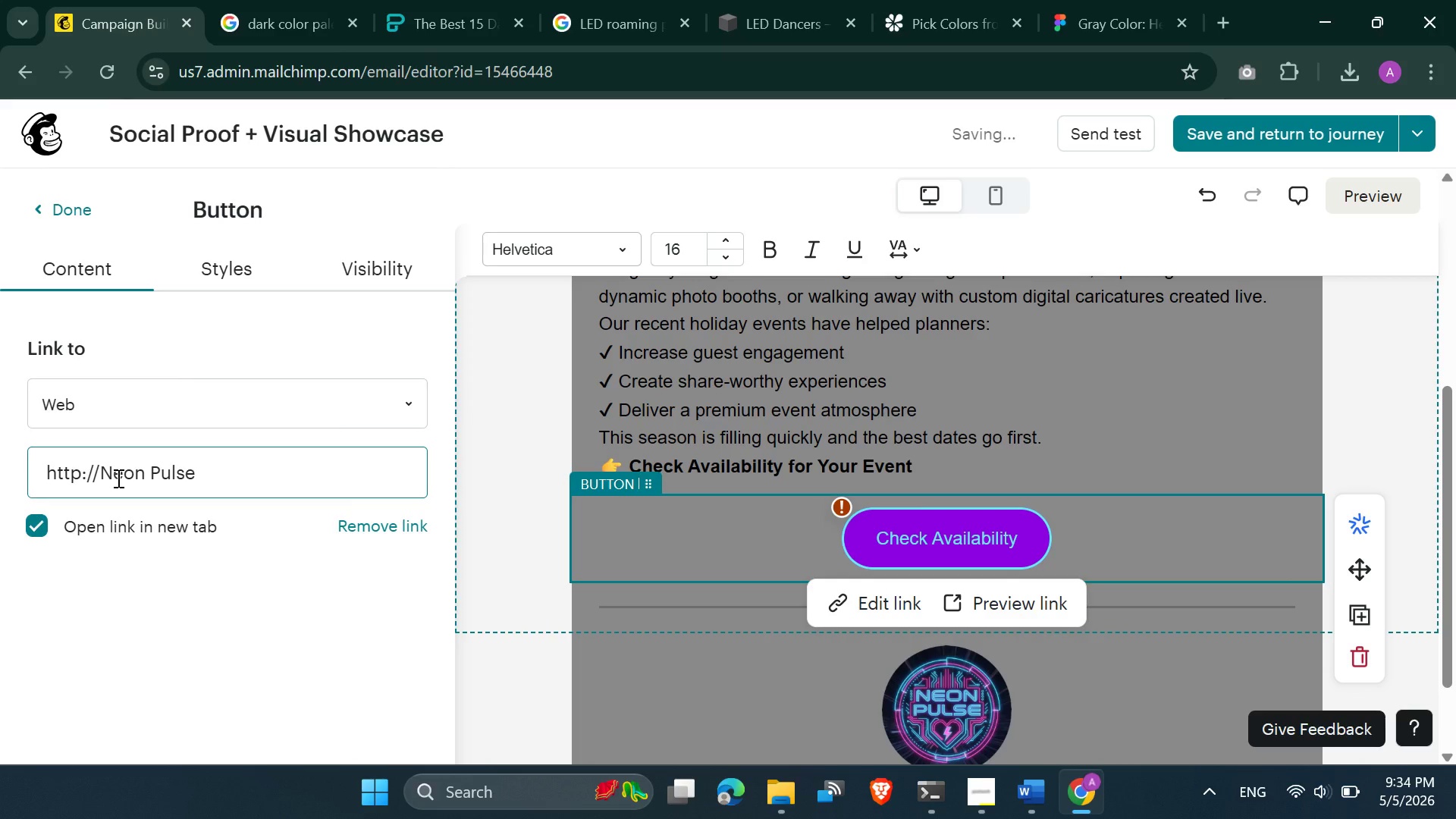 
key(CapsLock)
 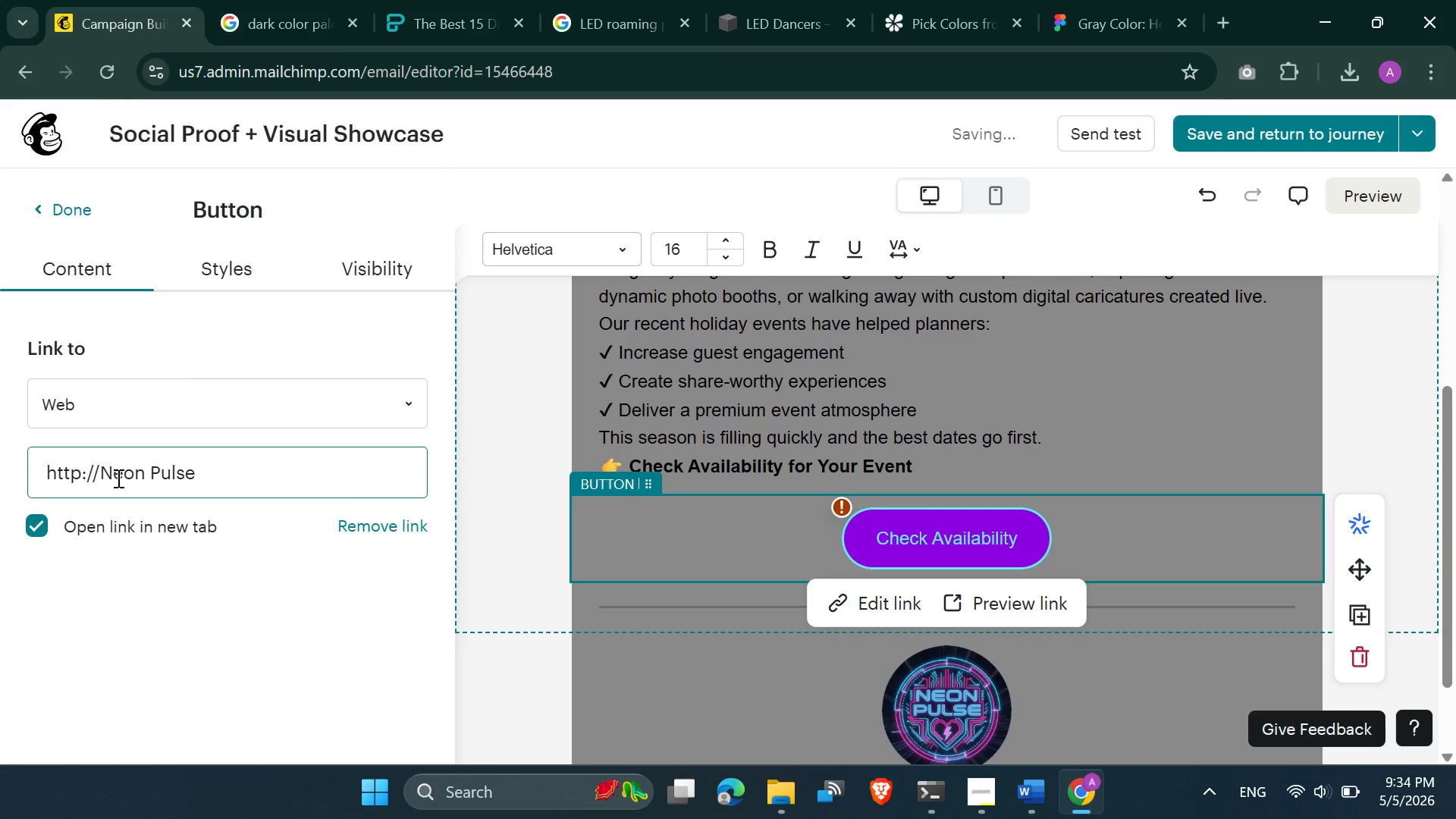 
key(Backspace)
 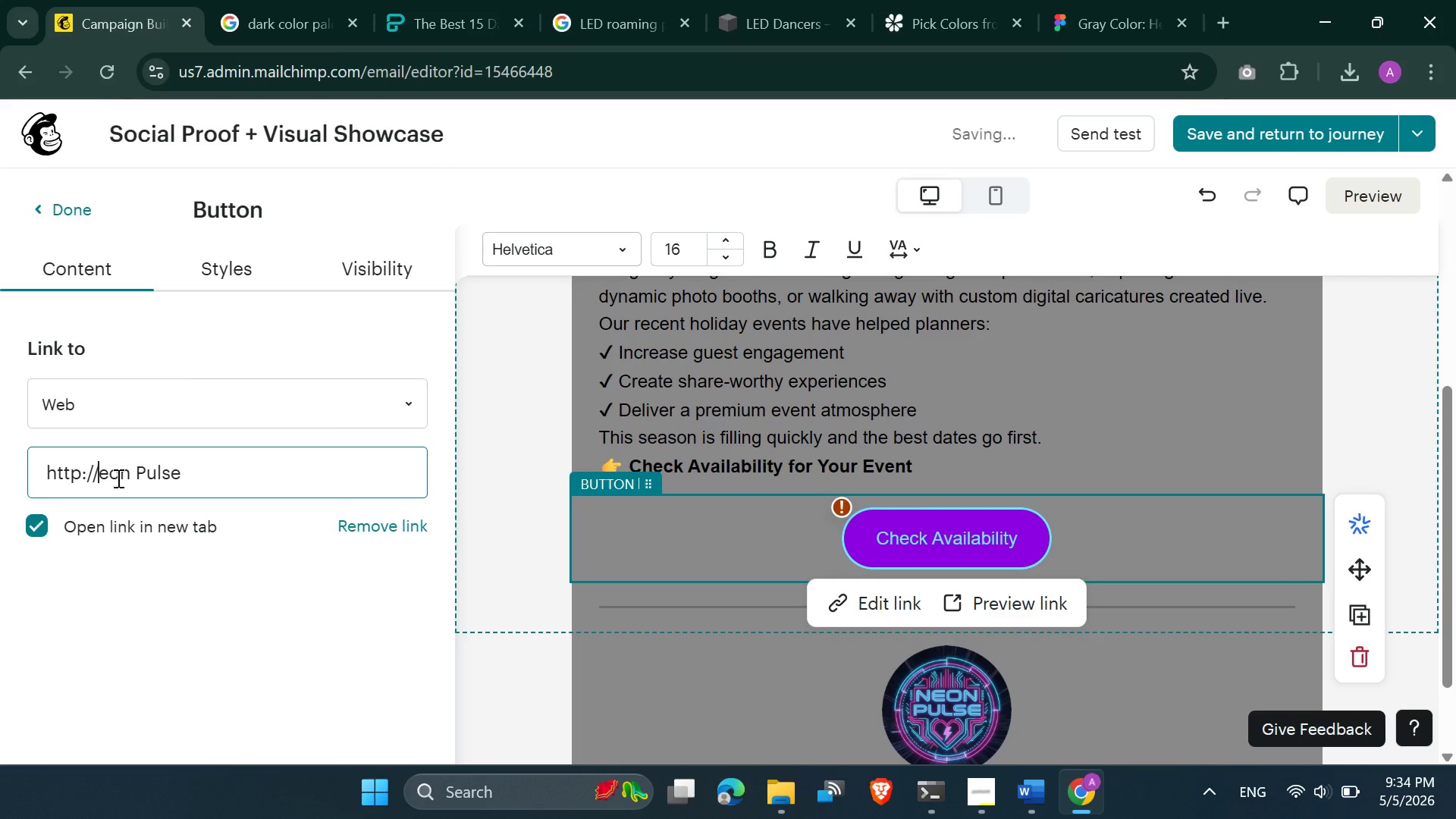 
key(N)
 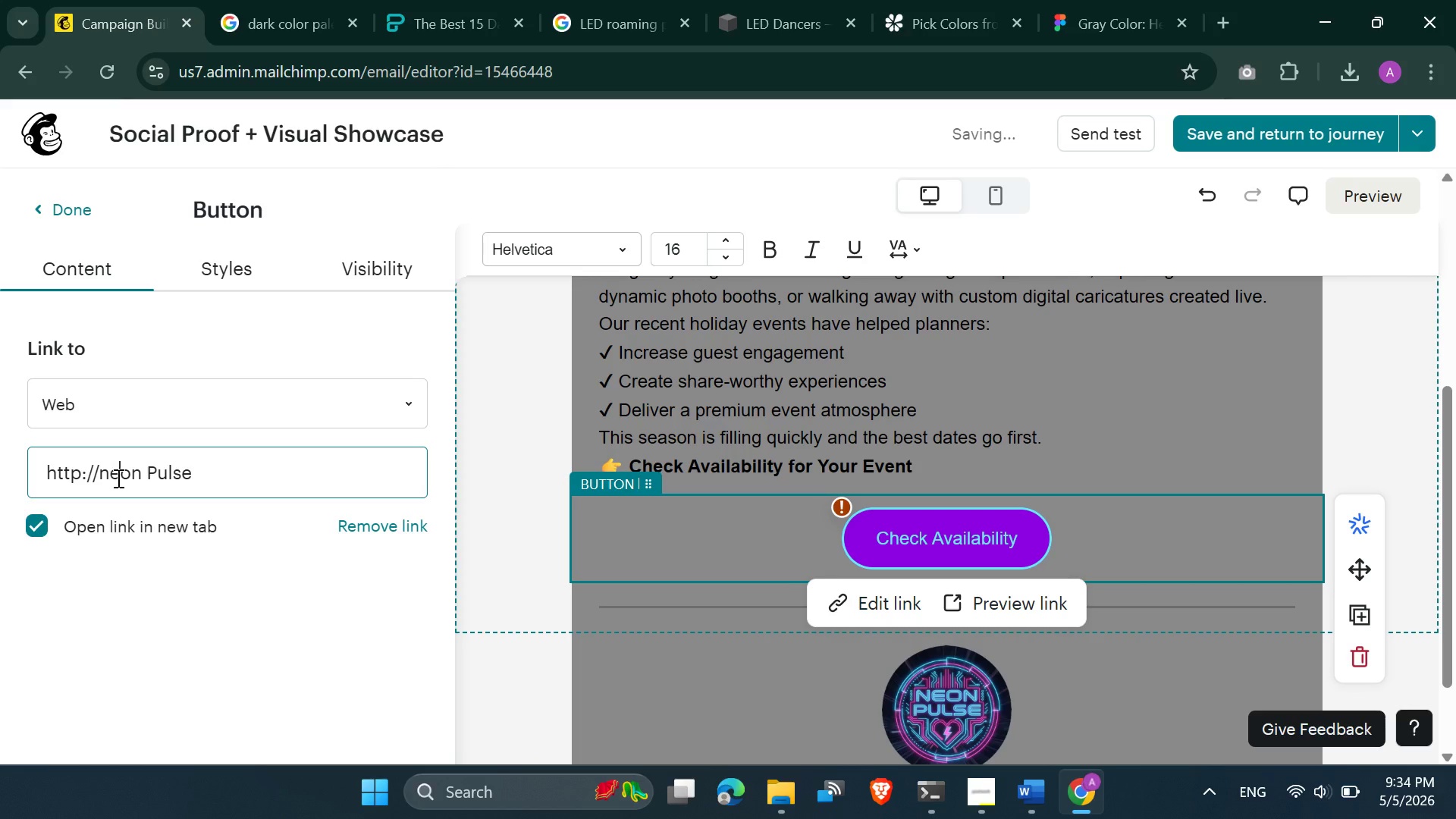 
key(ArrowRight)
 